 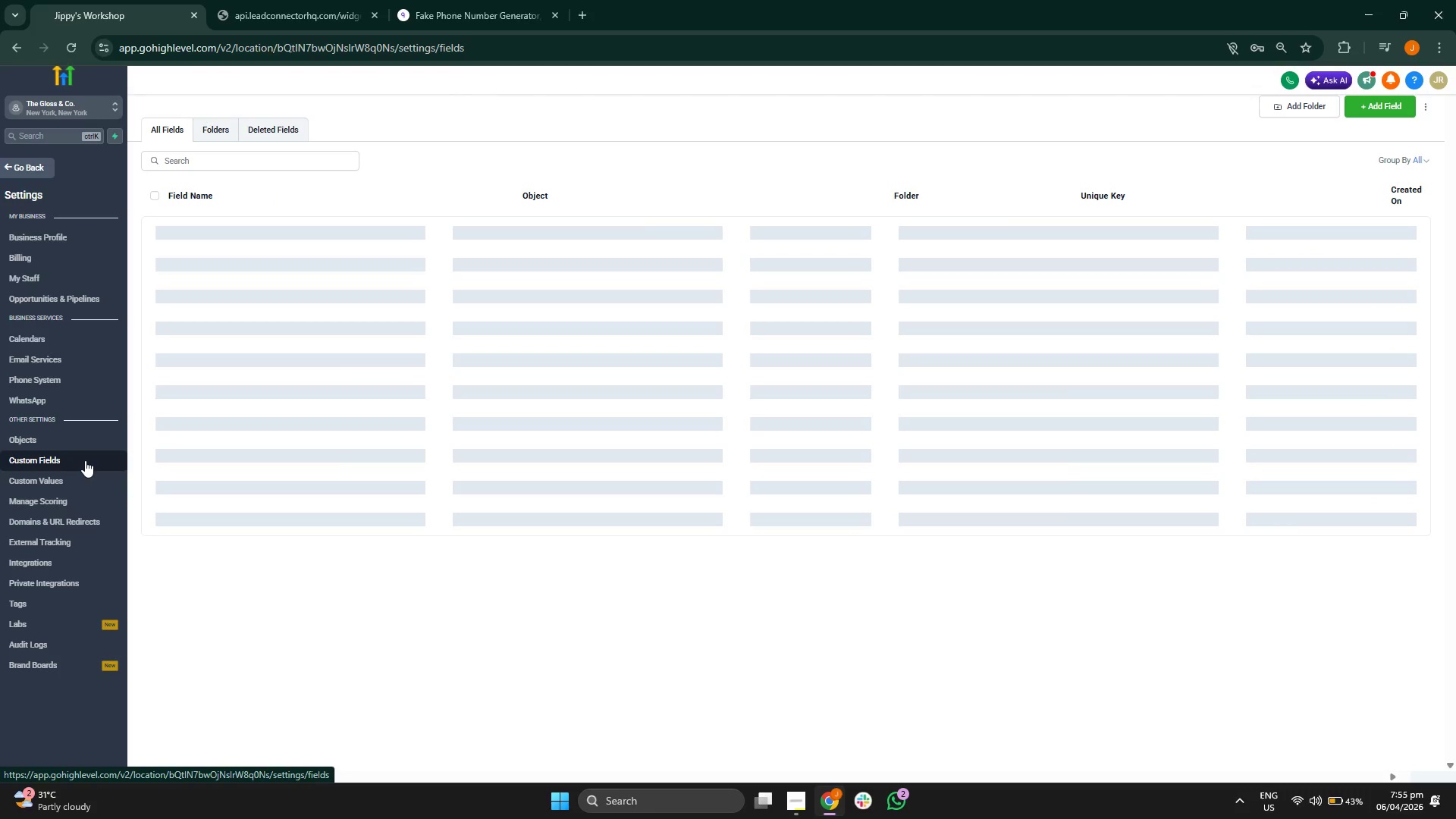 
left_click([220, 130])
 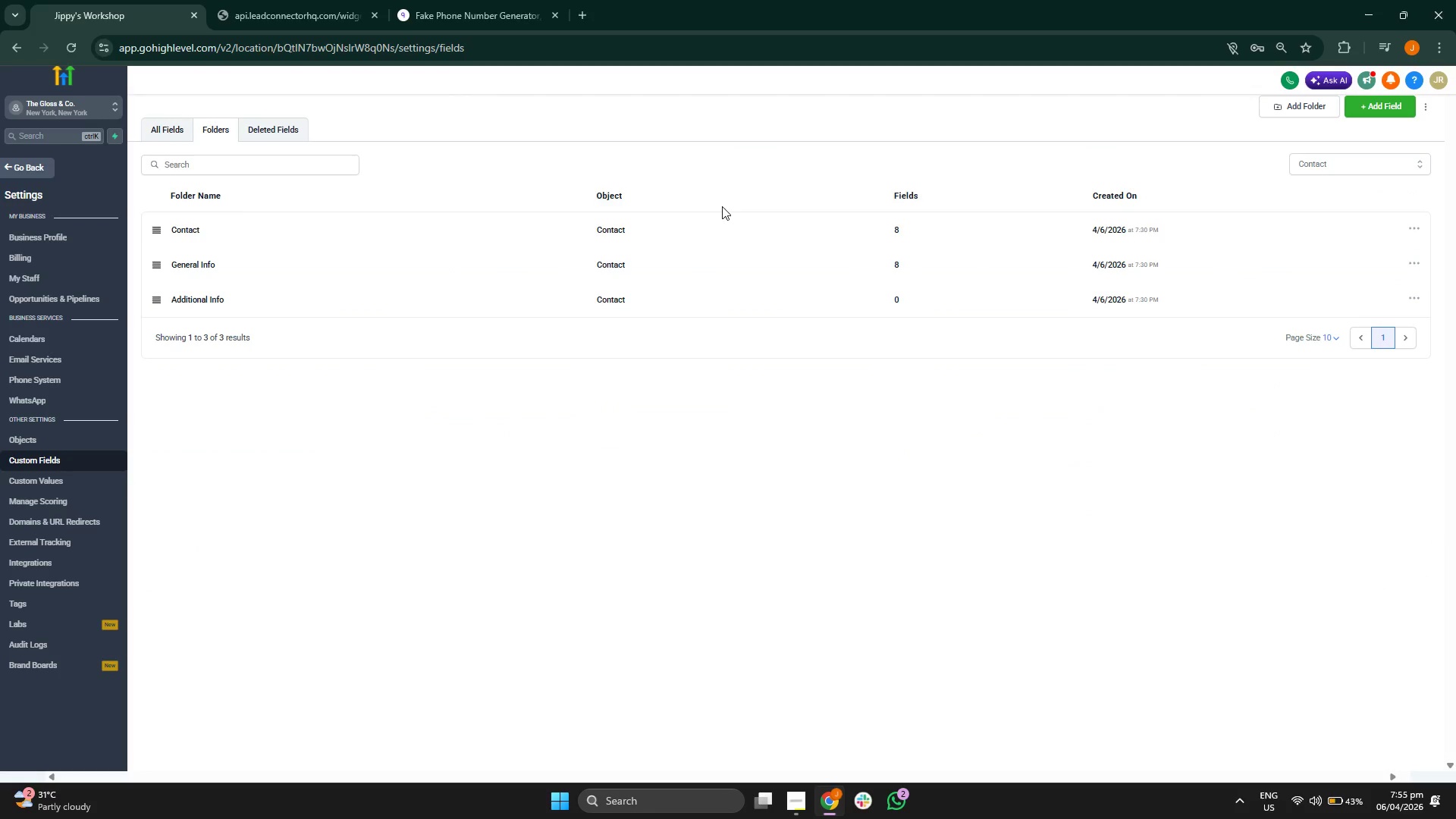 
left_click([783, 232])
 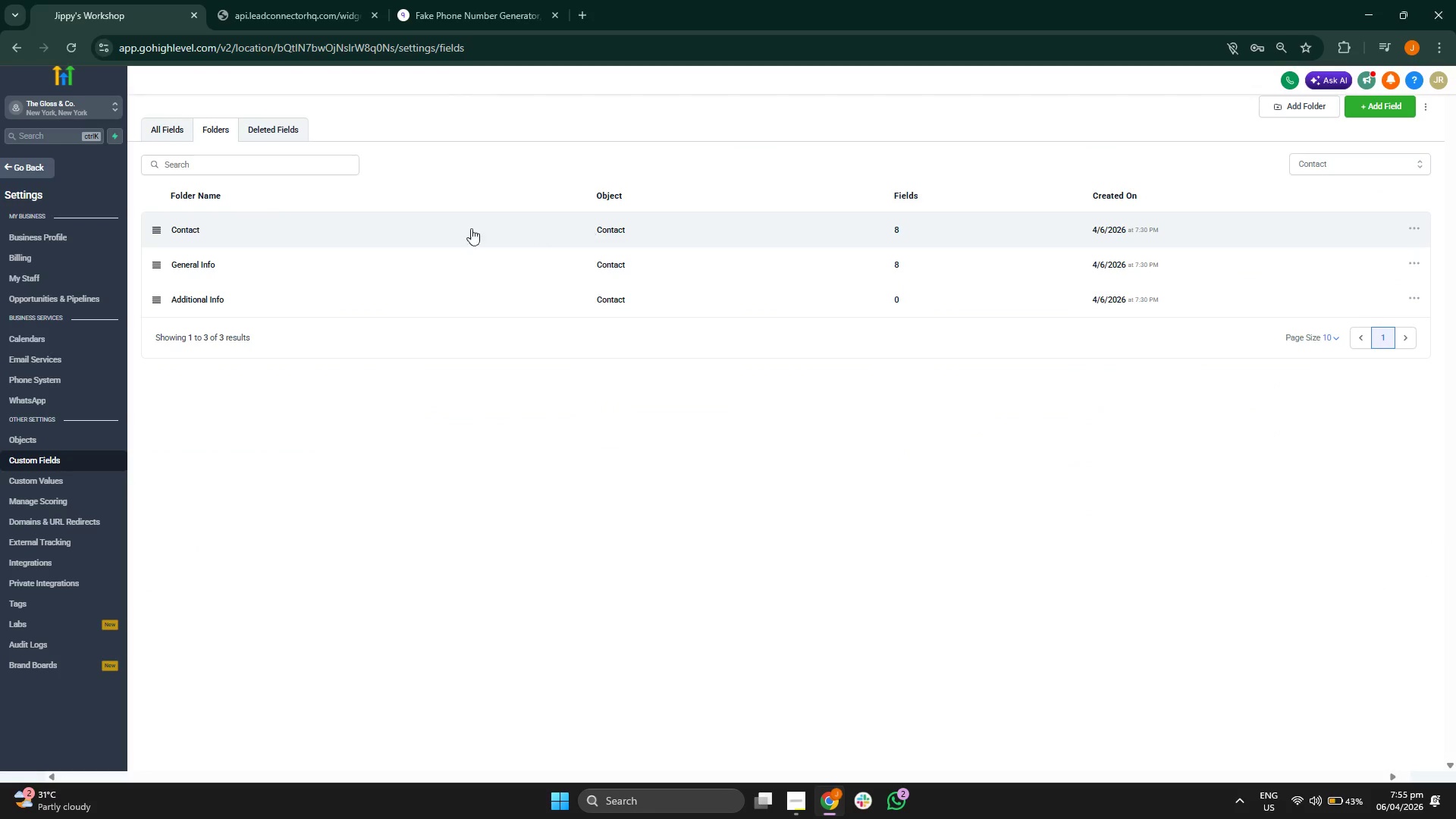 
left_click([404, 234])
 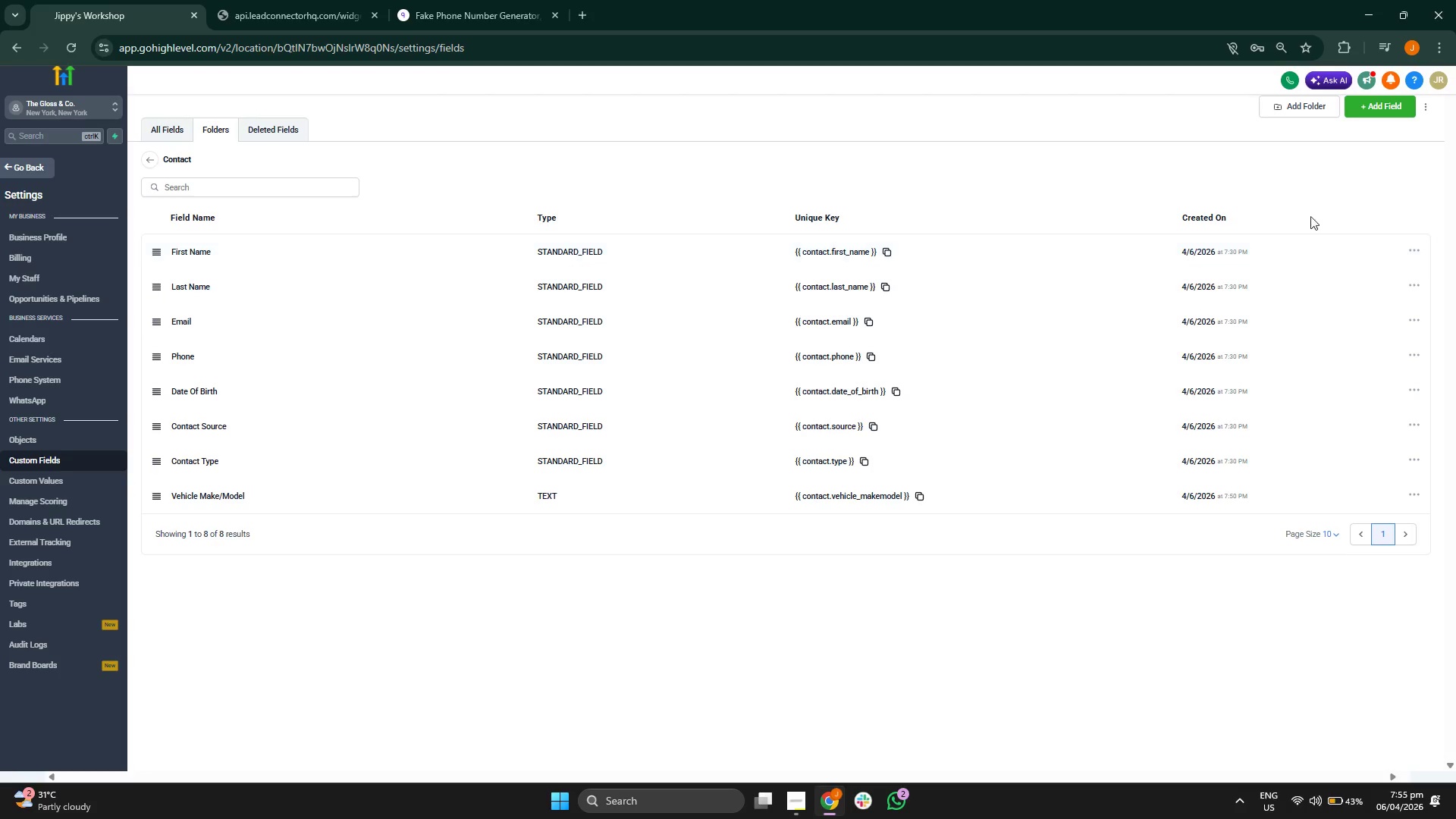 
left_click([1373, 114])
 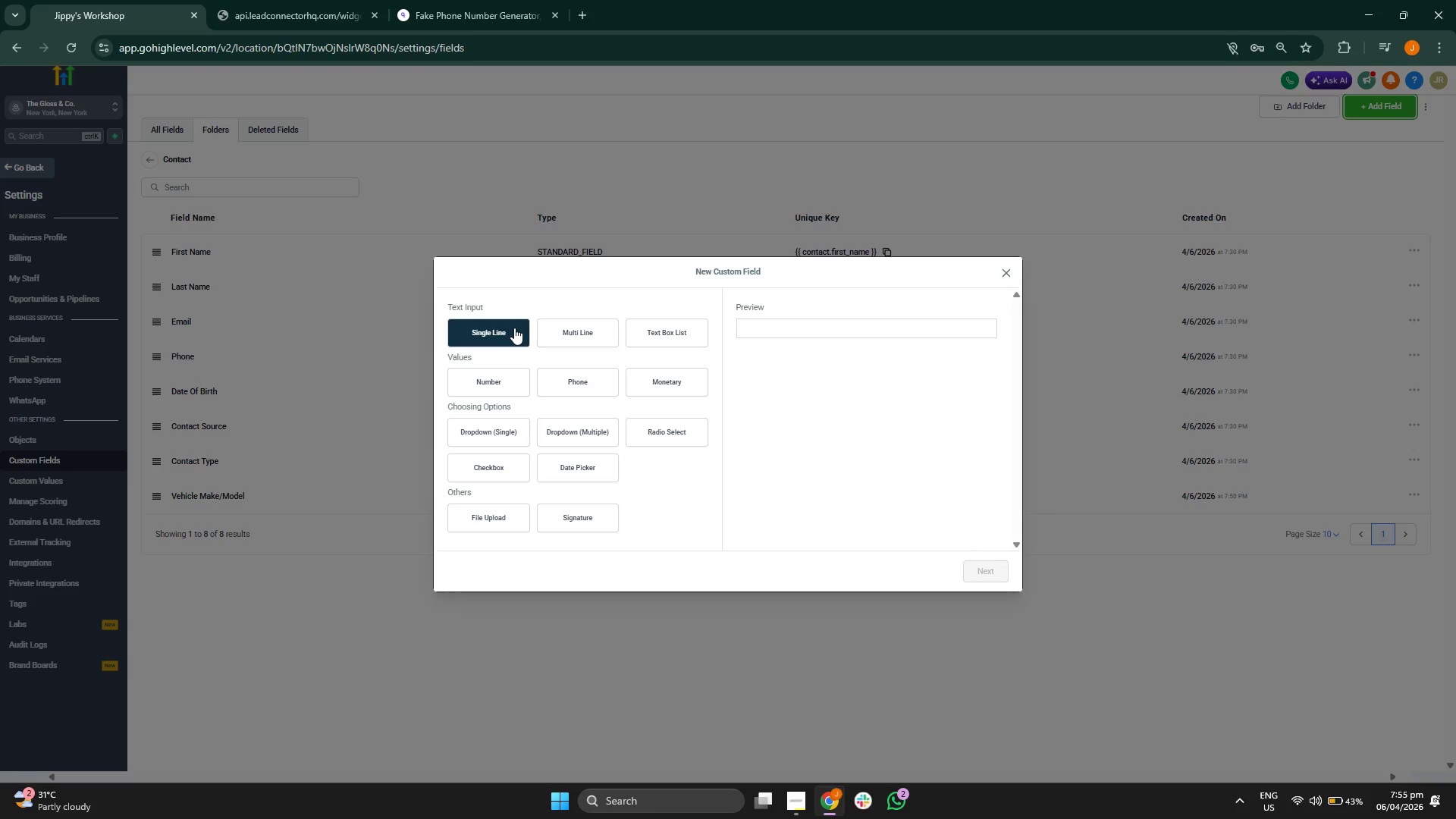 
left_click([514, 328])
 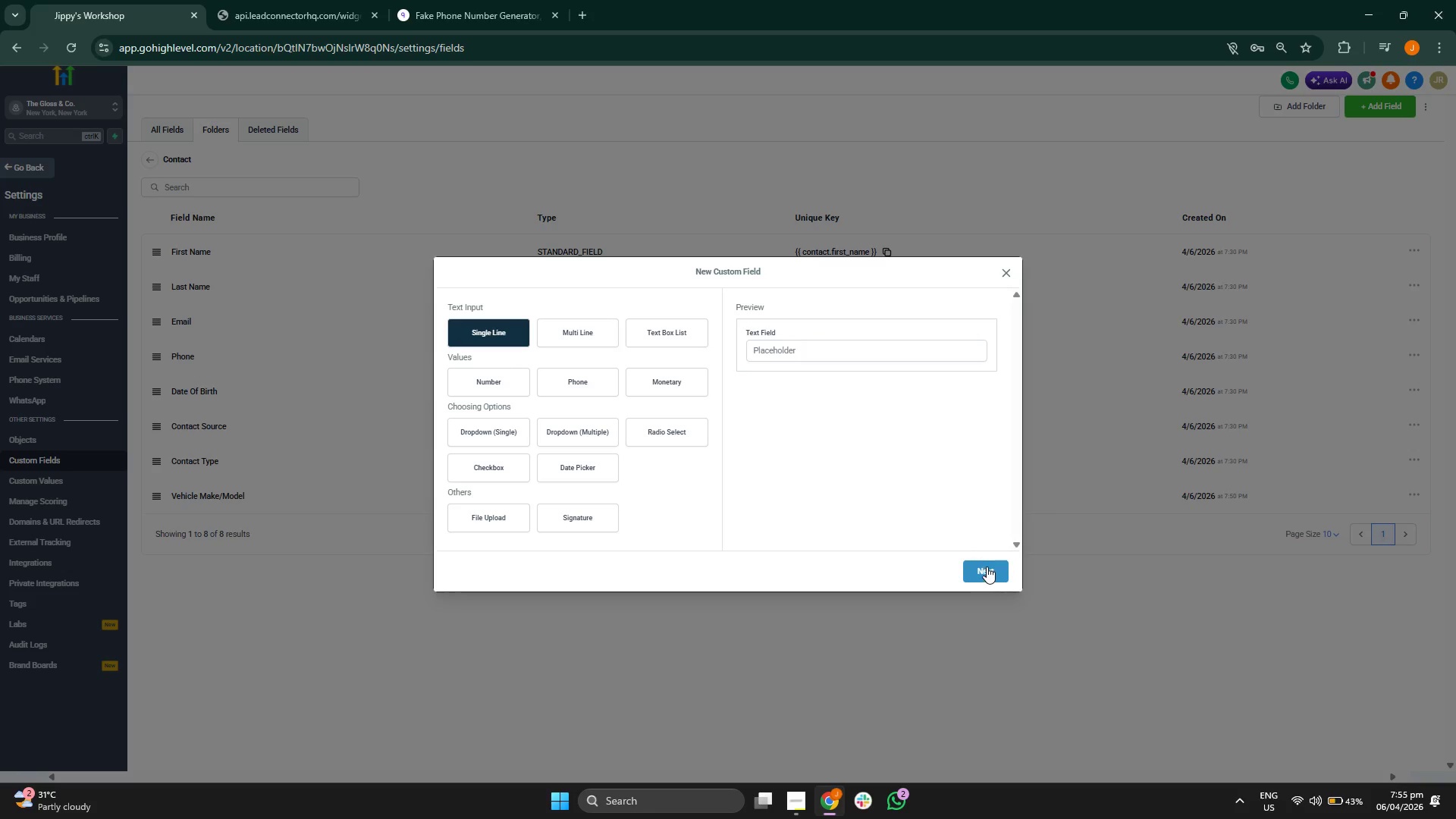 
left_click([987, 566])
 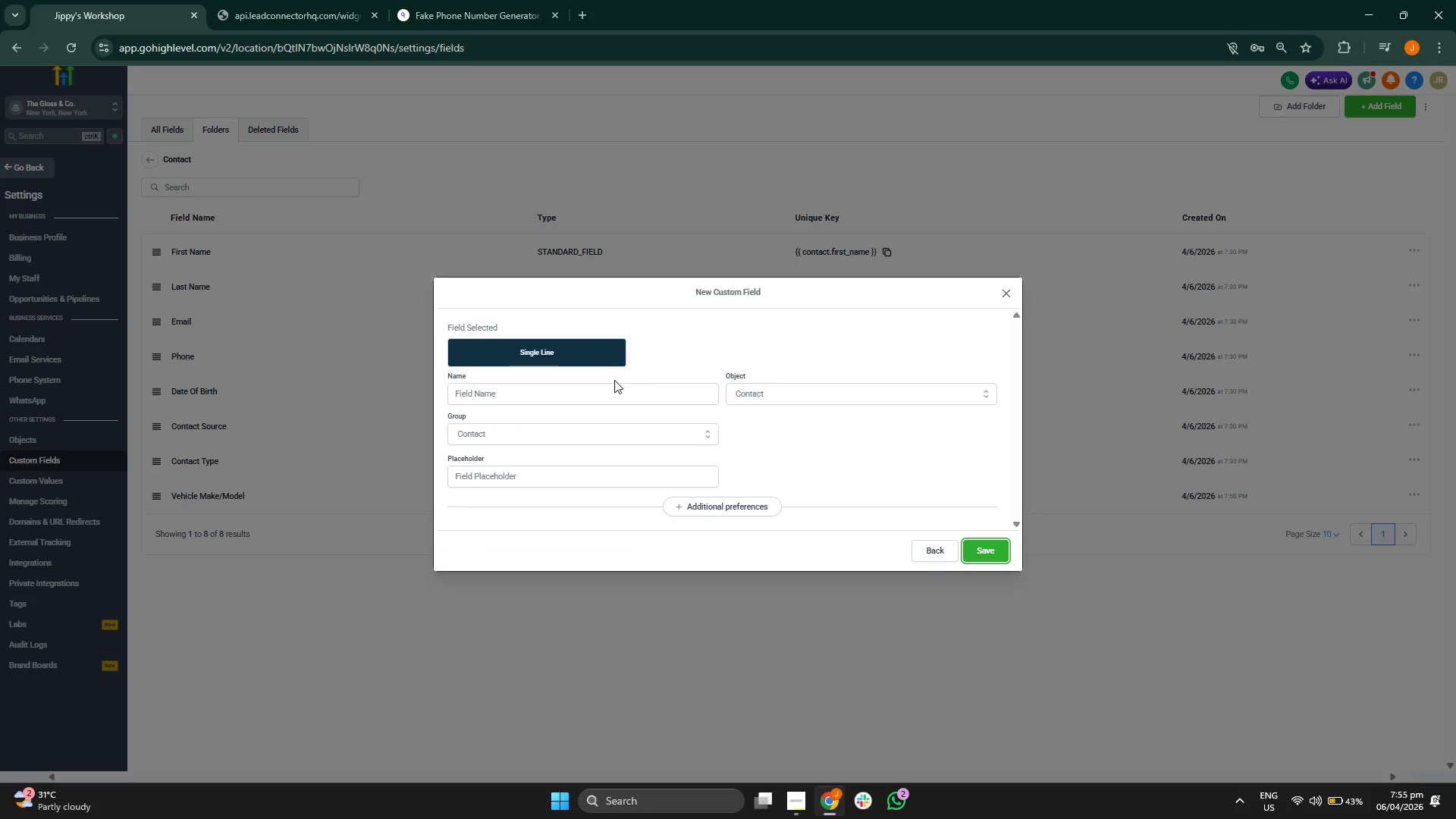 
left_click([614, 392])
 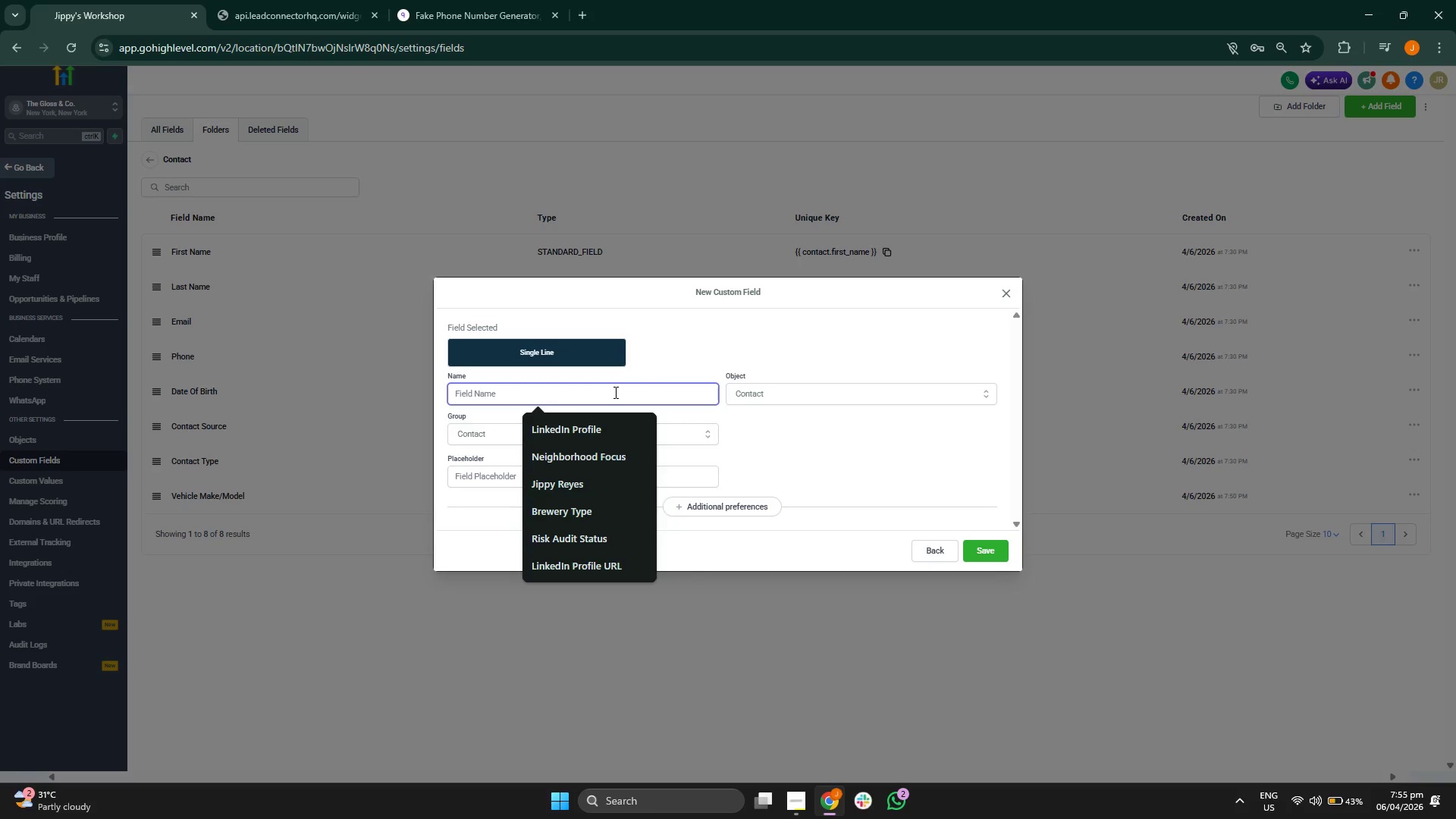 
type(LA)
key(Backspace)
 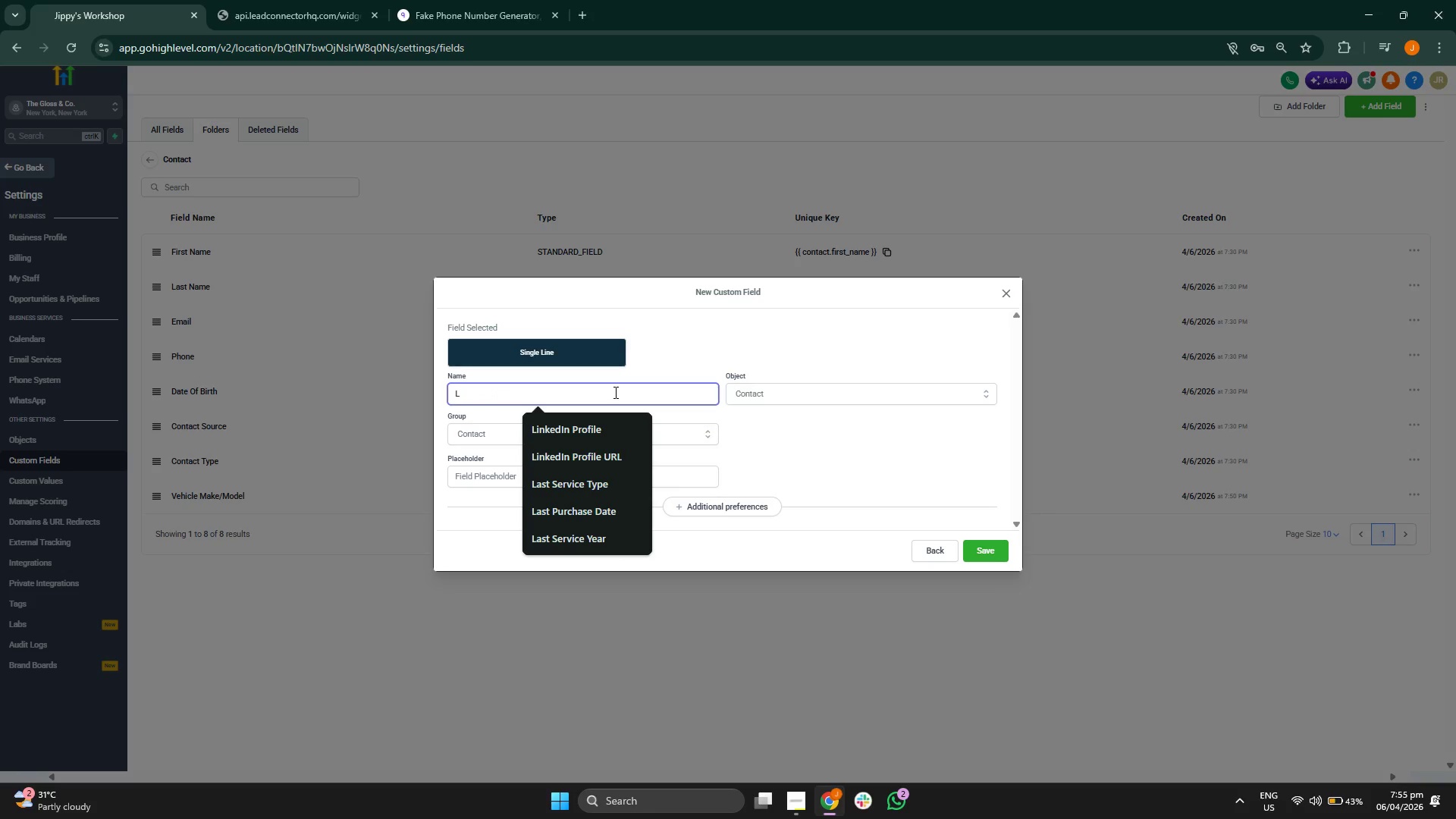 
type(ast)
 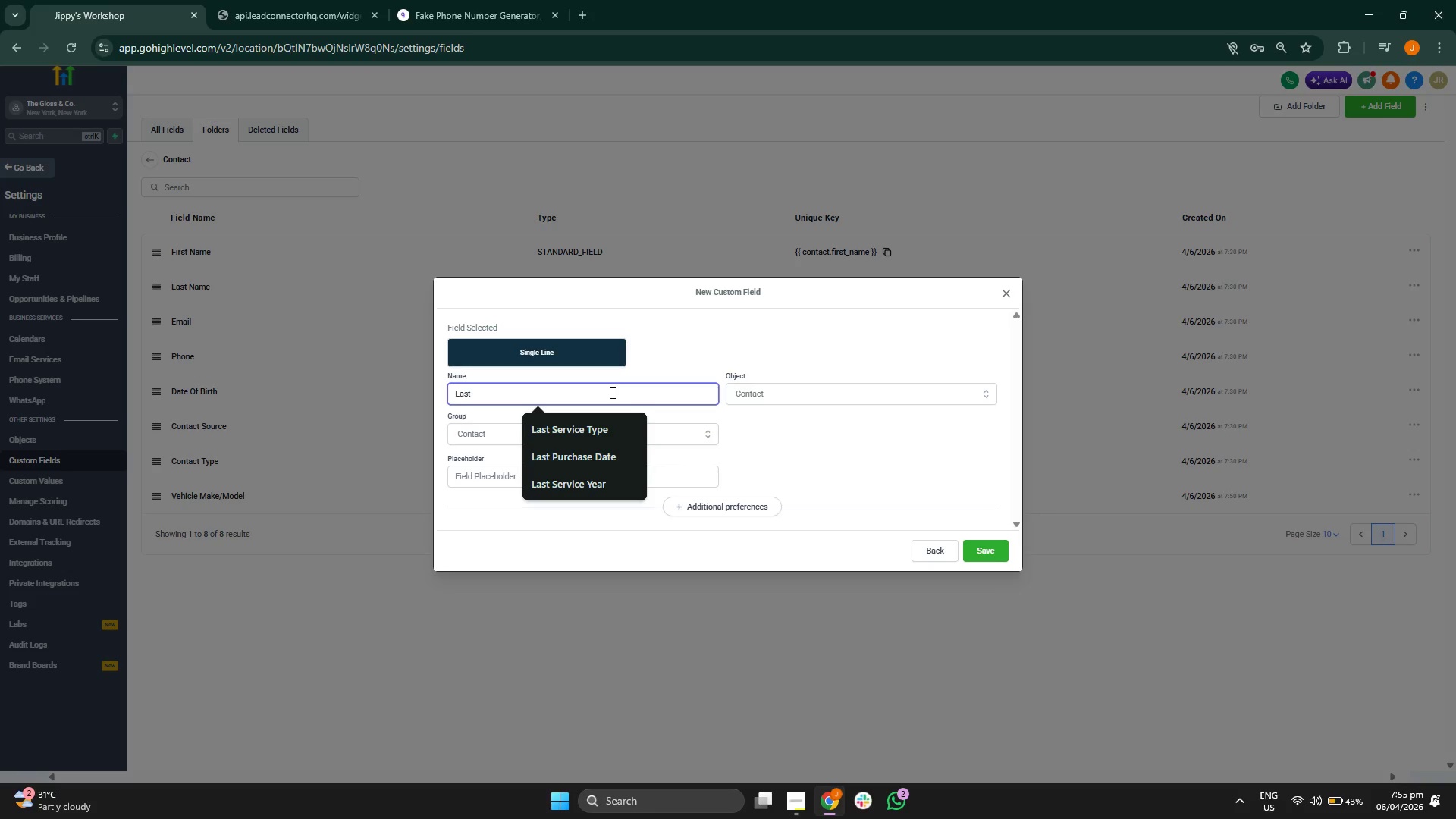 
type( v)
key(Backspace)
type(see)
key(Backspace)
type(rvice S)
key(Backspace)
type(Daa)
key(Backspace)
type(te)
 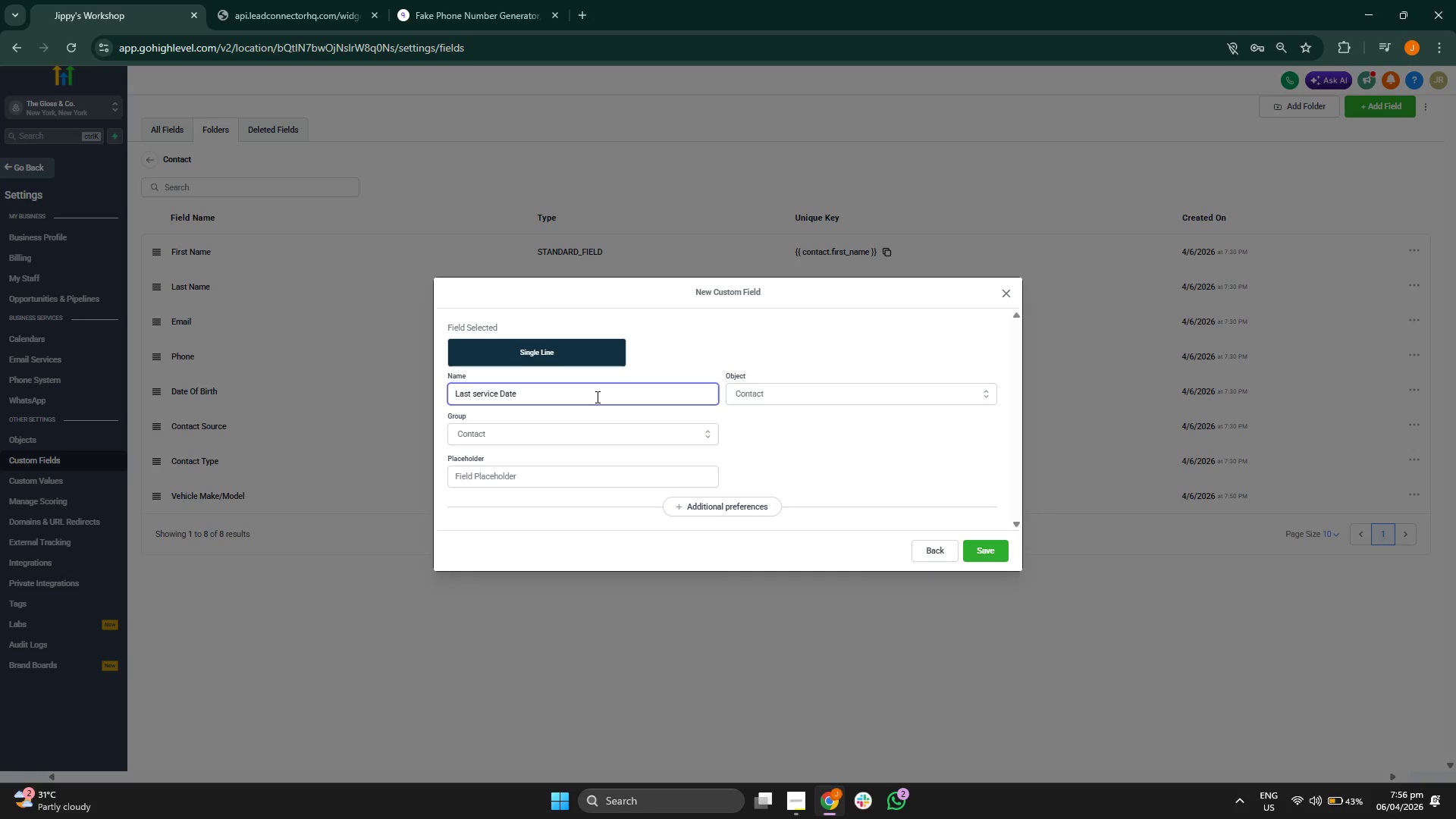 
key(ArrowLeft)
 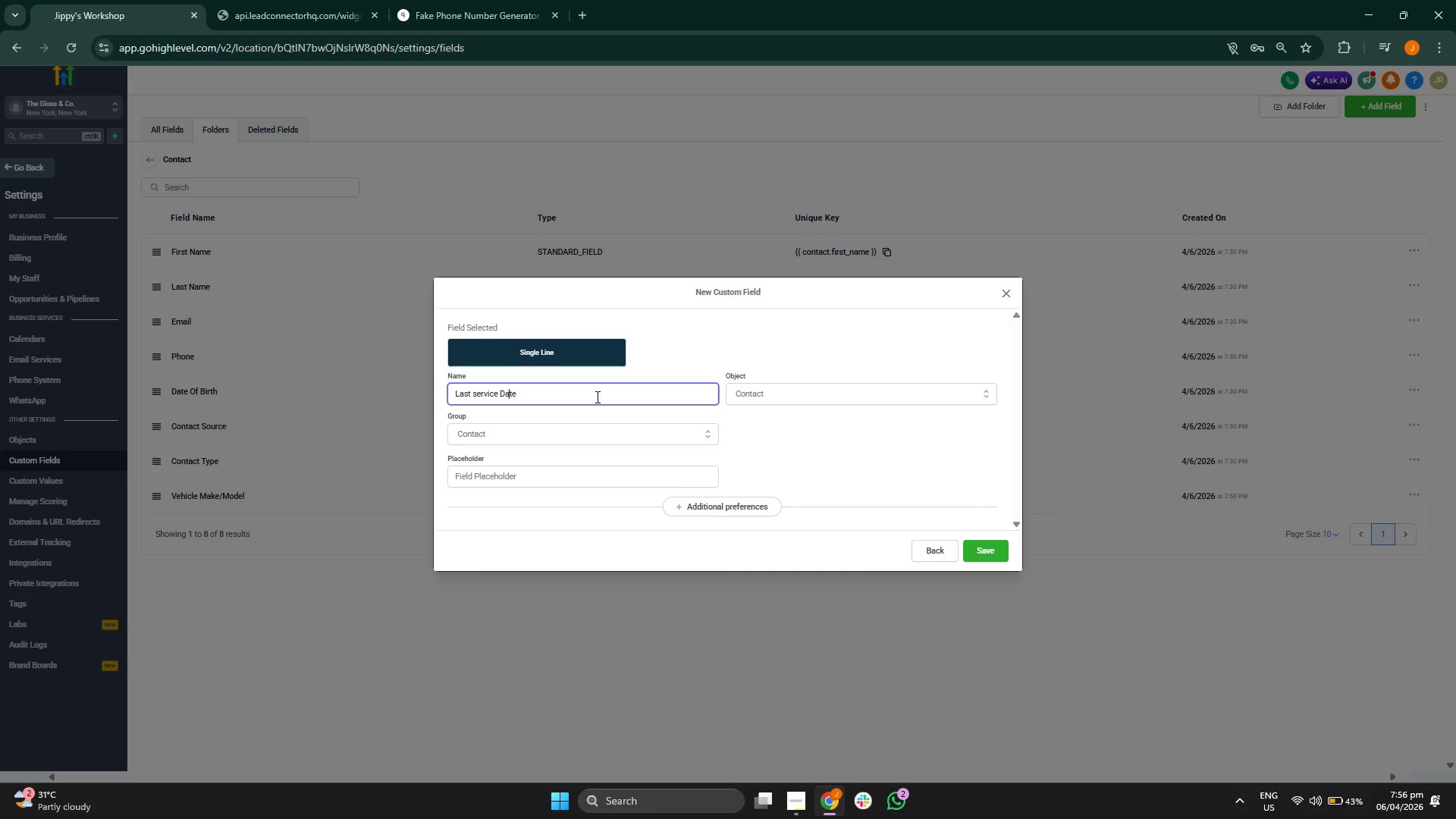 
key(ArrowLeft)
 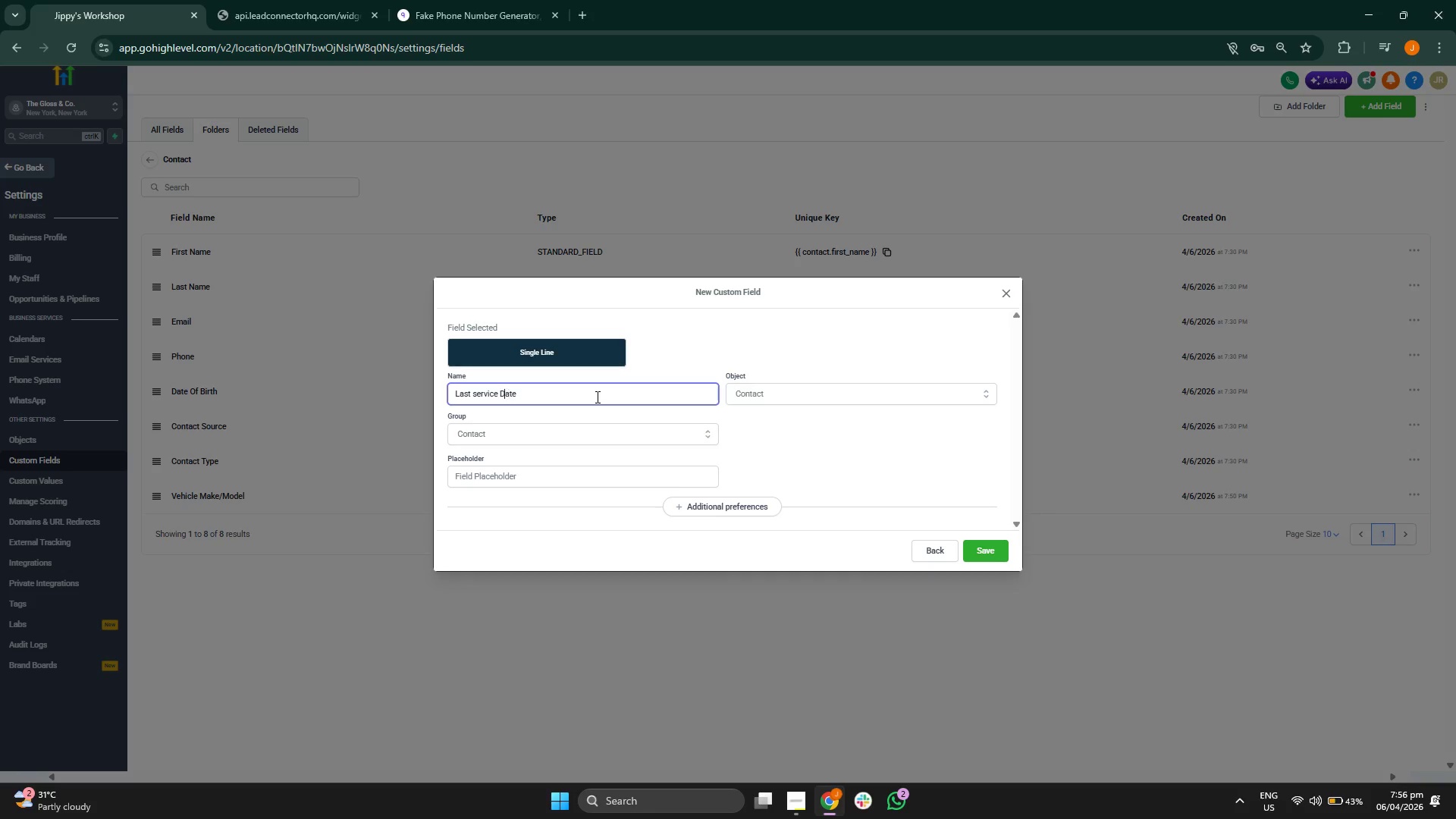 
key(ArrowLeft)
 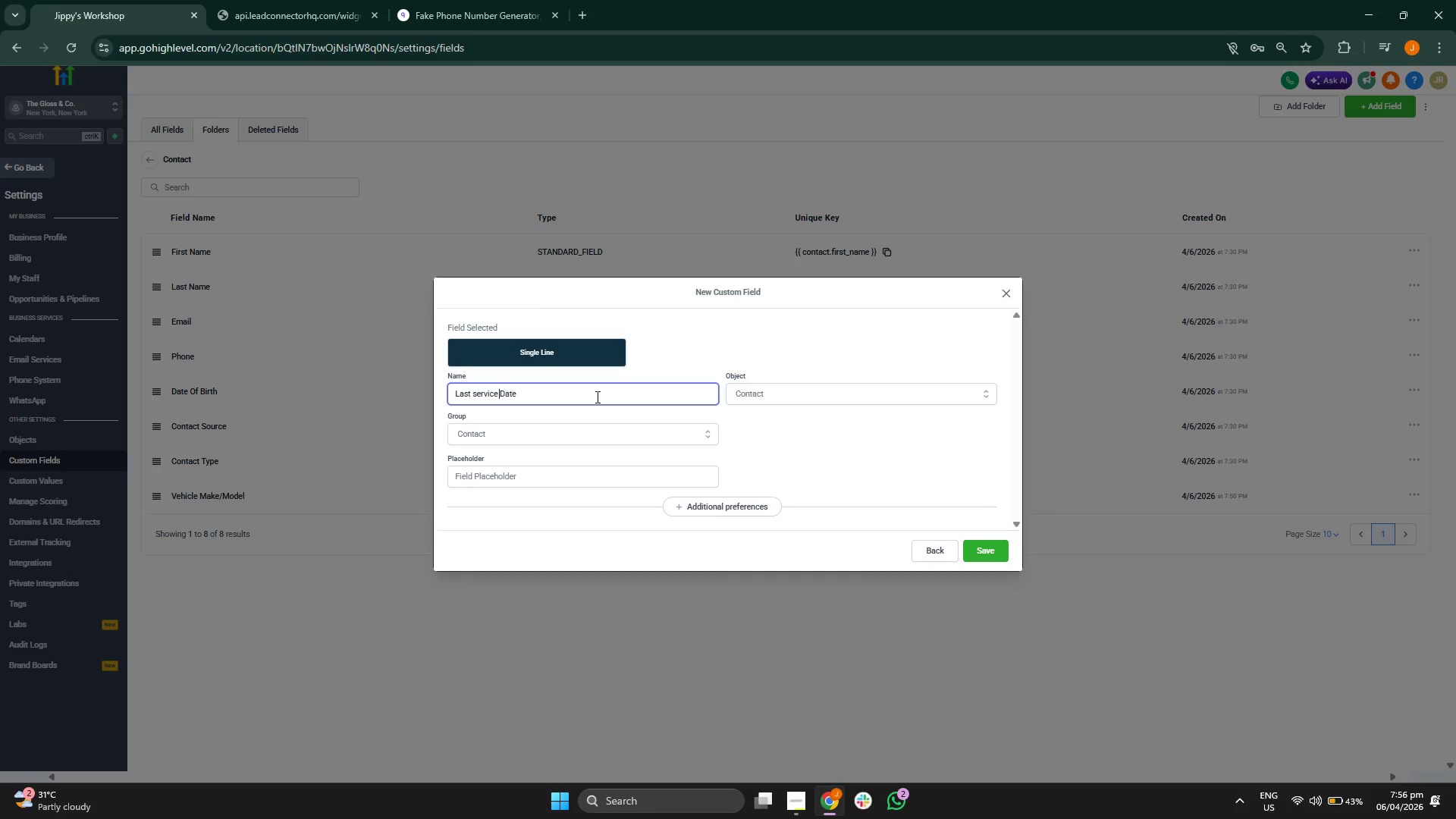 
key(ArrowLeft)
 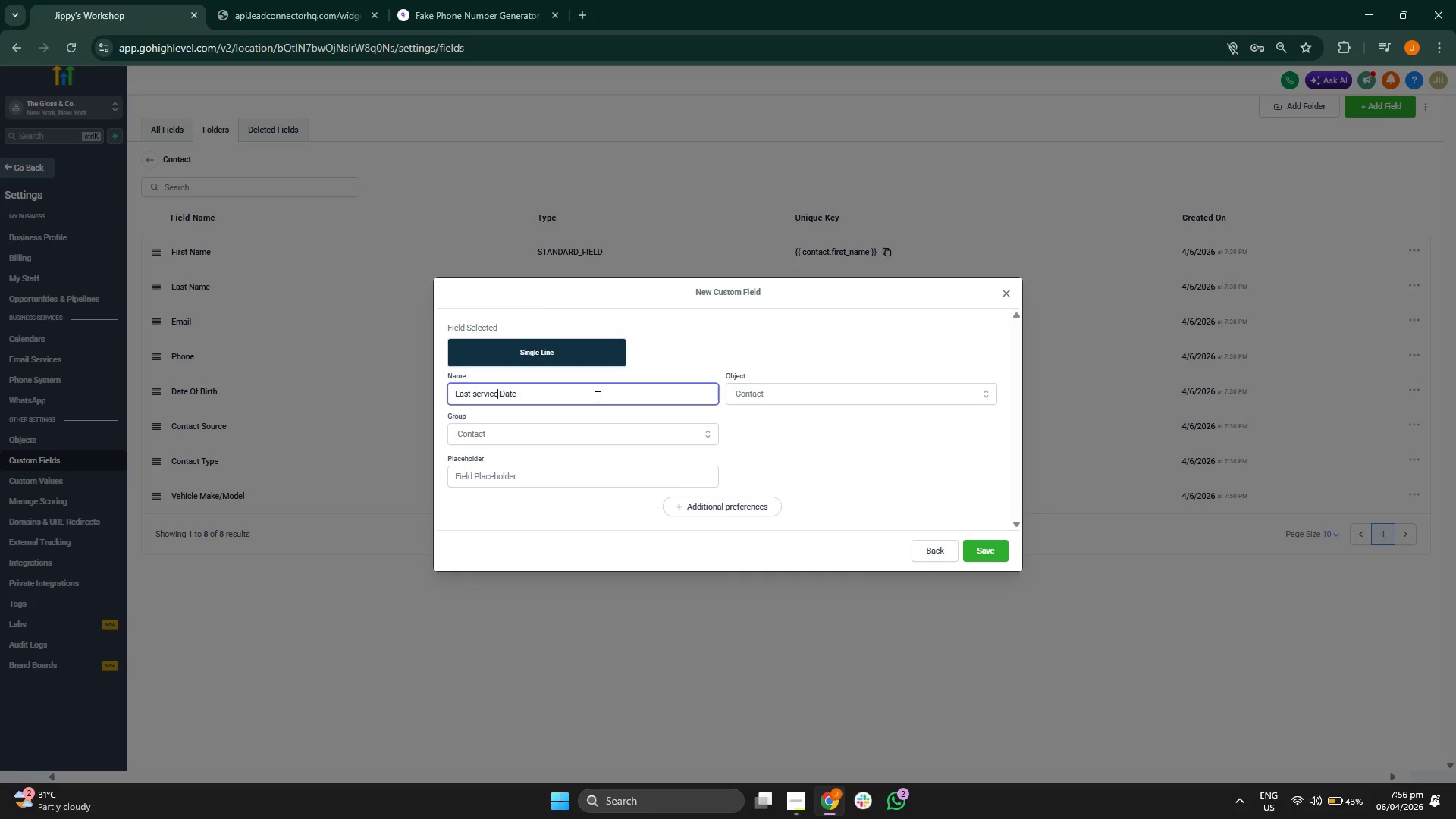 
key(ArrowLeft)
 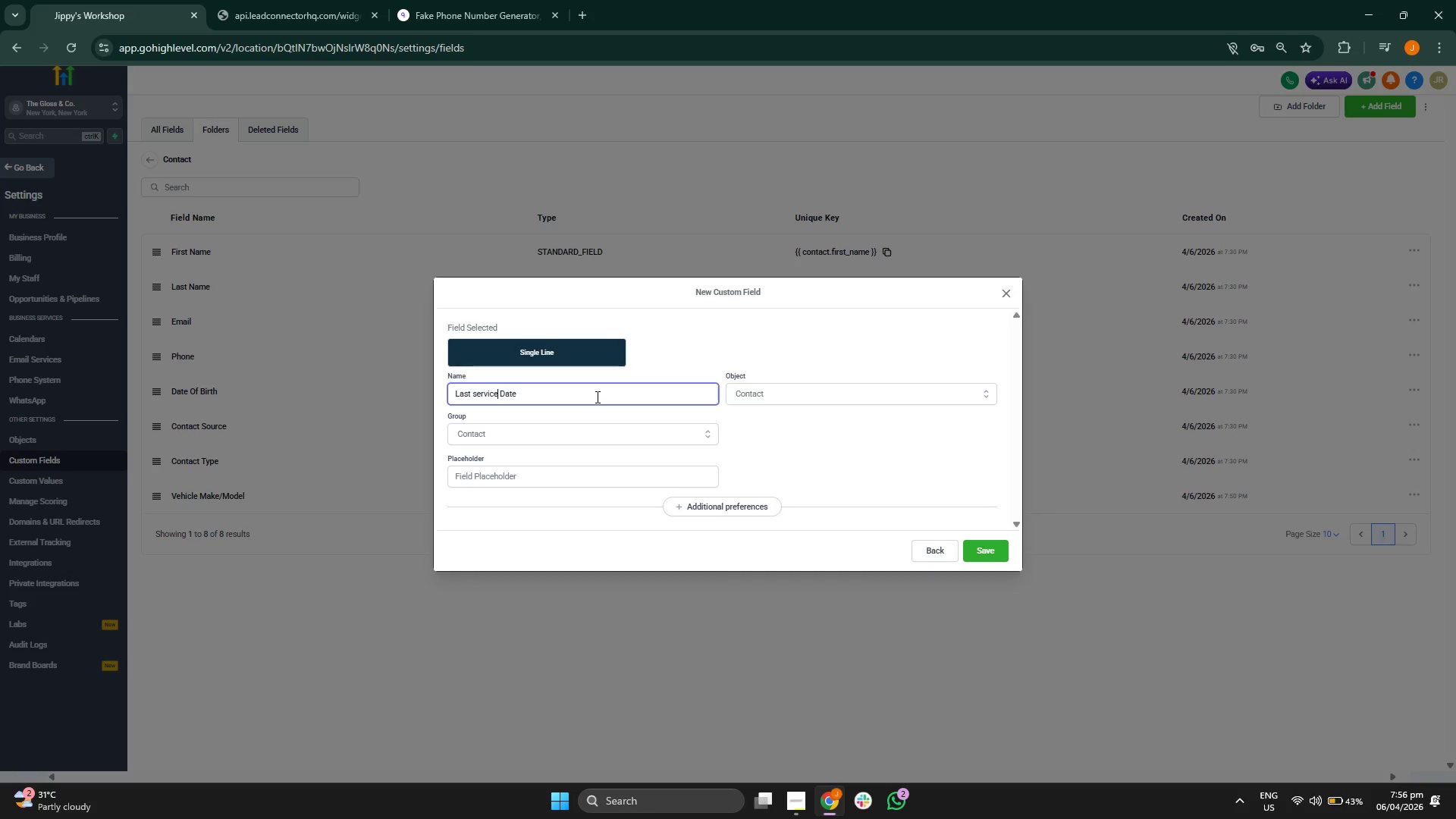 
key(ArrowLeft)
 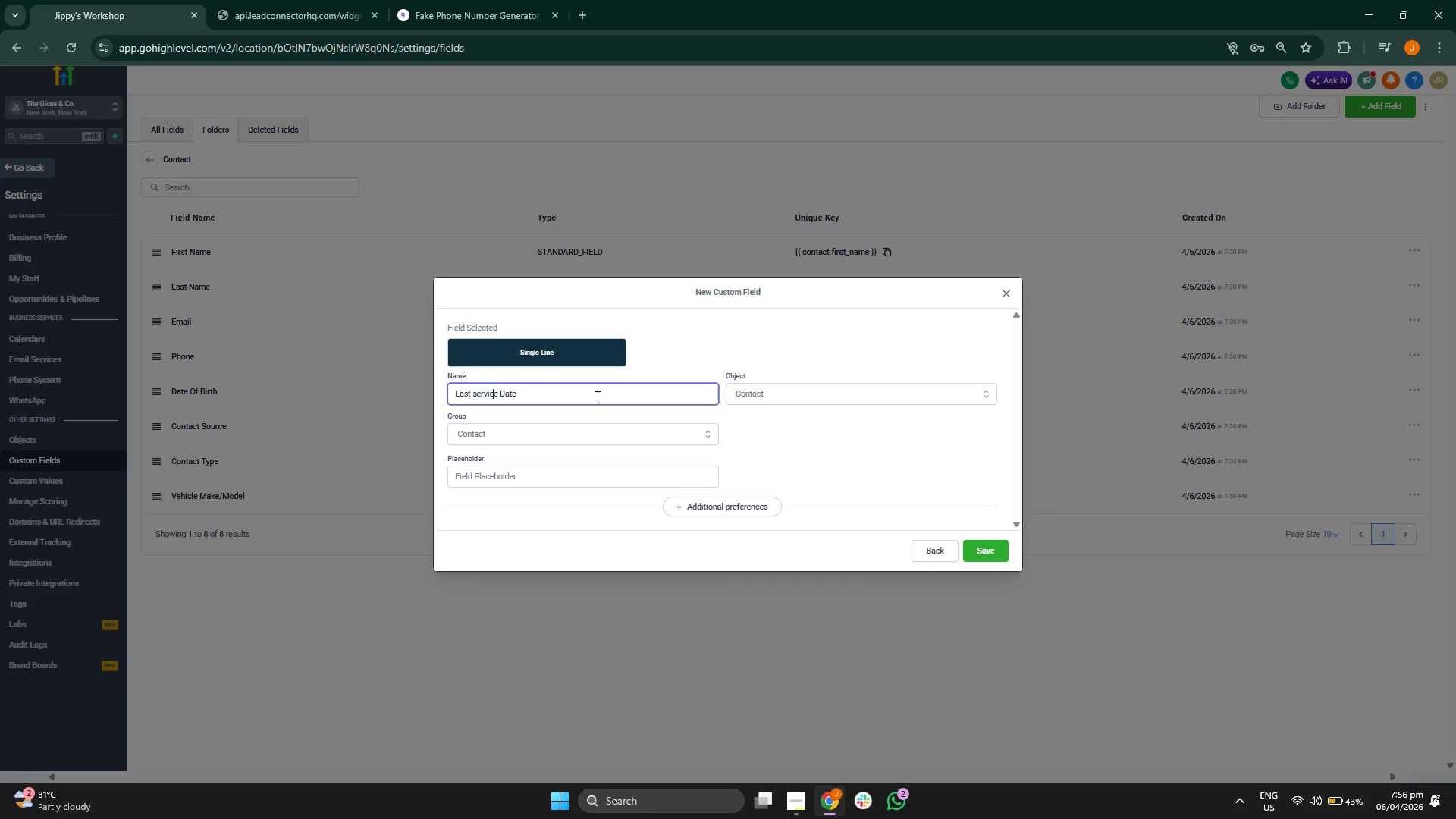 
key(ArrowLeft)
 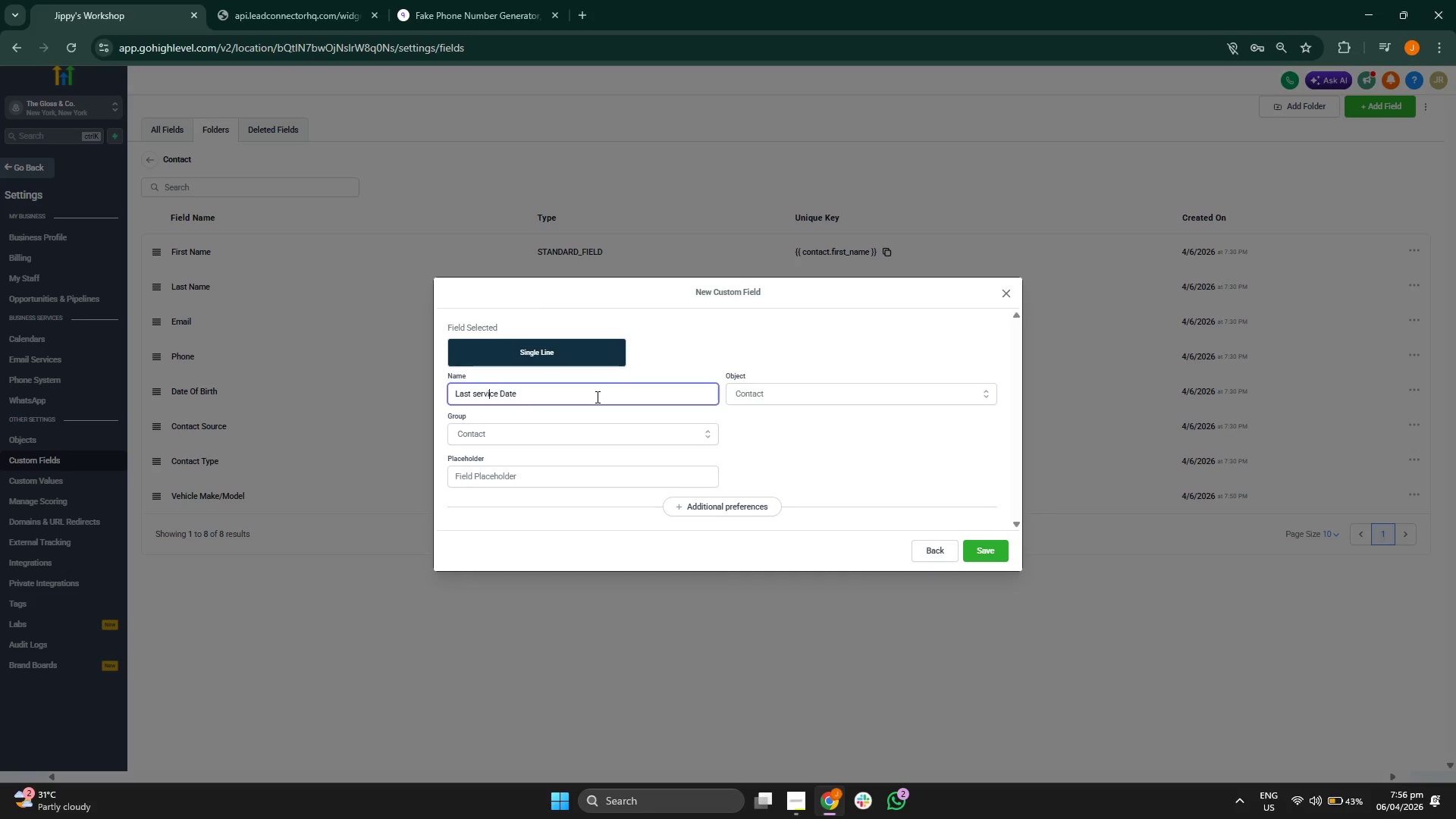 
key(ArrowLeft)
 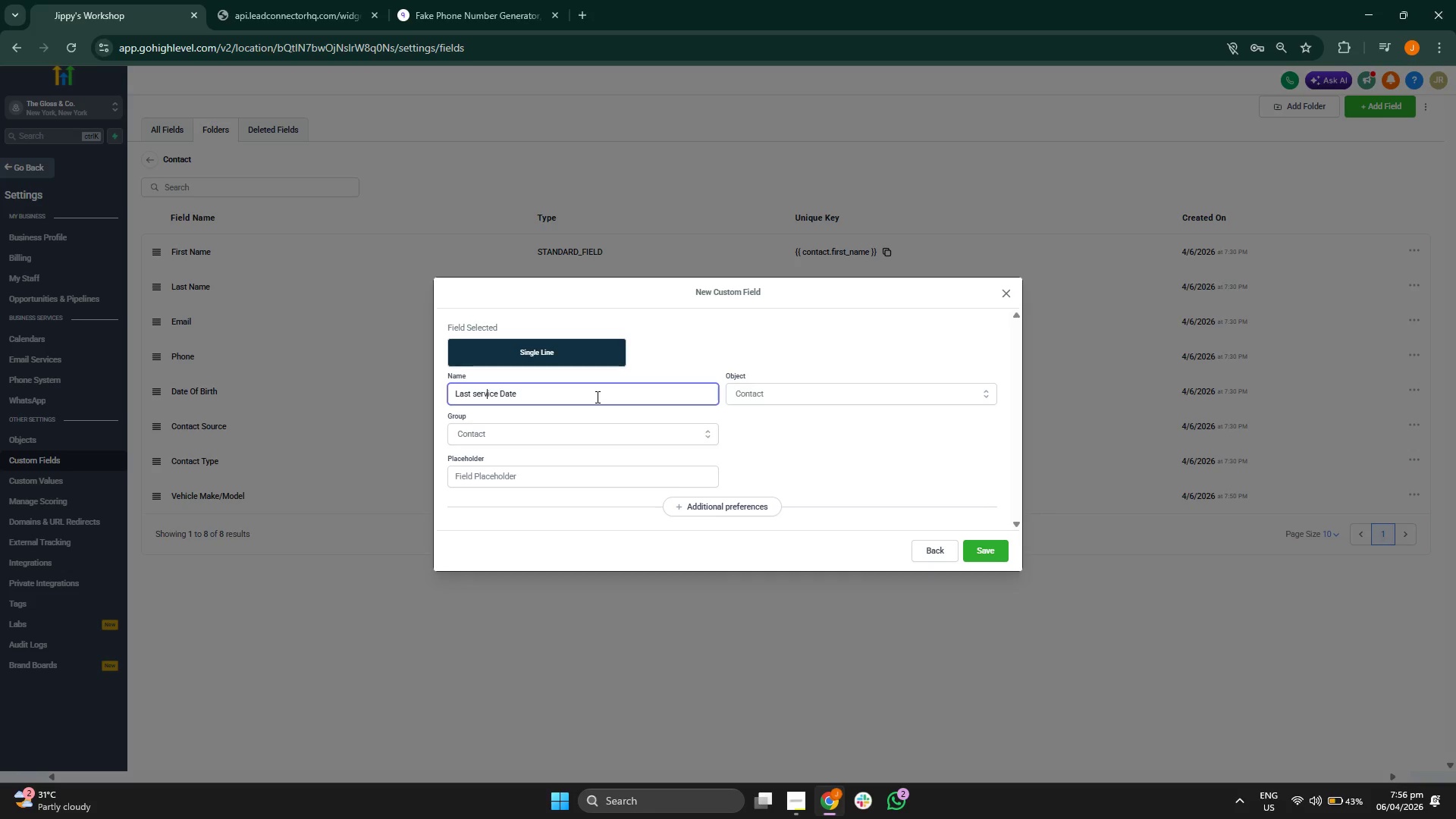 
key(ArrowLeft)
 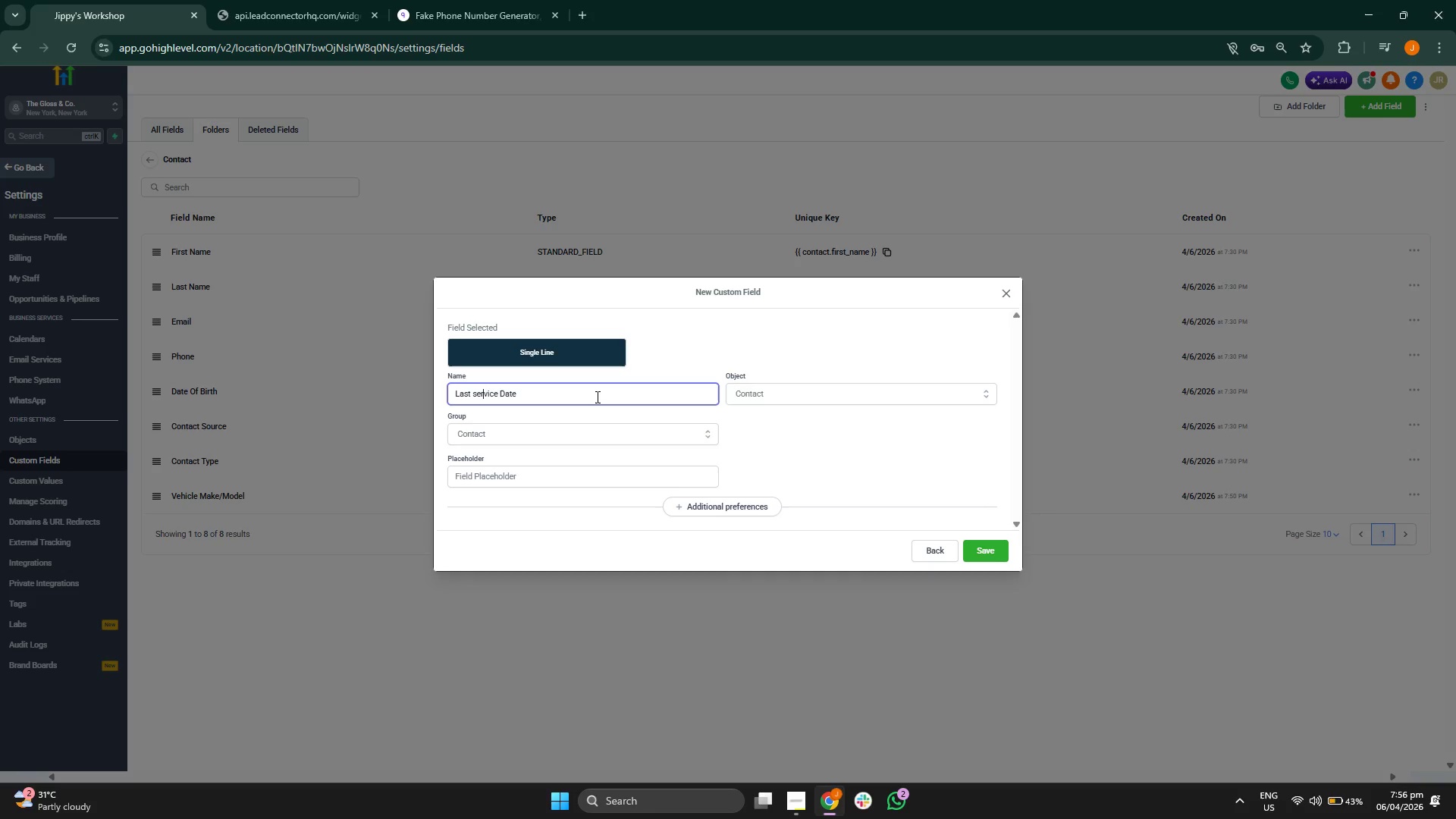 
key(ArrowLeft)
 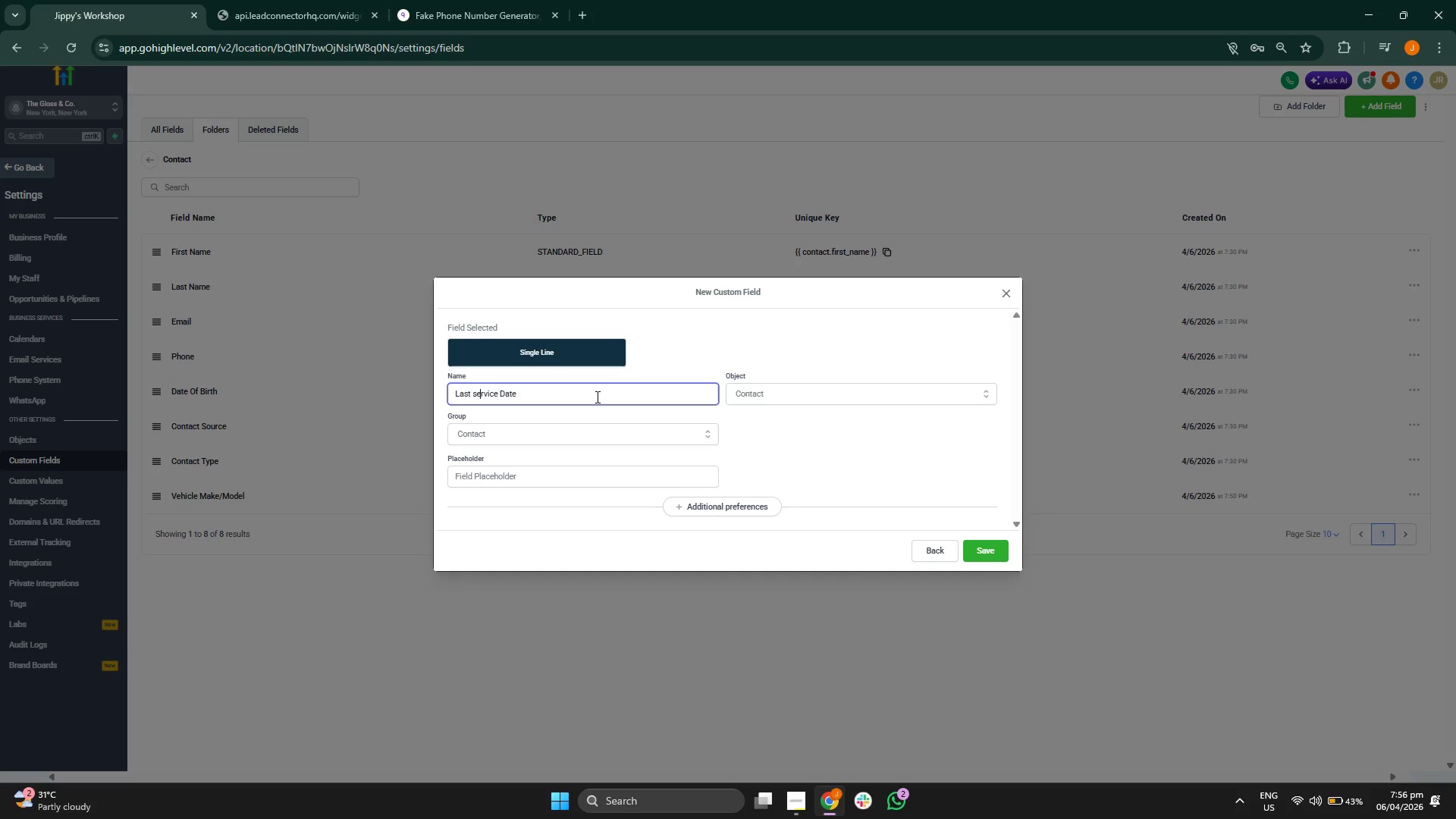 
key(ArrowLeft)
 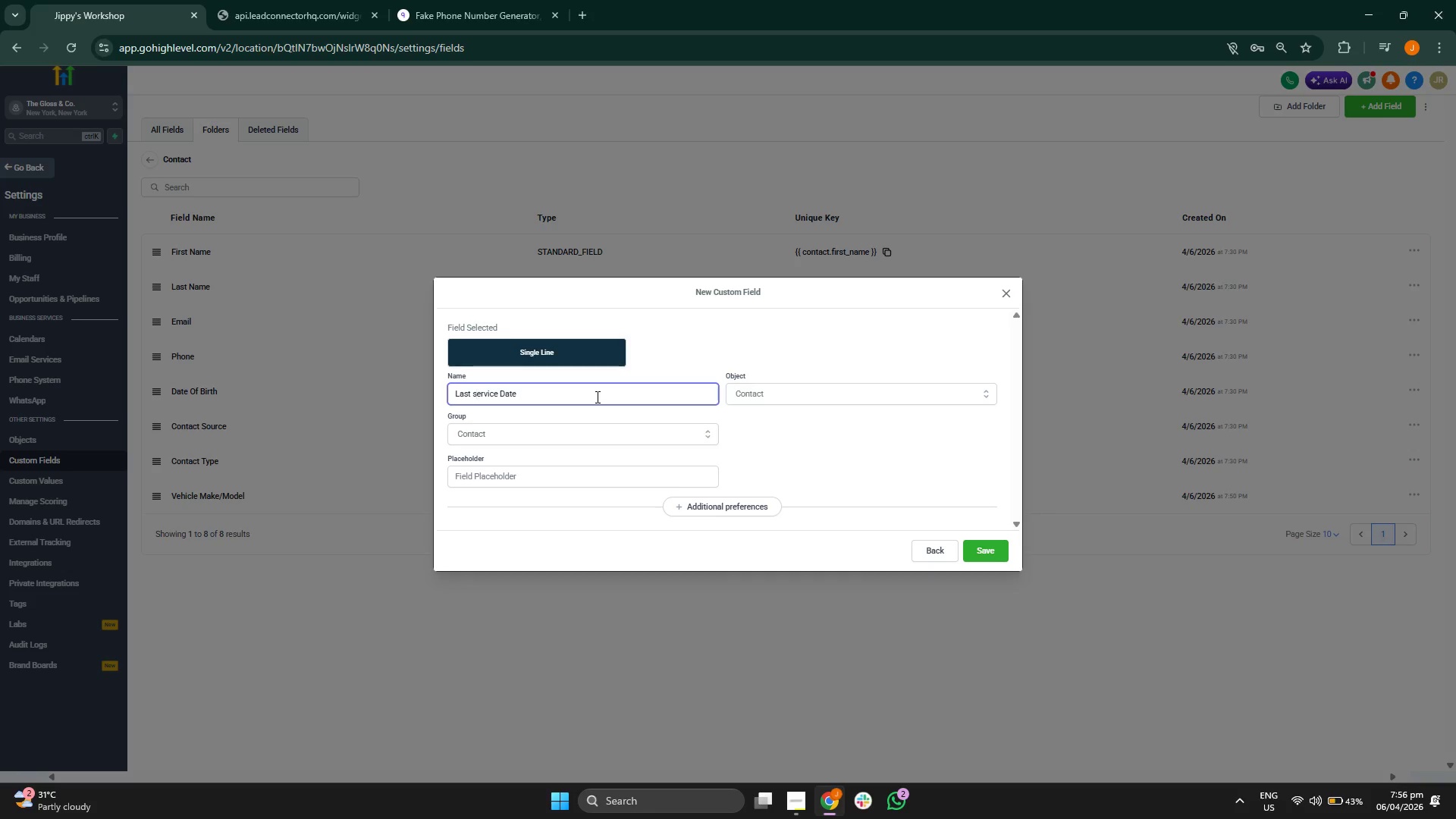 
key(Backspace)
 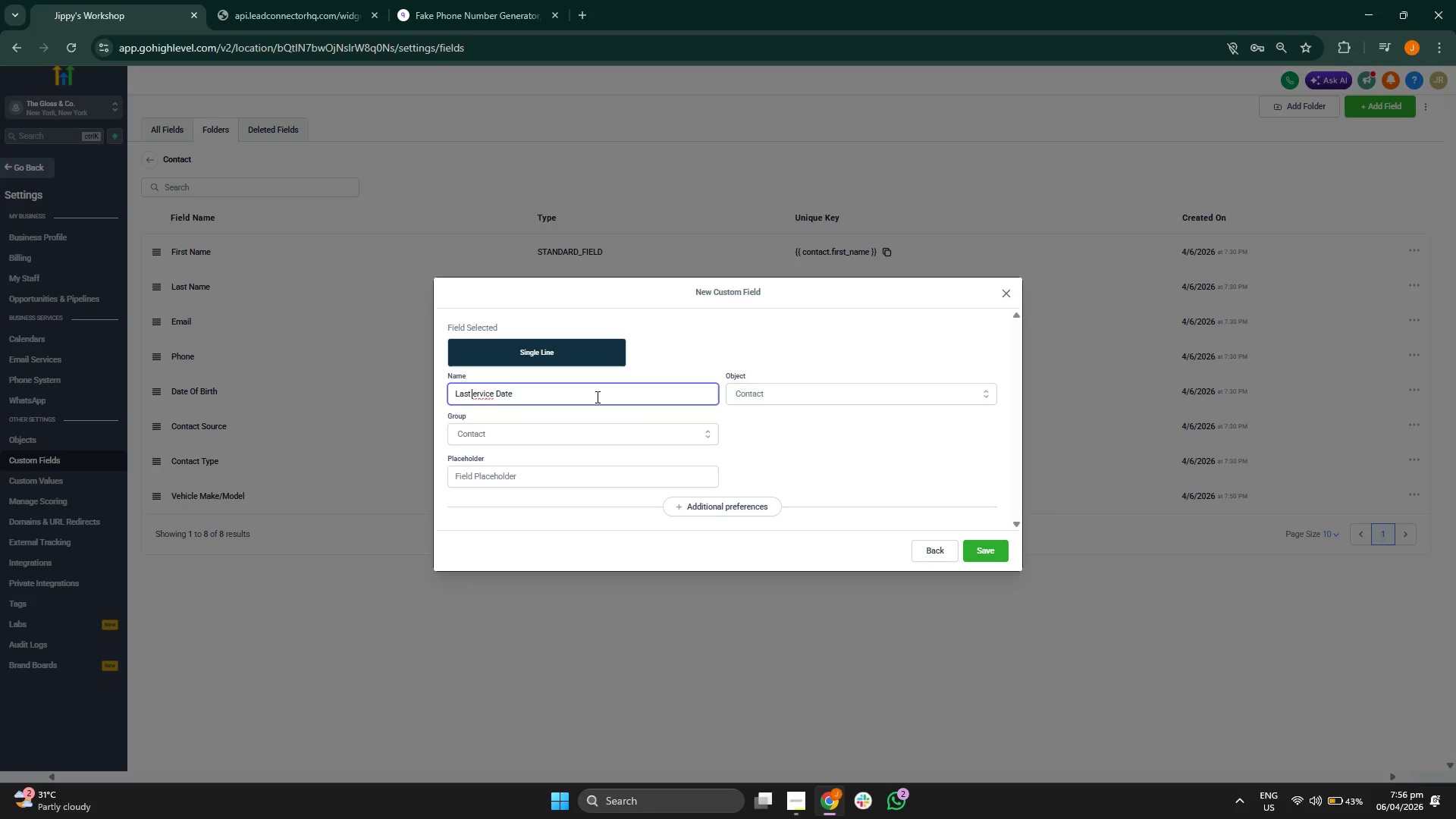 
key(CapsLock)
 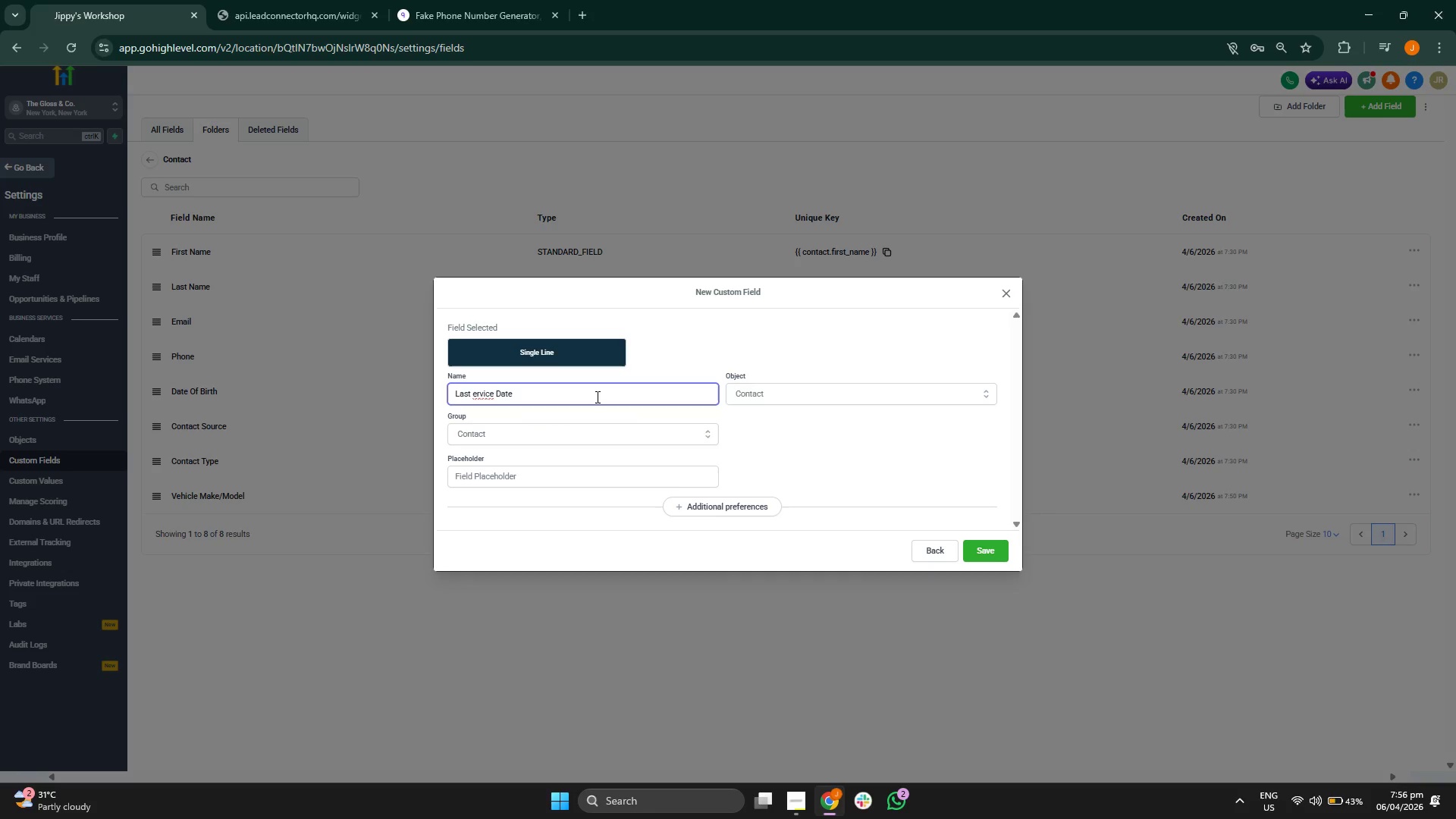 
key(S)
 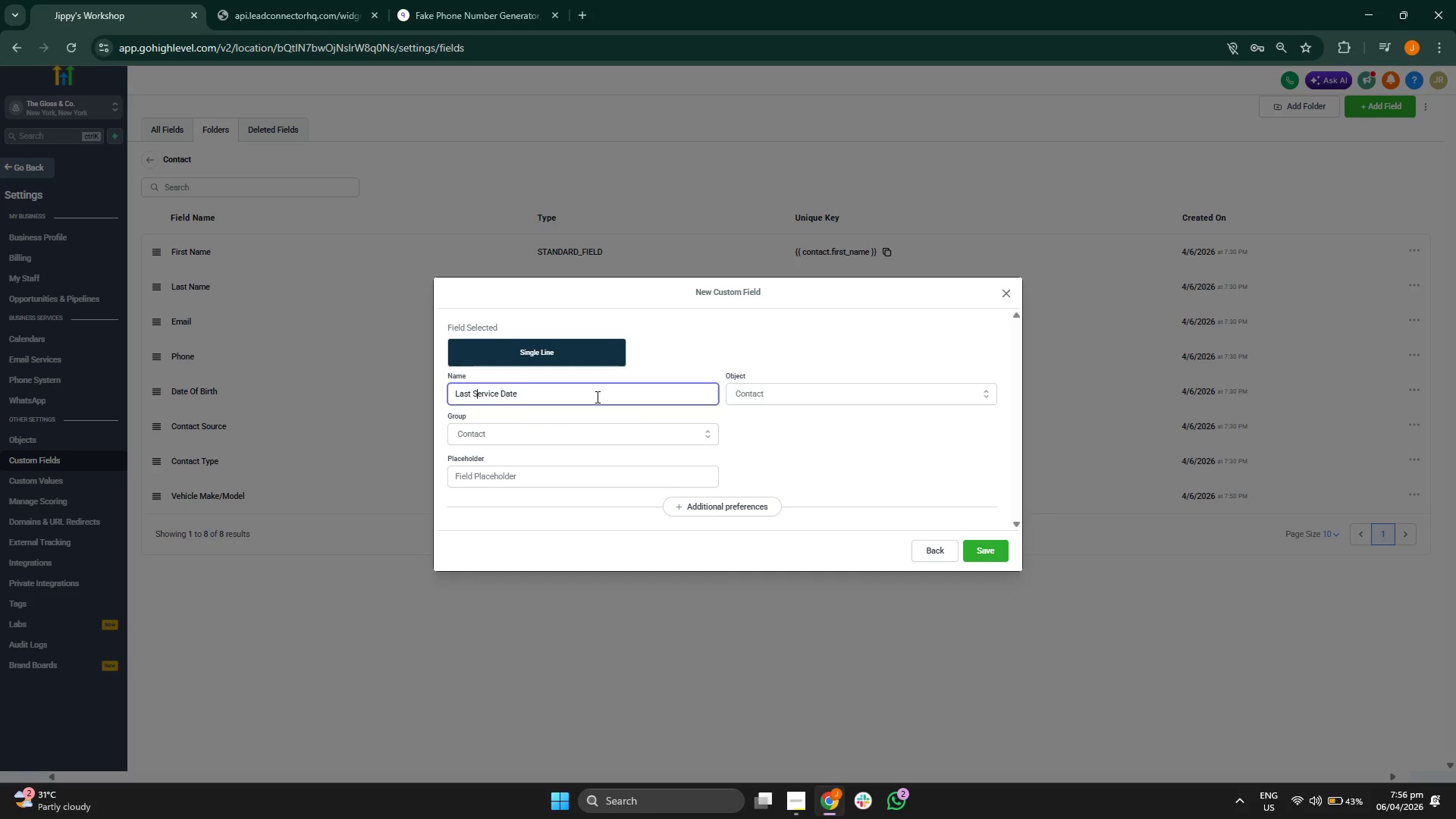 
key(CapsLock)
 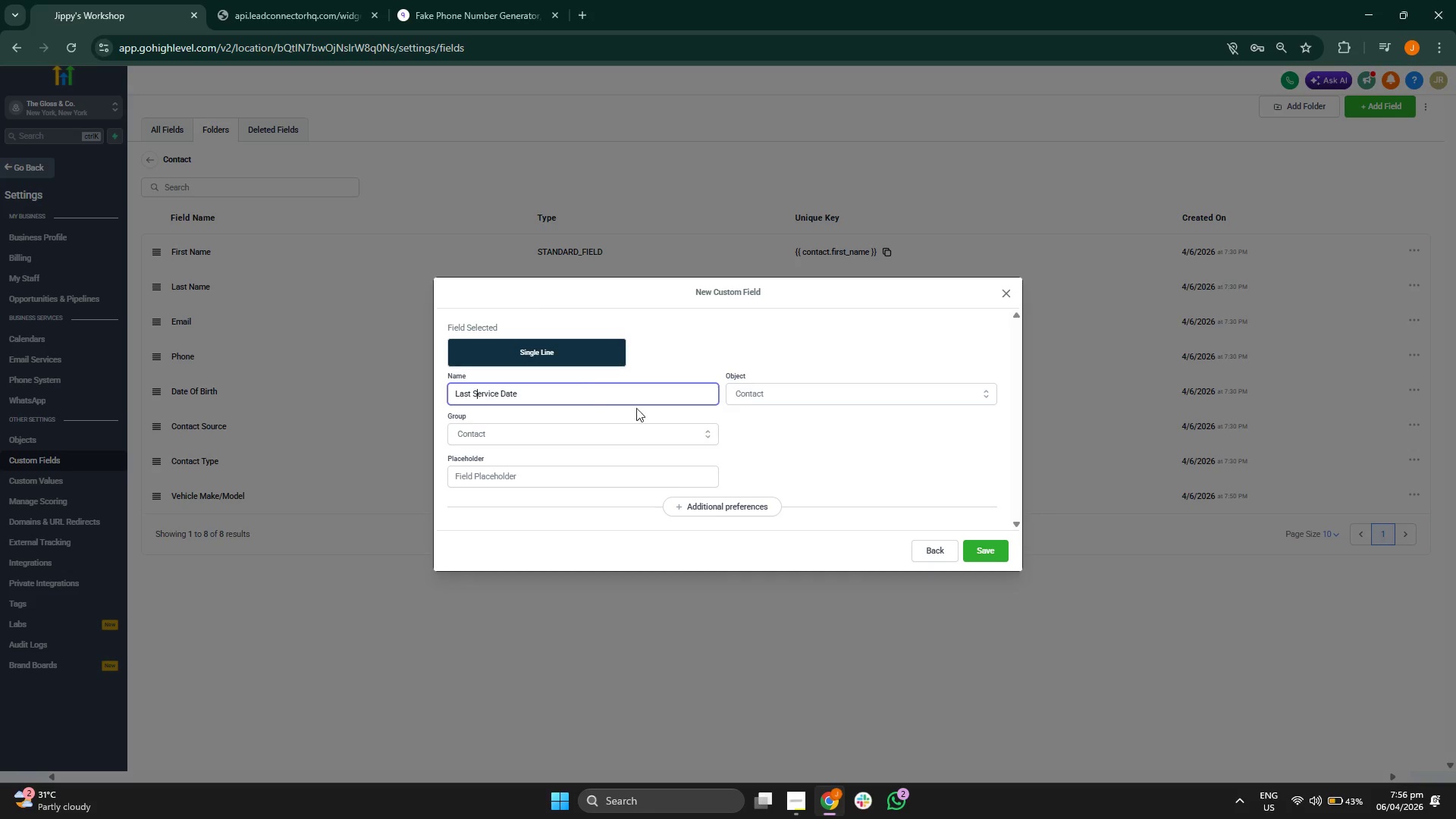 
left_click([802, 444])
 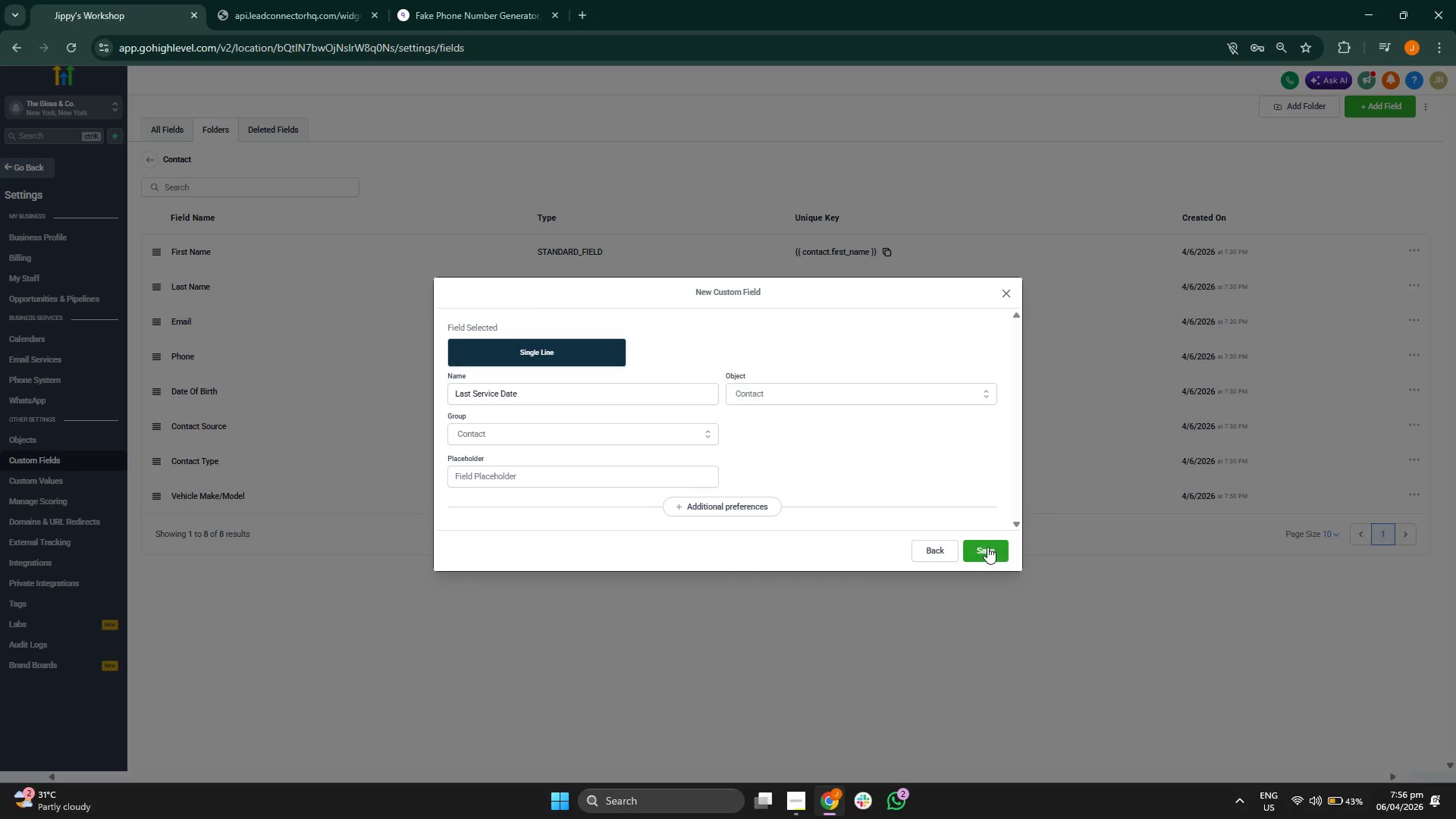 
left_click([987, 547])
 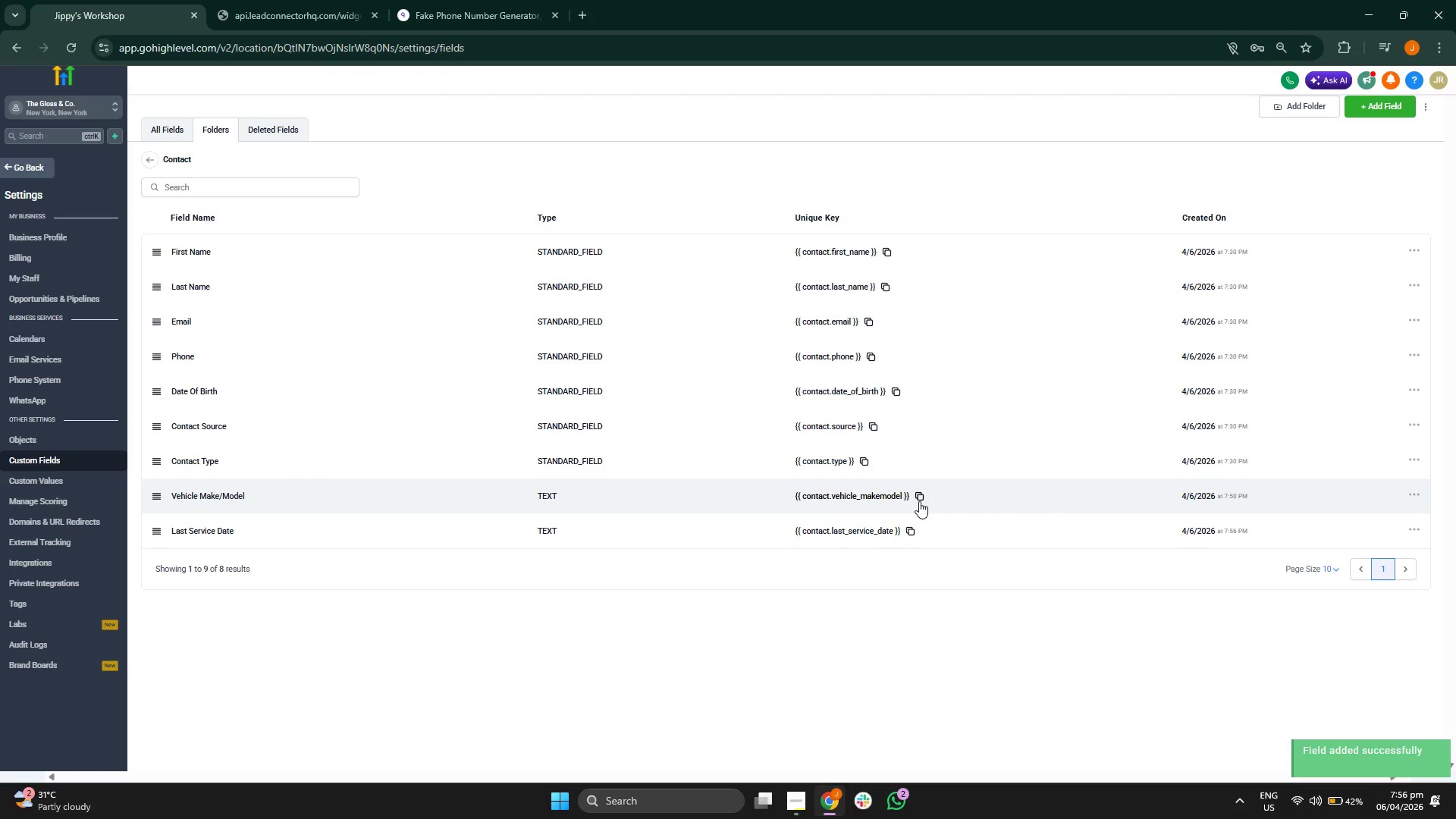 
wait(12.31)
 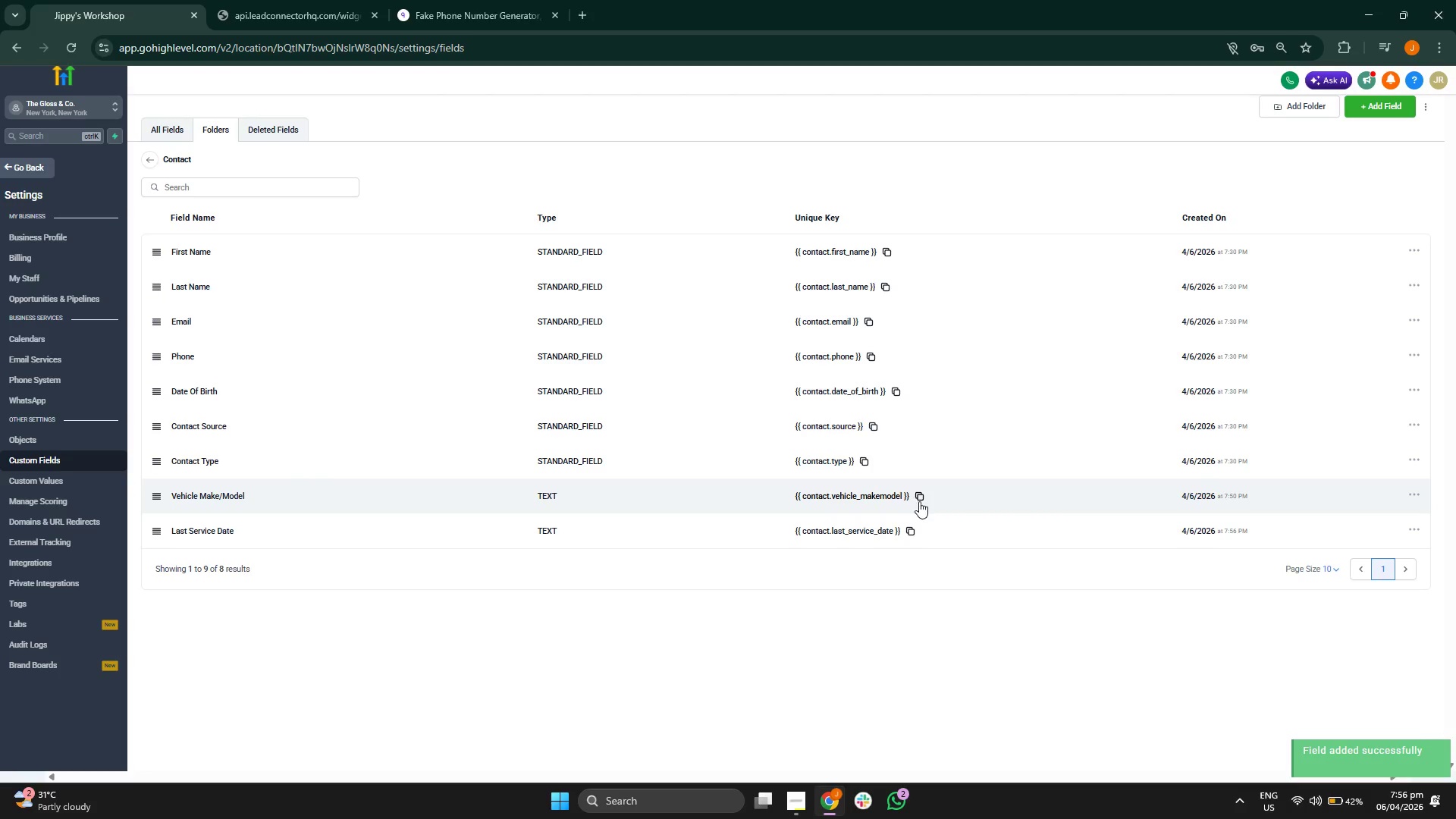 
left_click([1387, 518])
 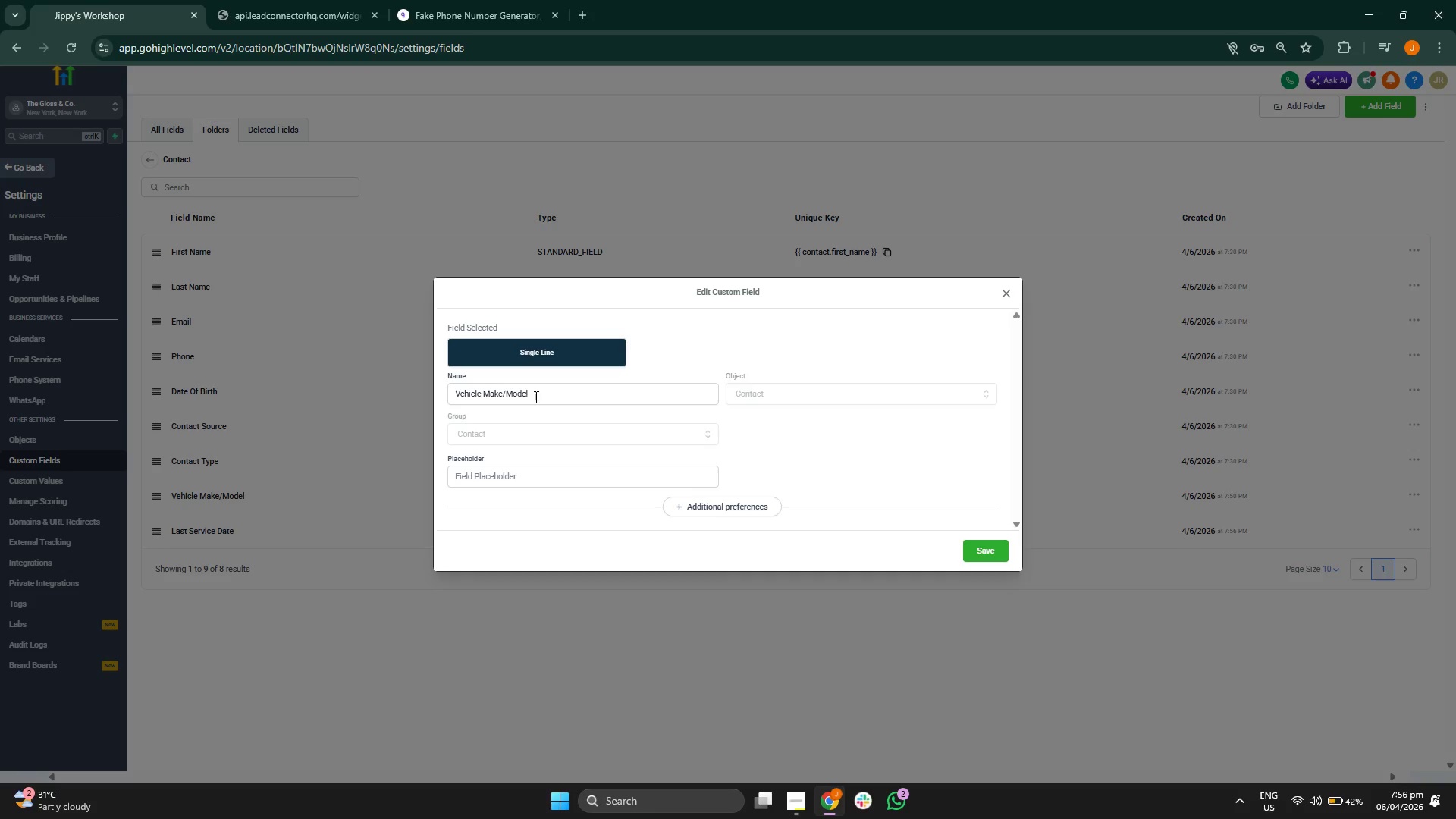 
double_click([563, 394])
 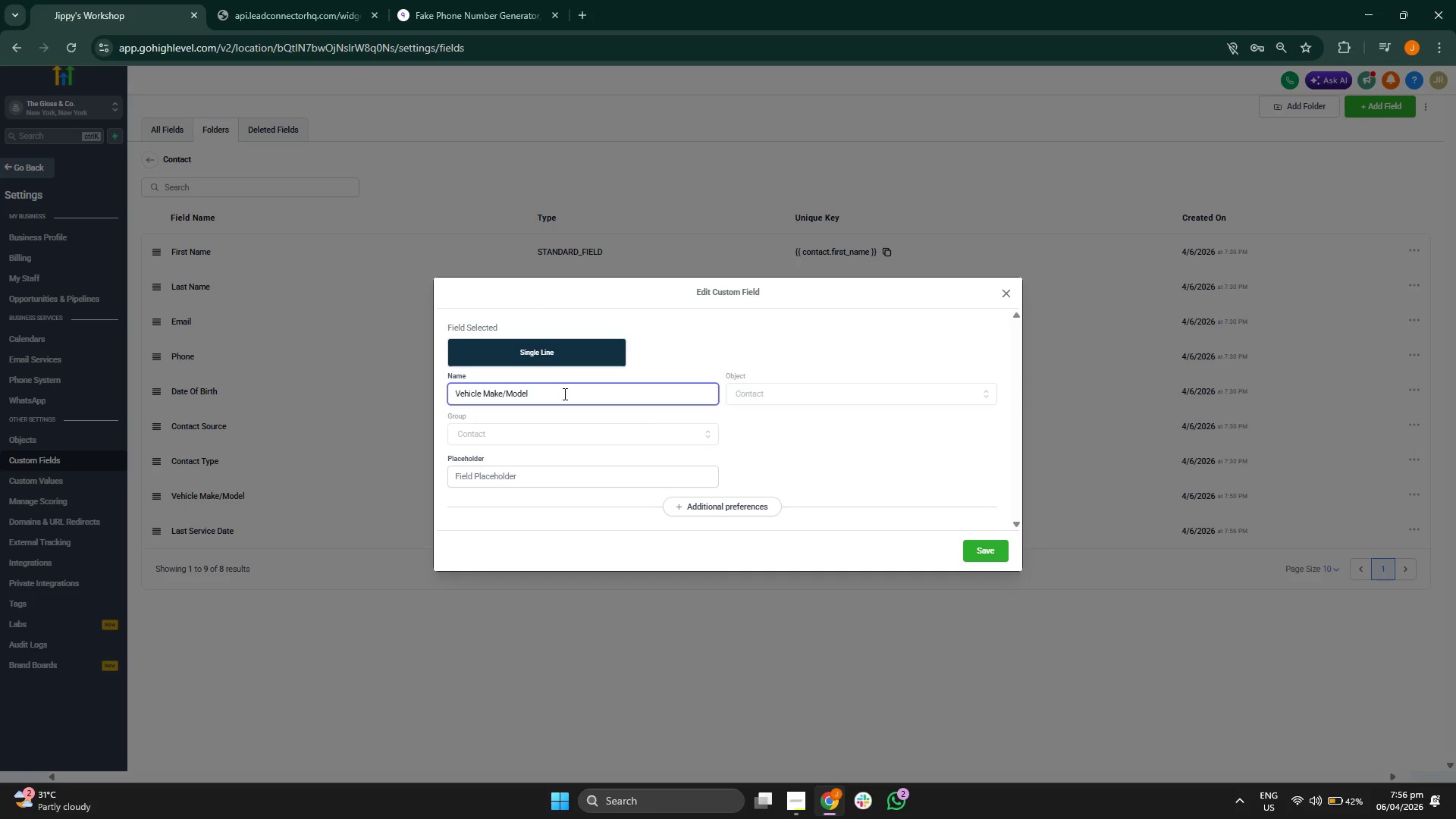 
key(Backspace)
 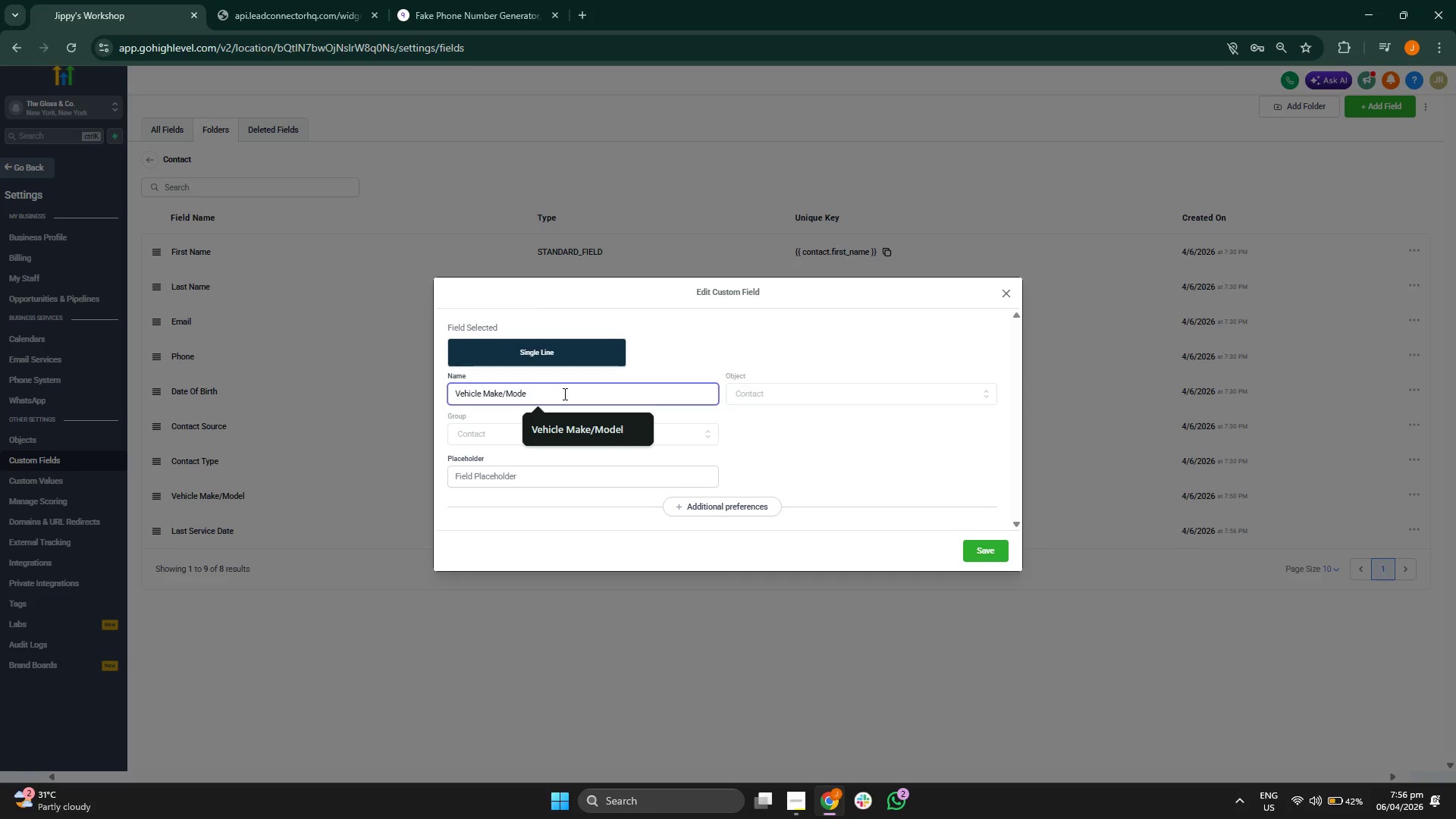 
key(Backspace)
 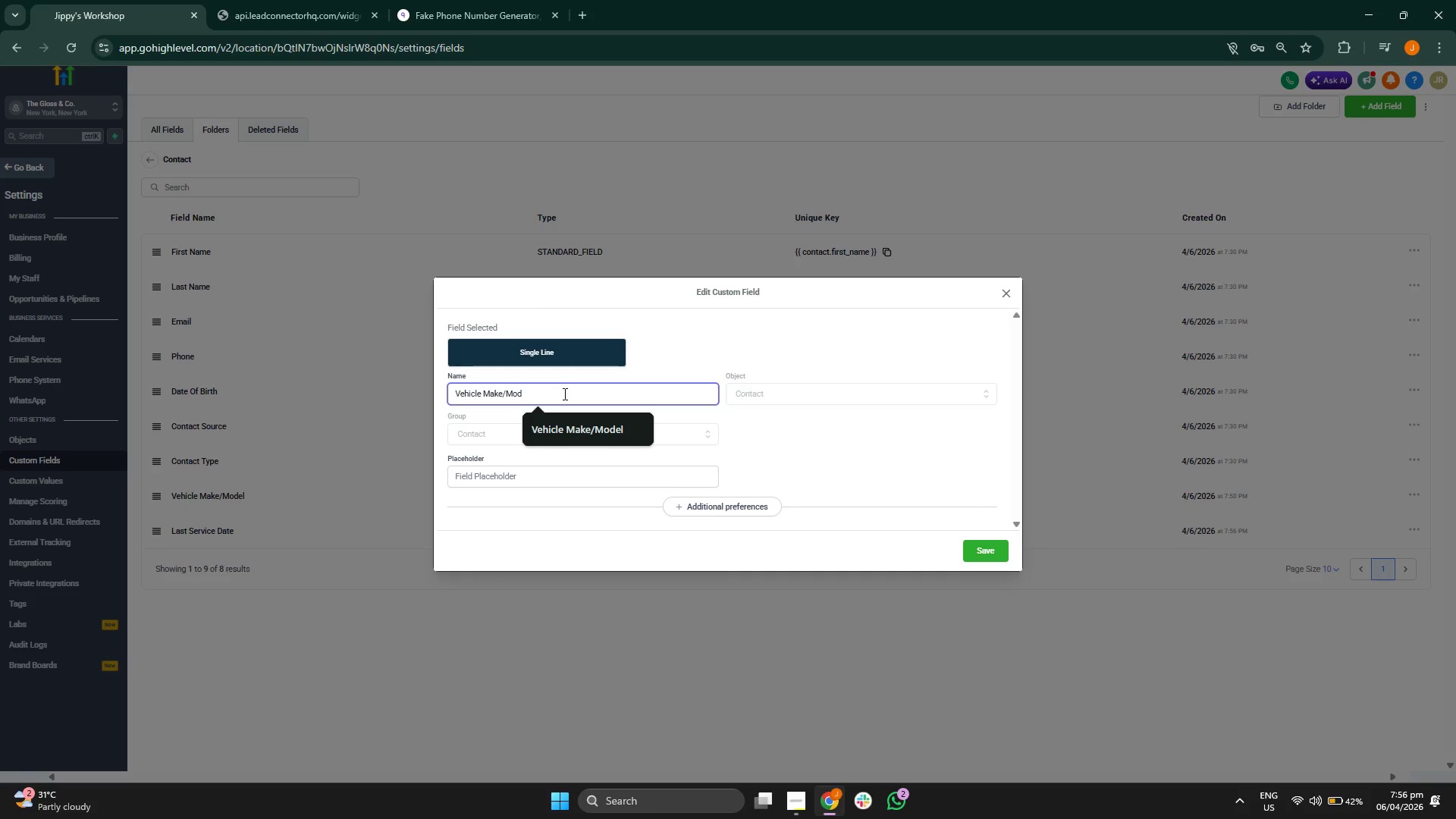 
key(Backspace)
 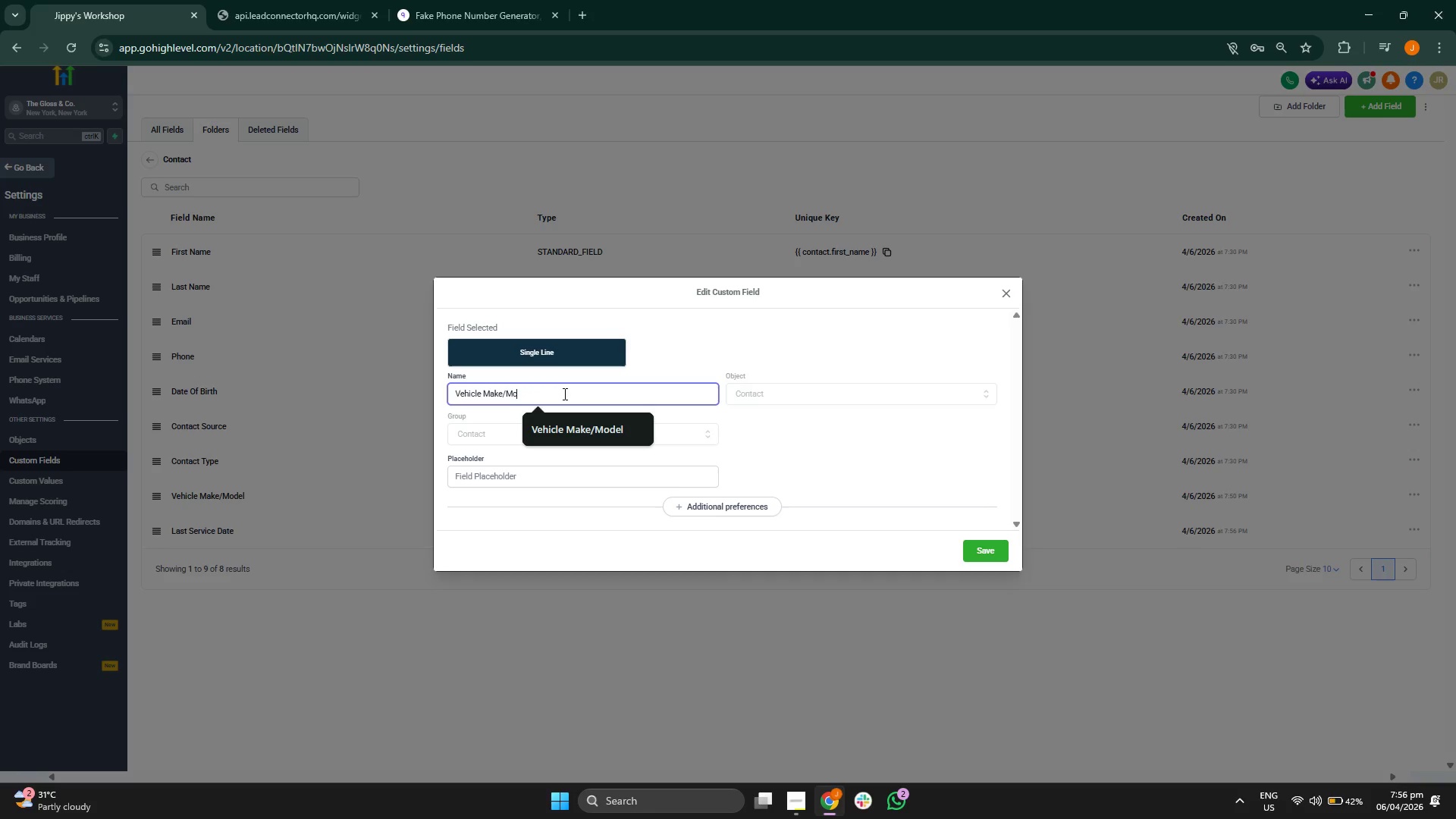 
key(Backspace)
 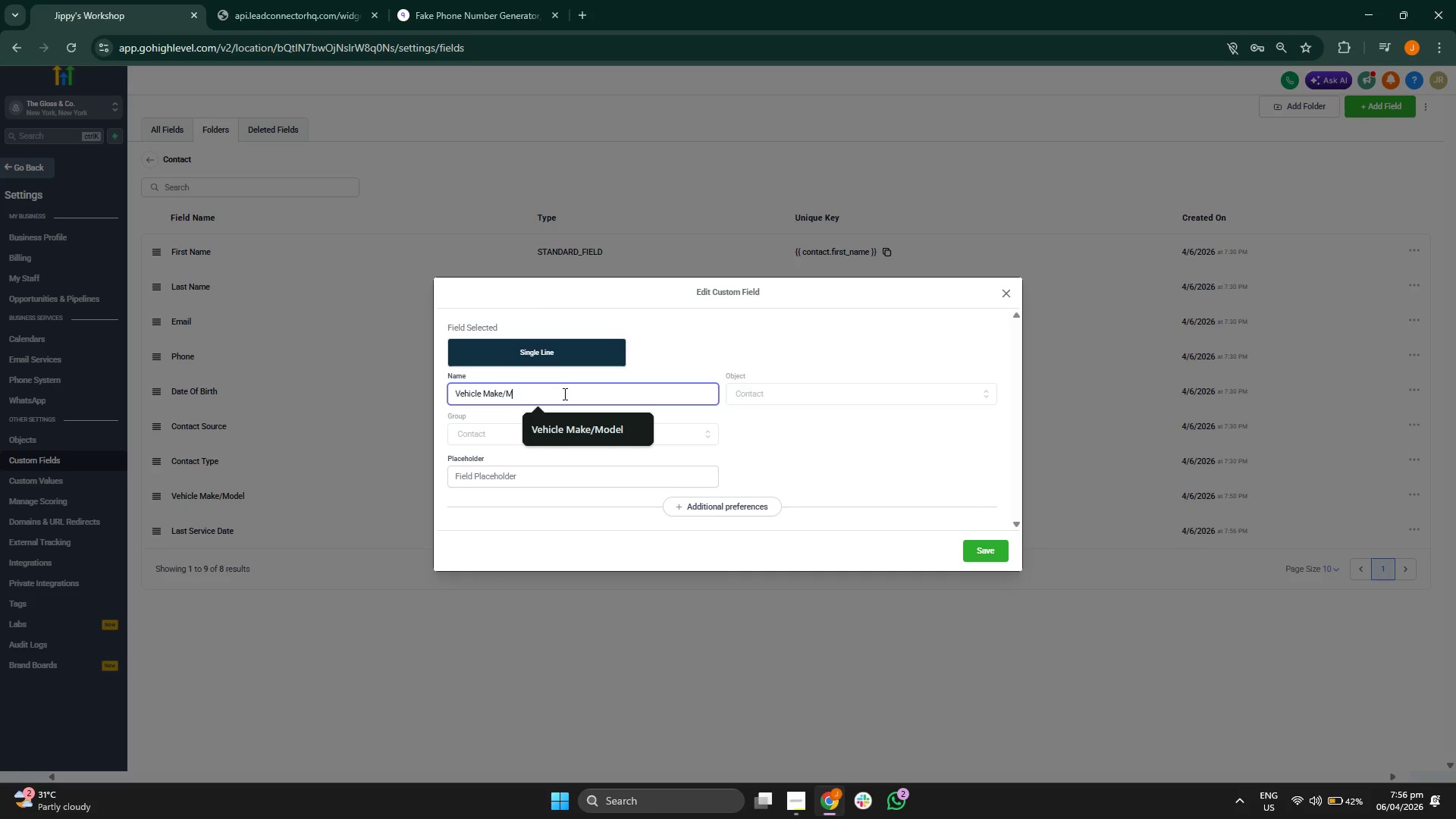 
key(Backspace)
 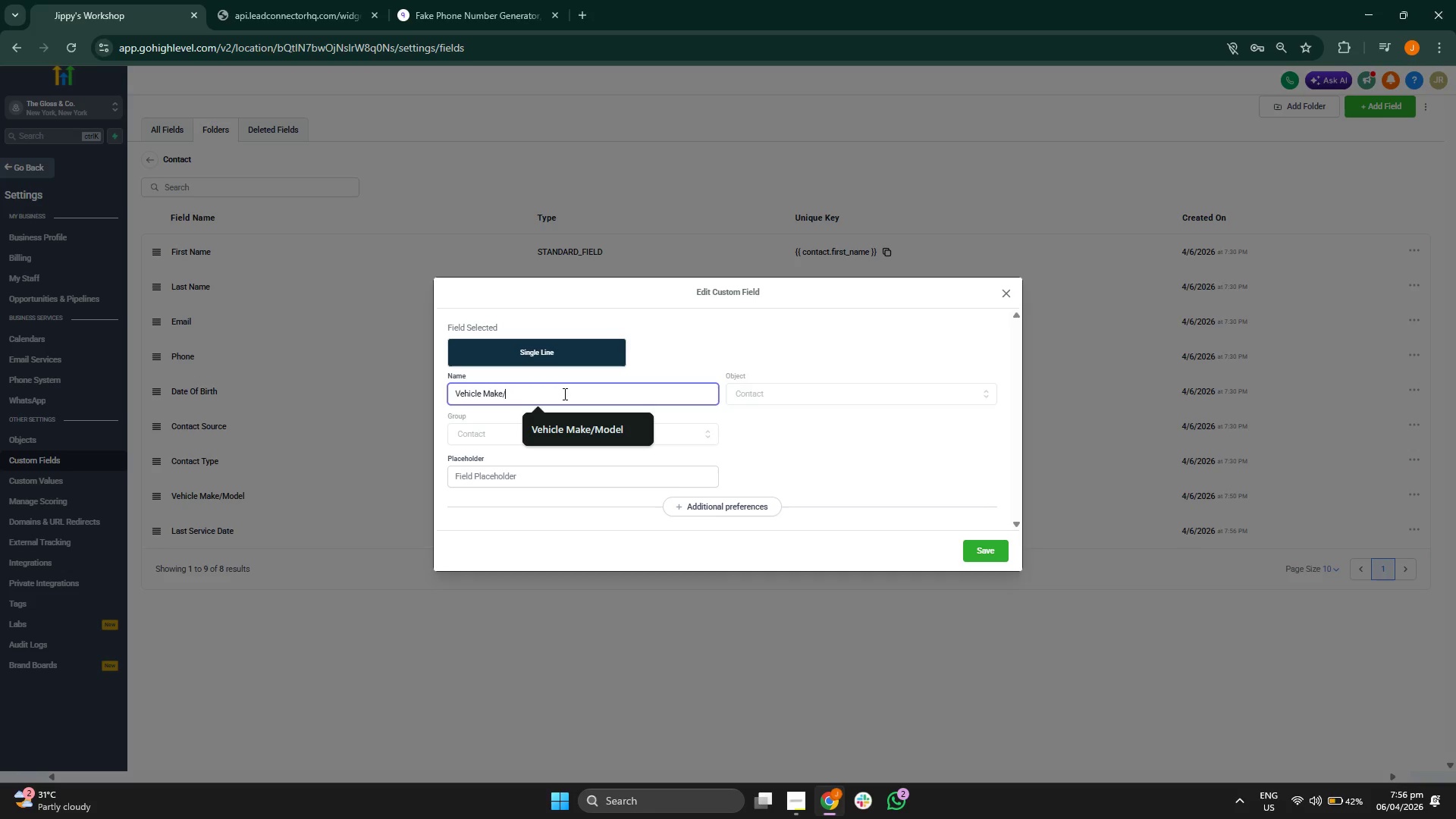 
key(Backspace)
 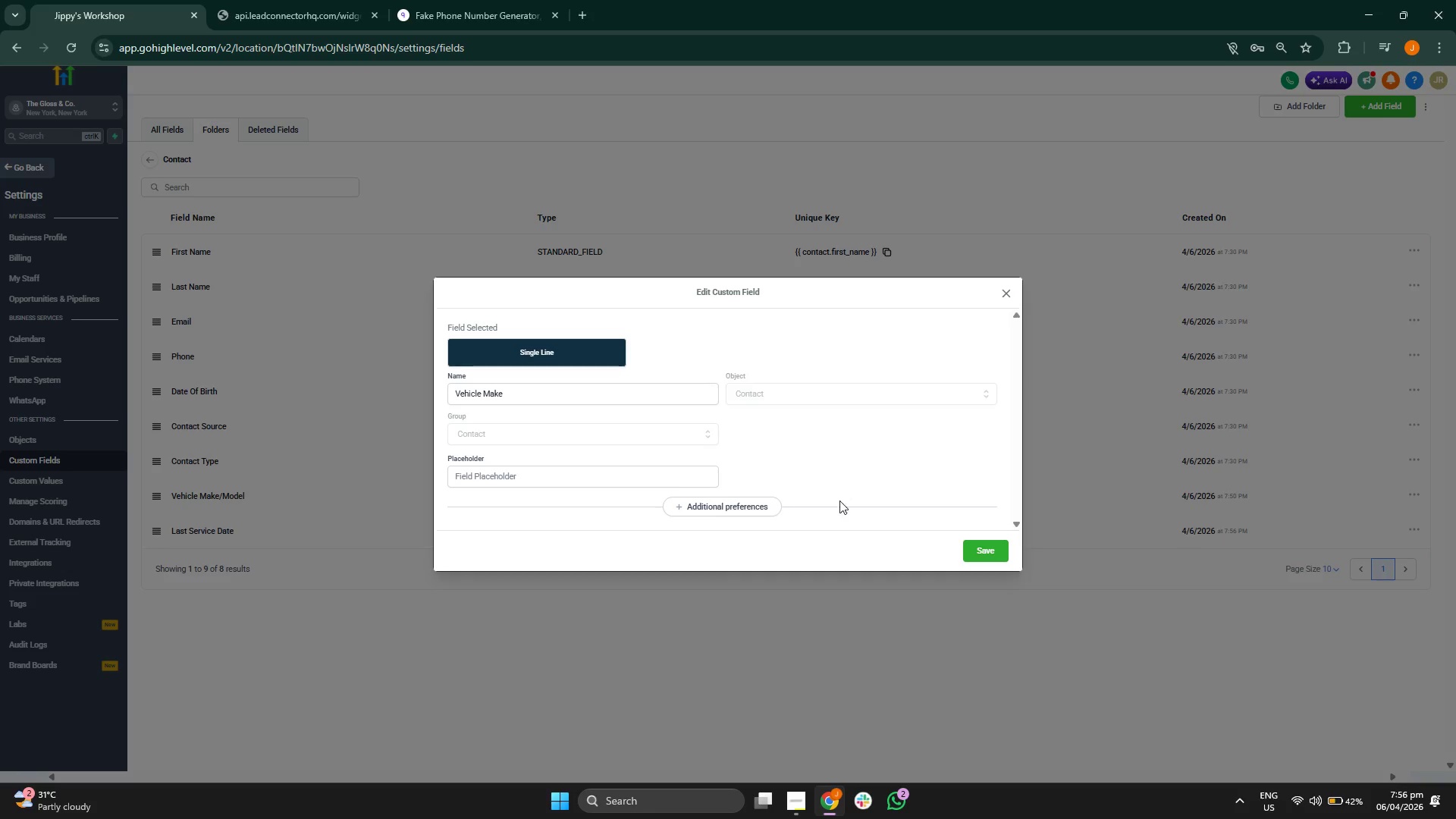 
wait(5.86)
 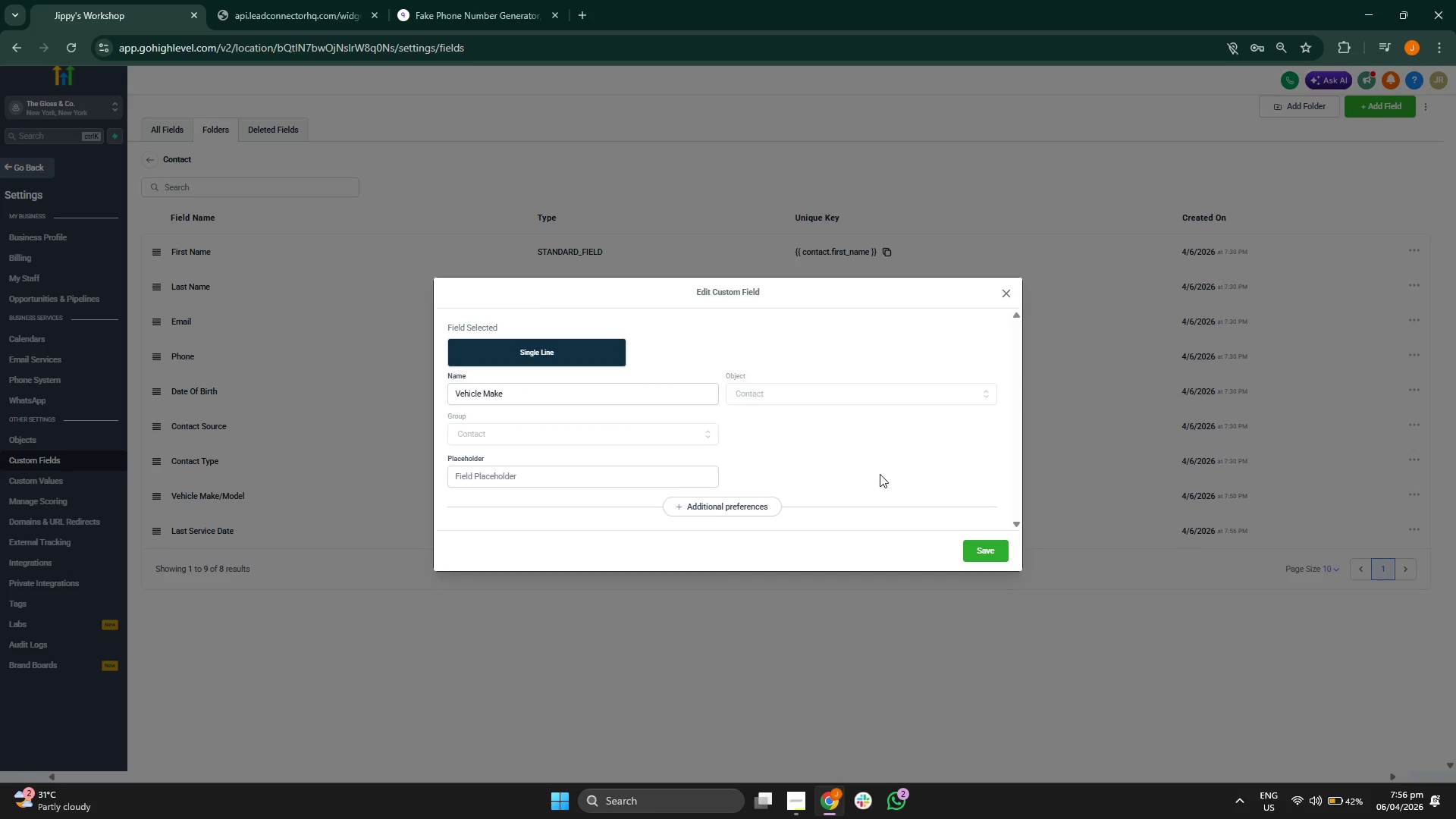 
left_click([992, 548])
 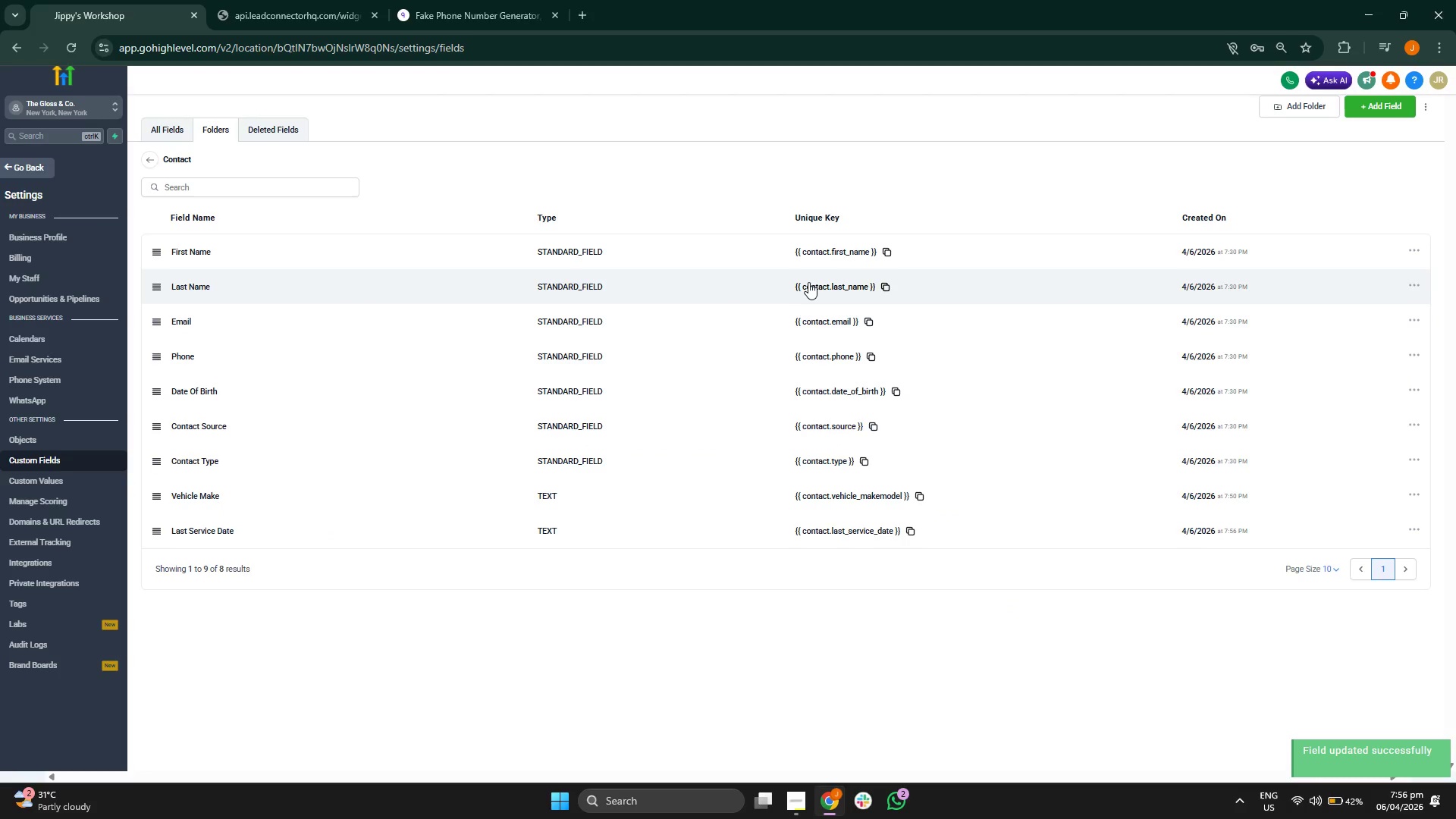 
wait(7.3)
 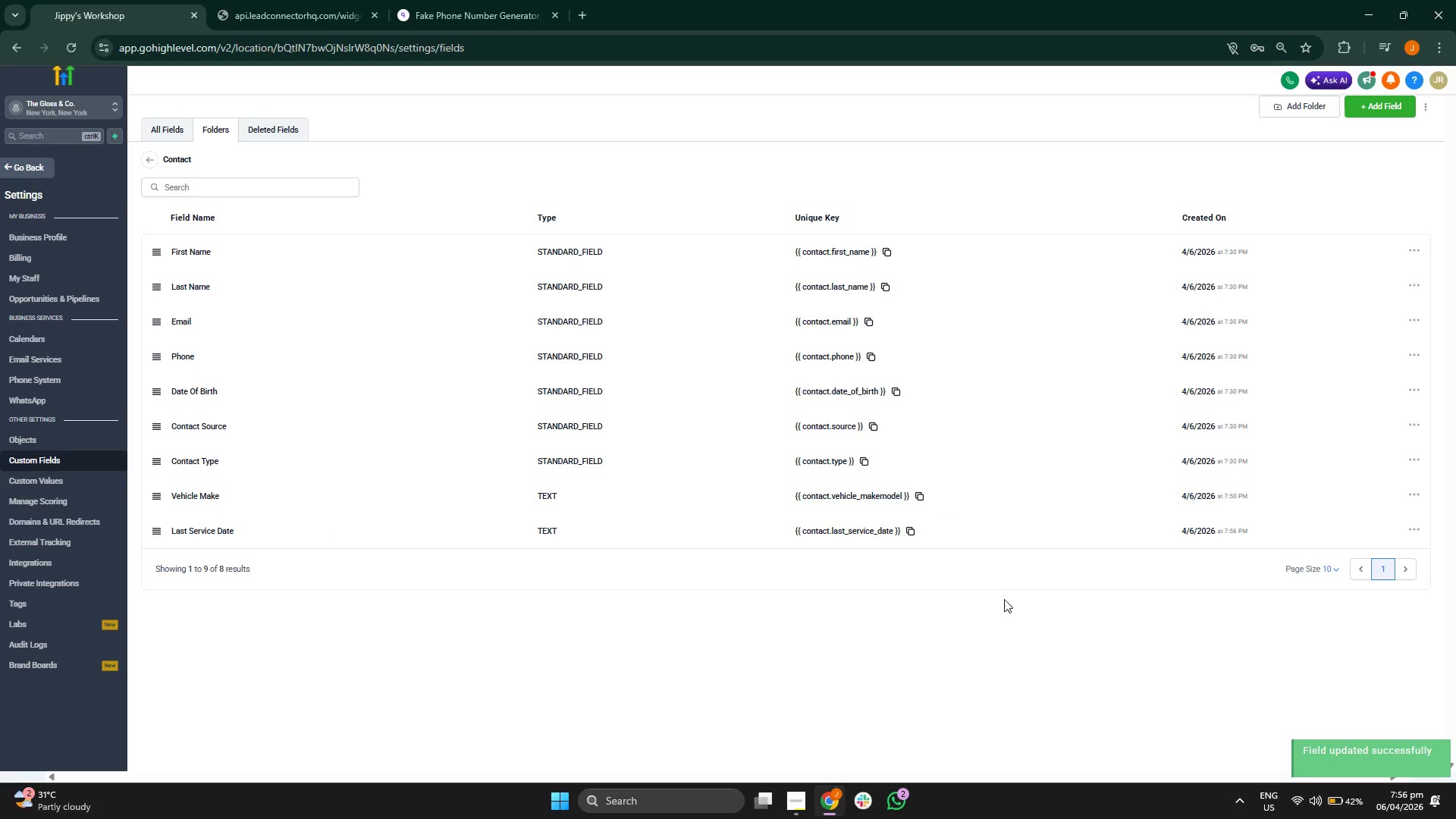 
left_click([1371, 108])
 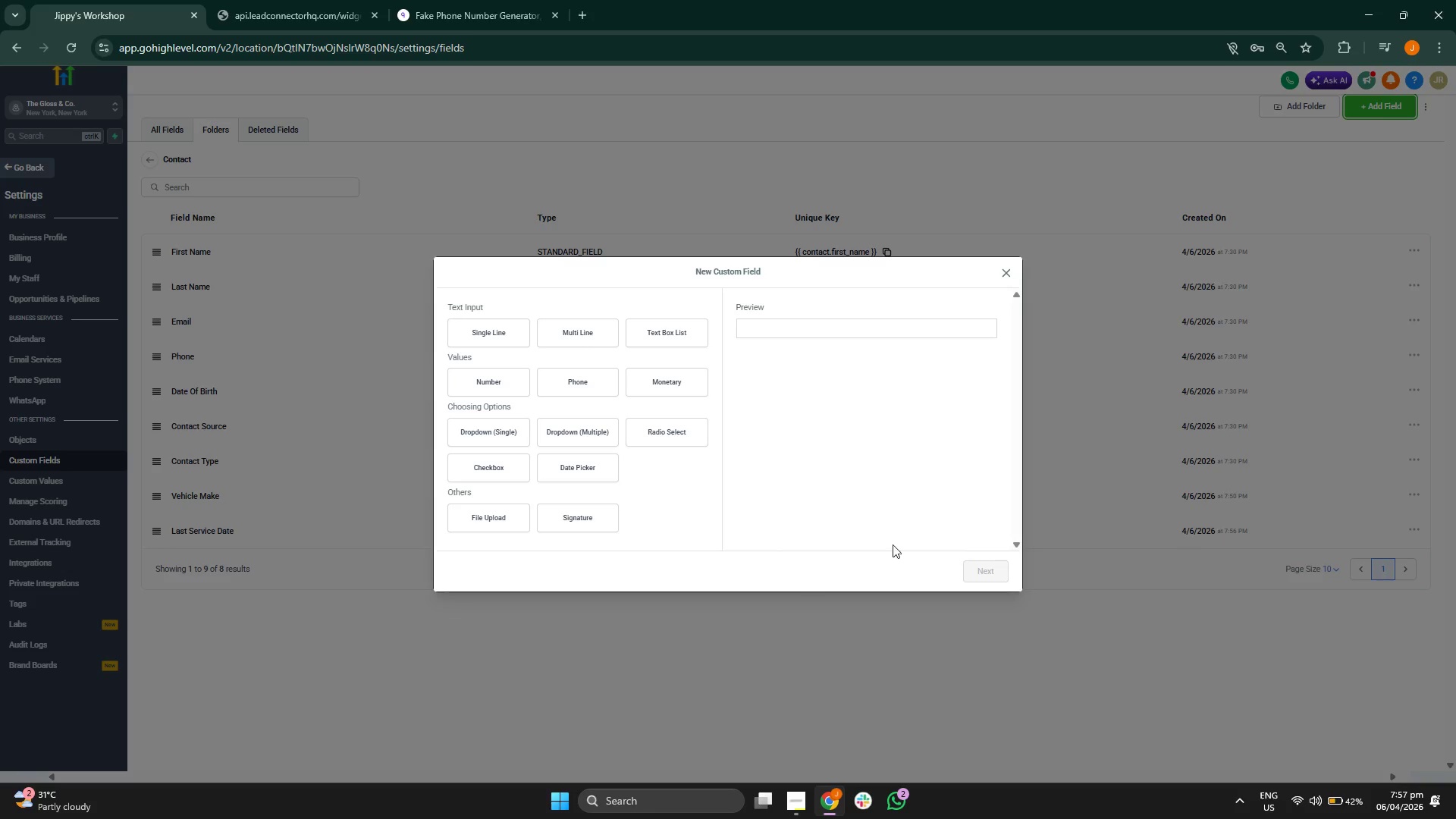 
left_click([998, 278])
 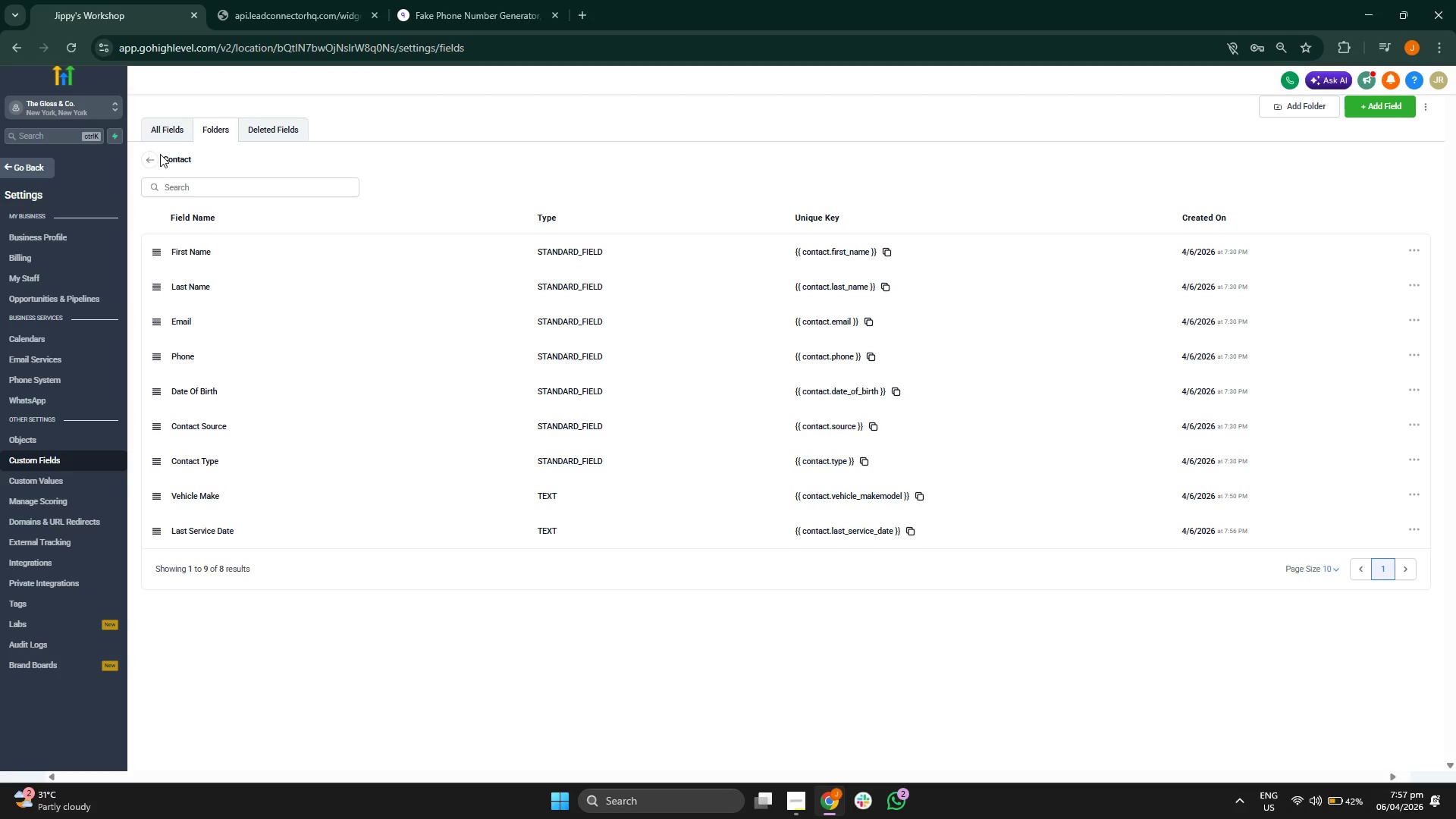 
left_click([149, 157])
 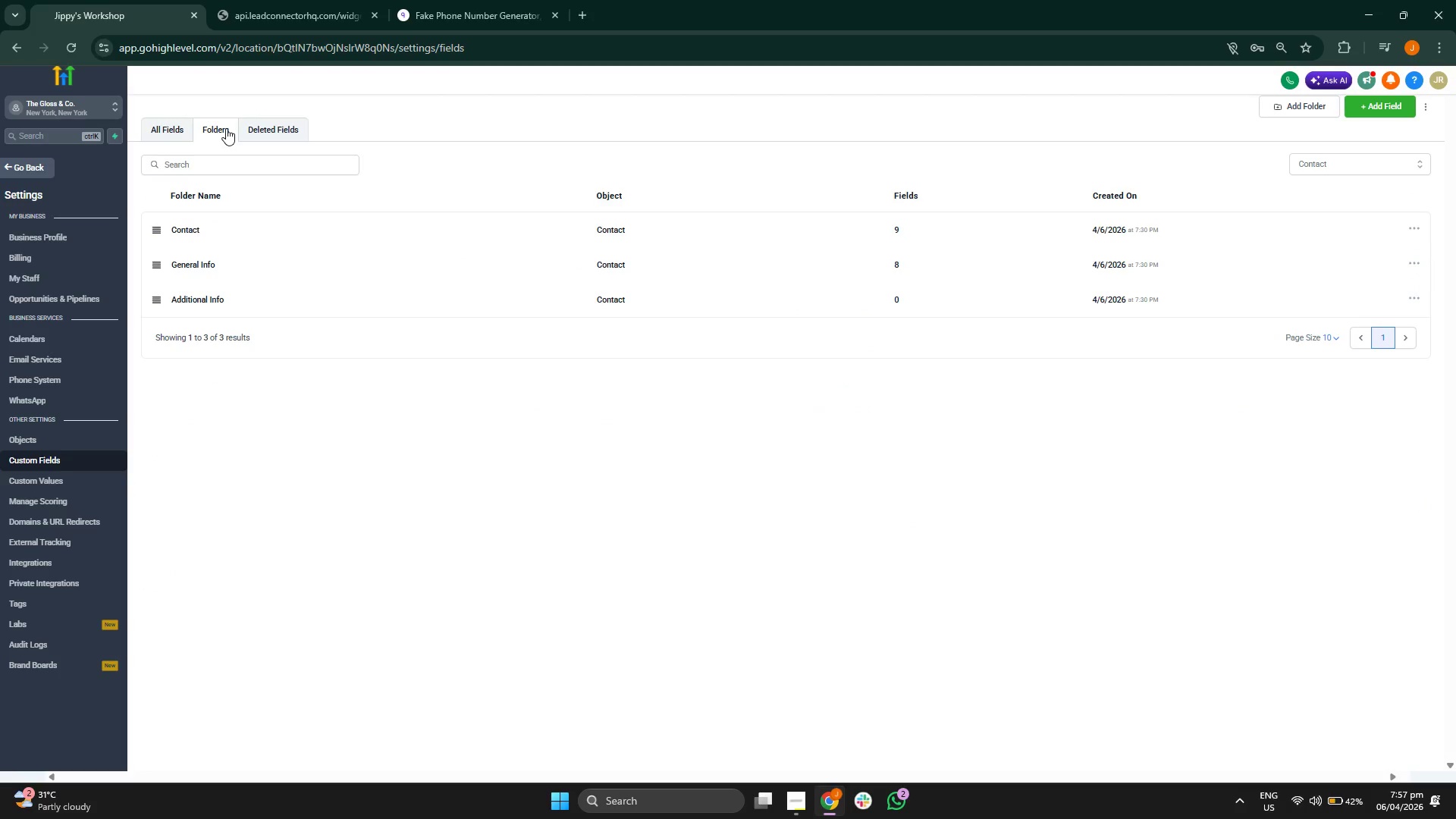 
left_click([226, 128])
 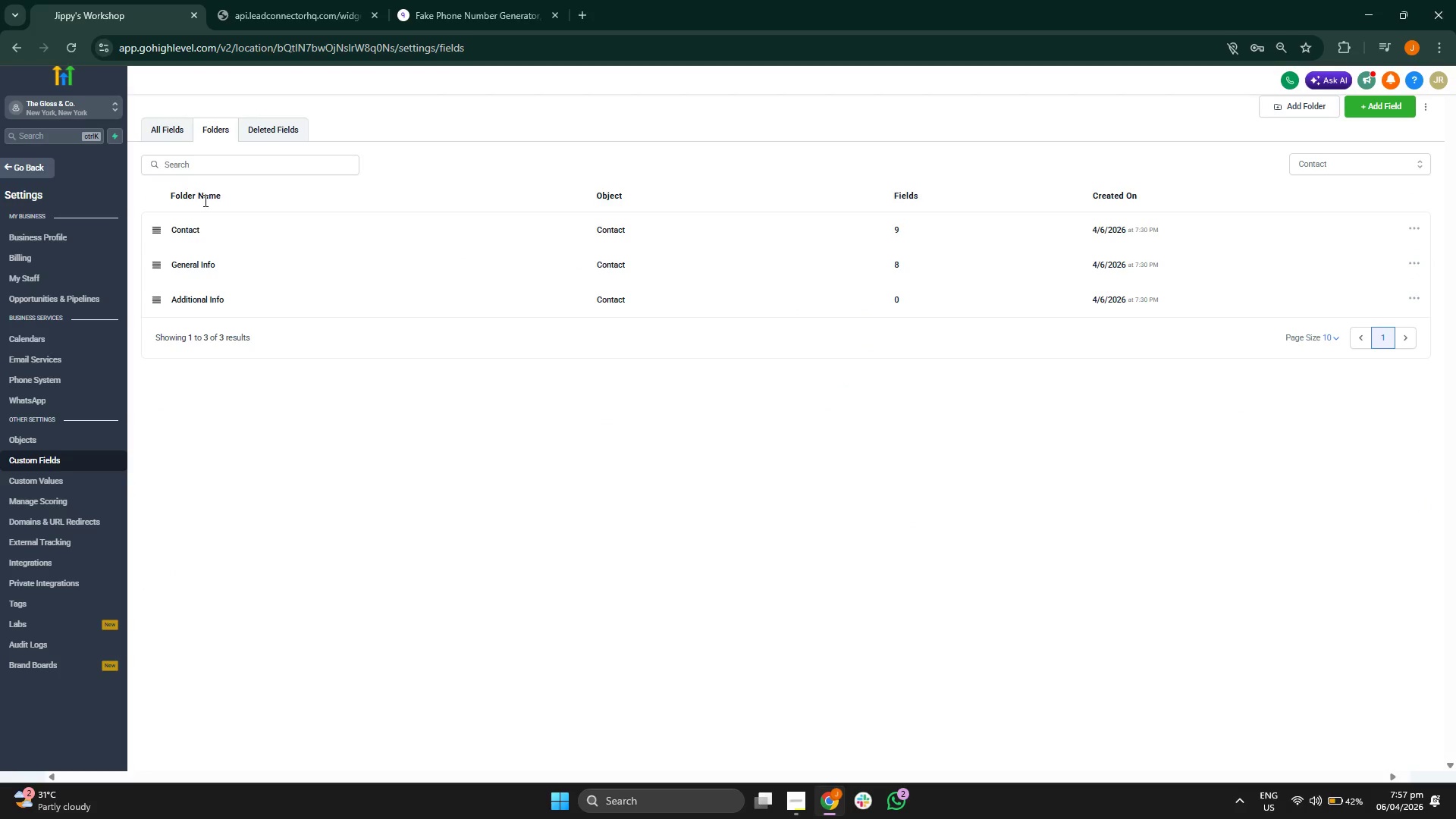 
left_click([249, 231])
 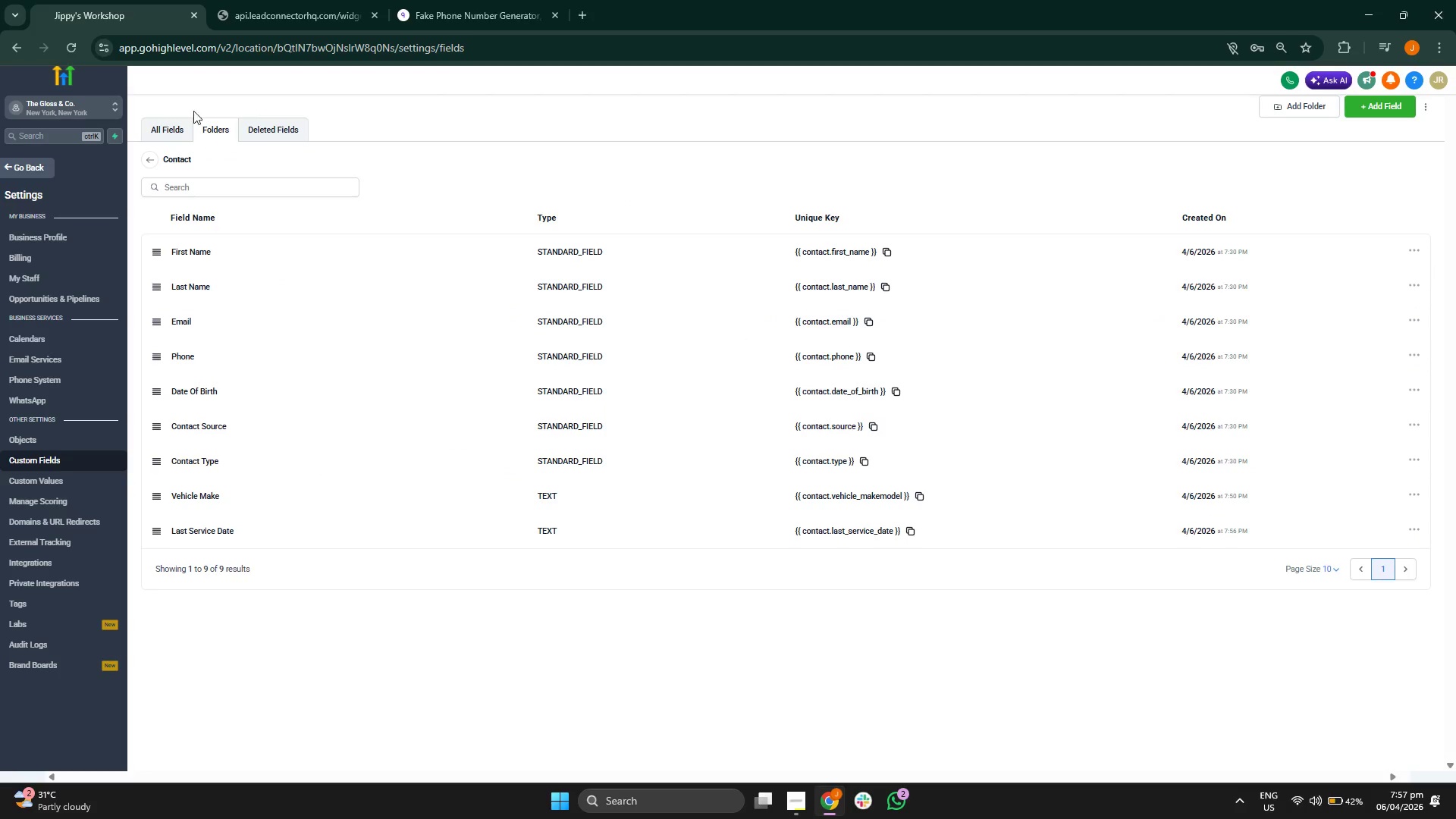 
left_click([216, 127])
 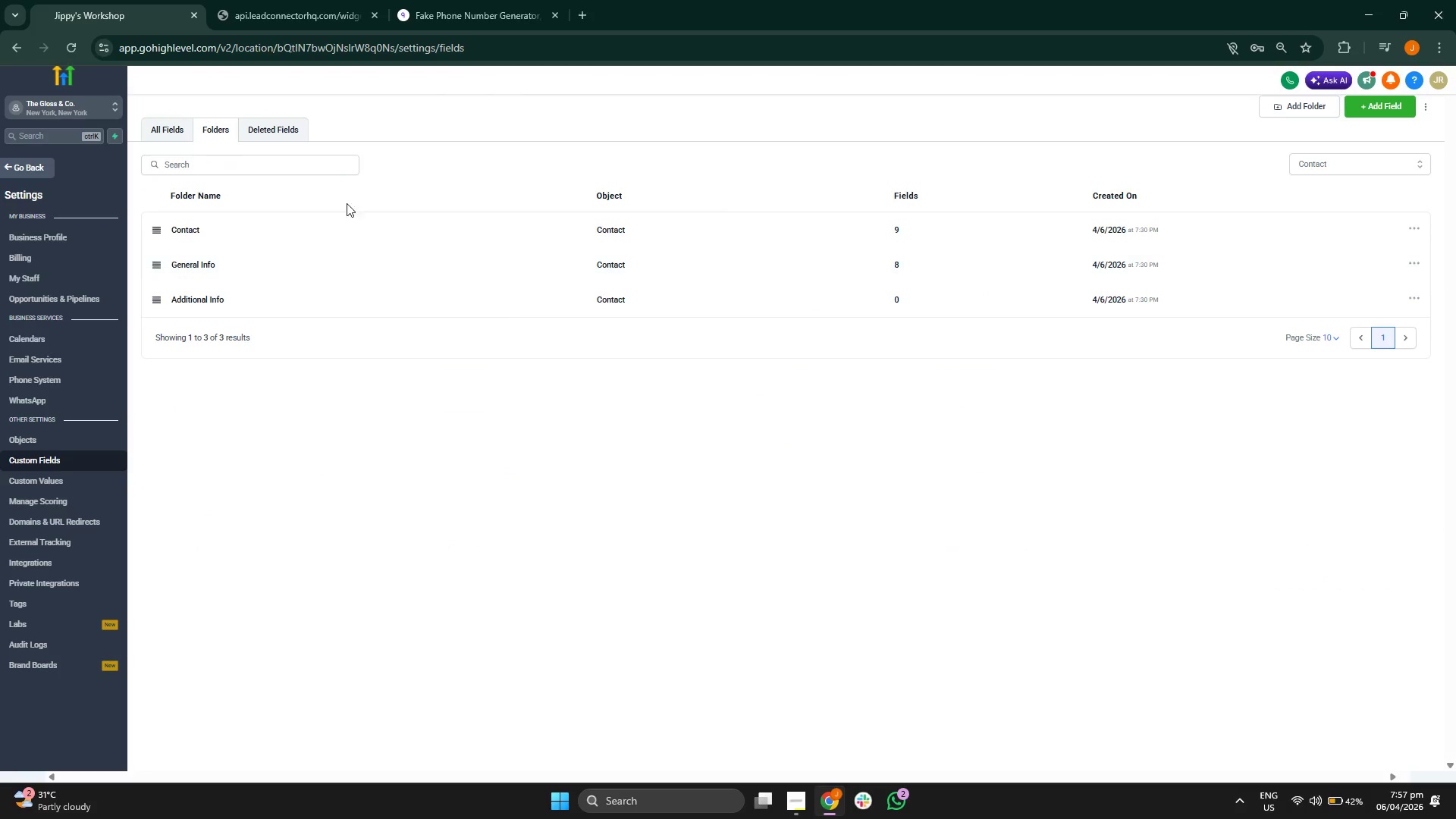 
left_click([298, 229])
 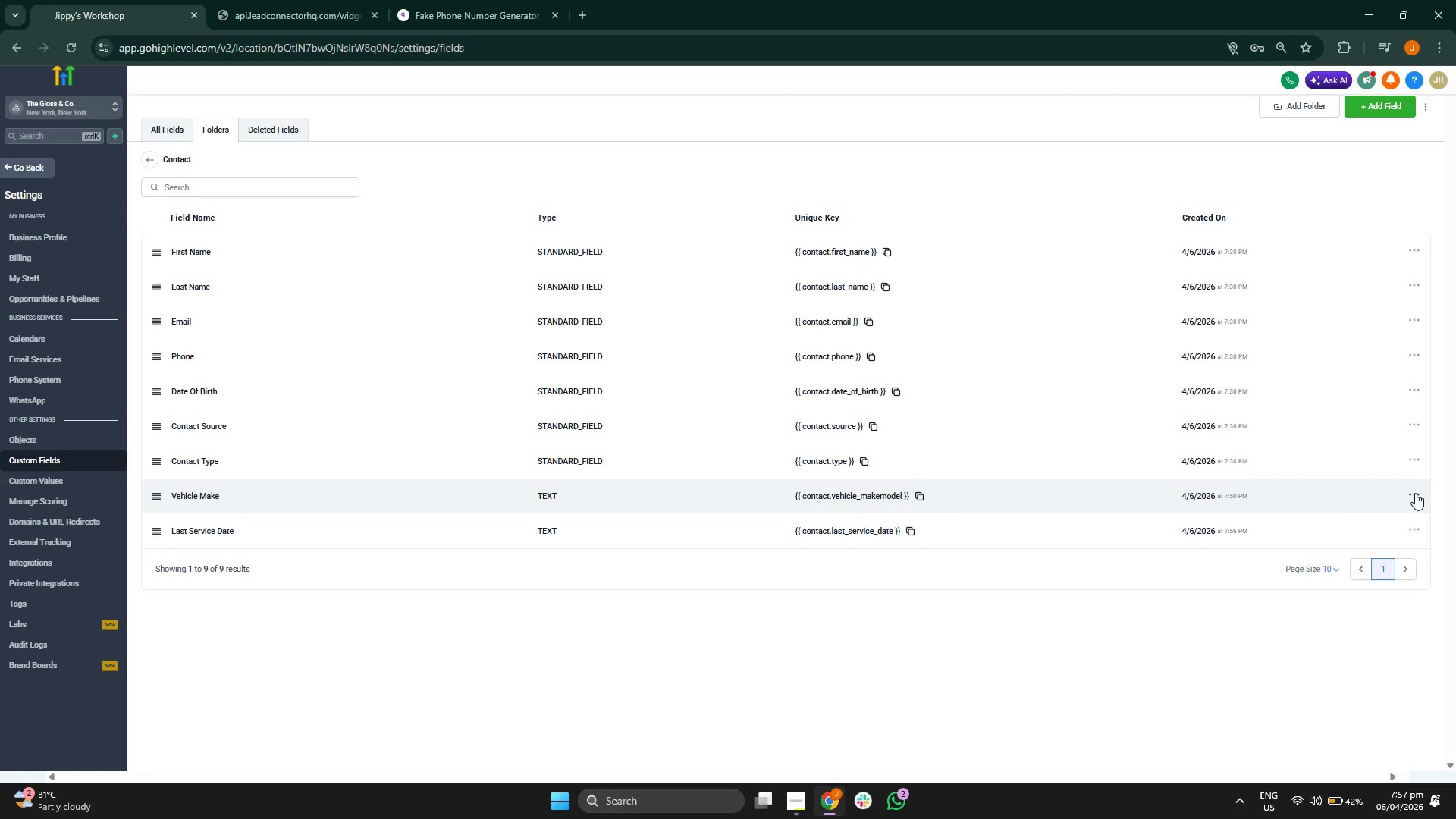 
left_click([1367, 516])
 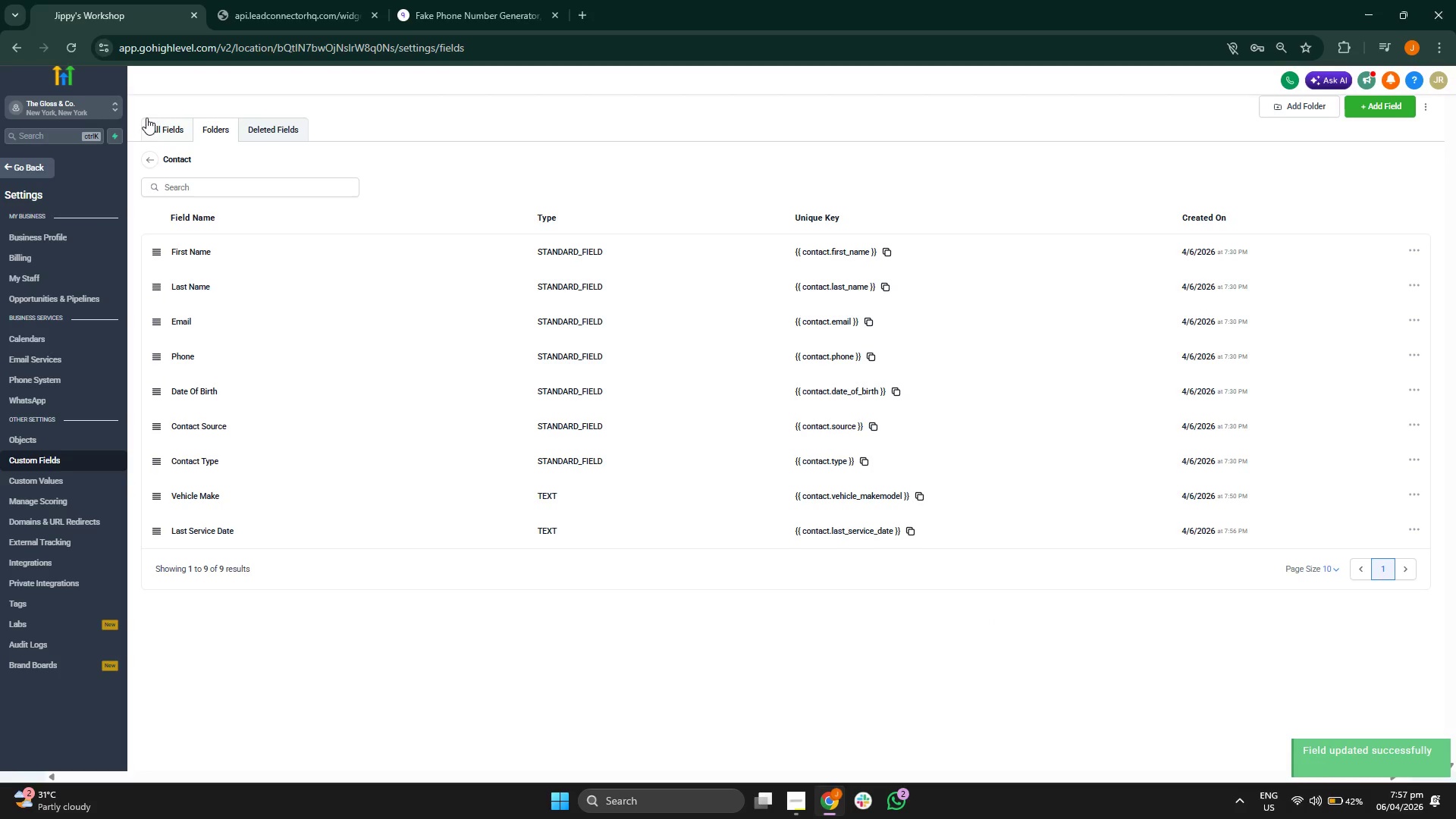 
wait(5.44)
 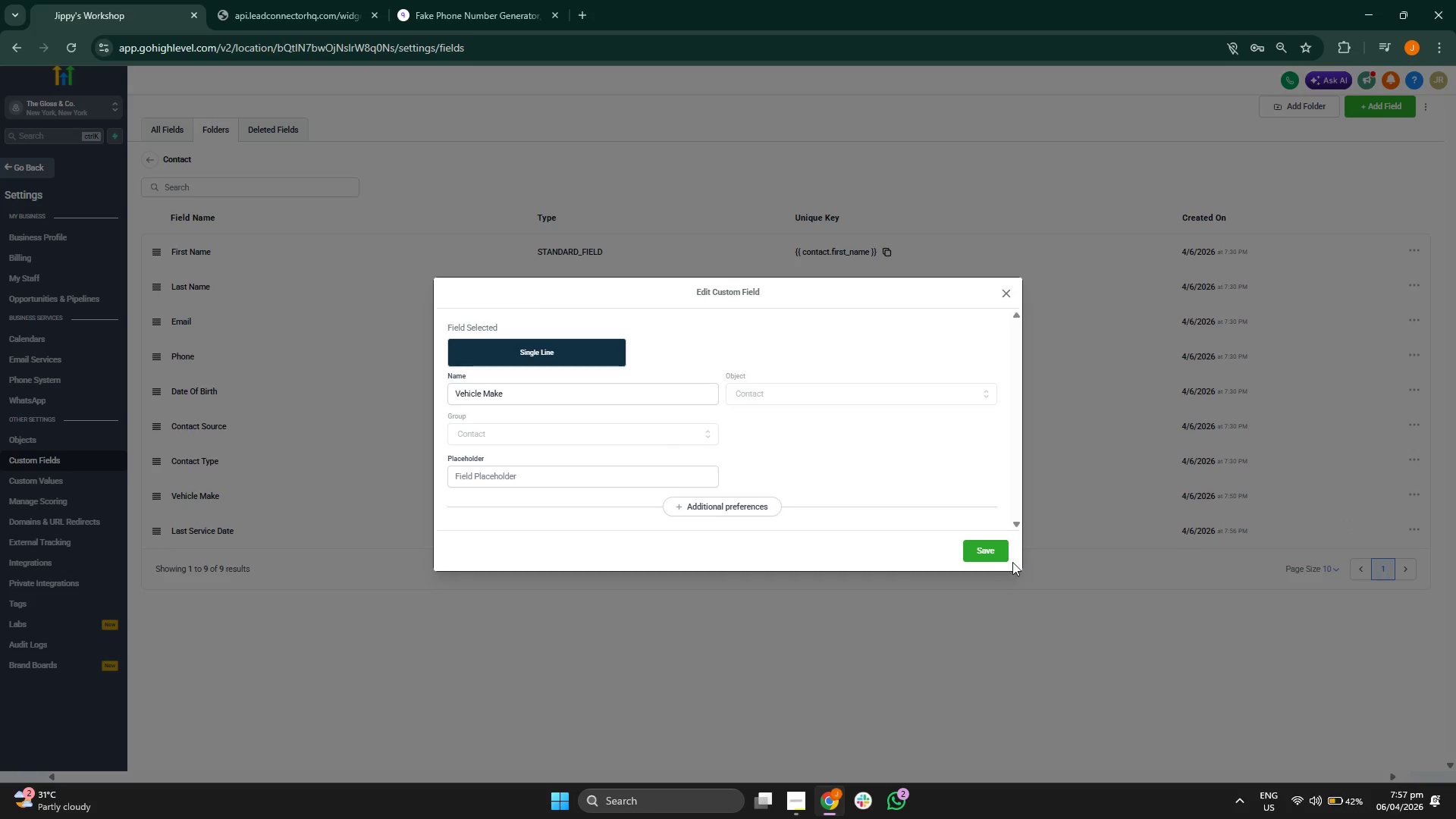 
left_click([149, 156])
 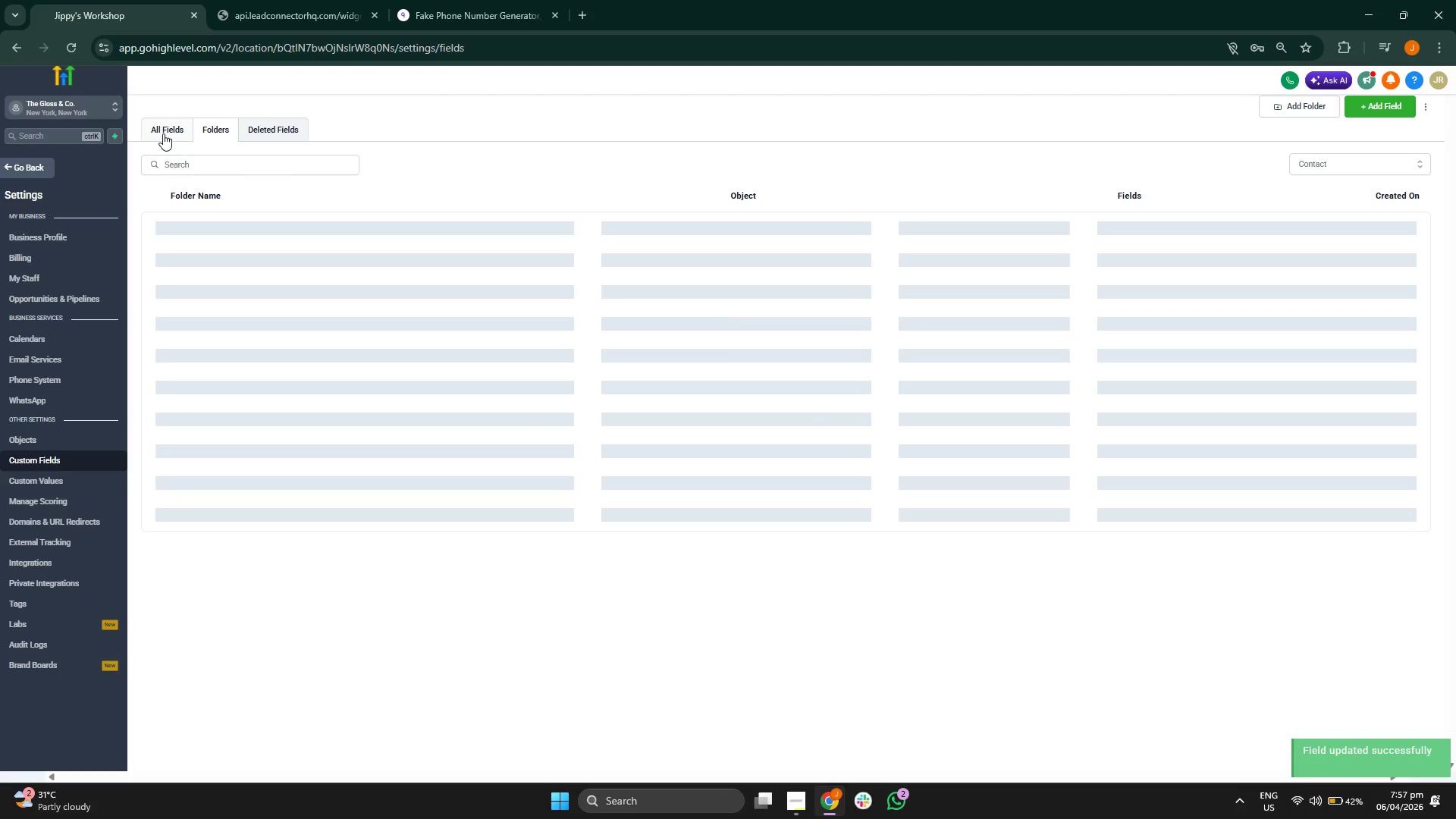 
left_click([163, 133])
 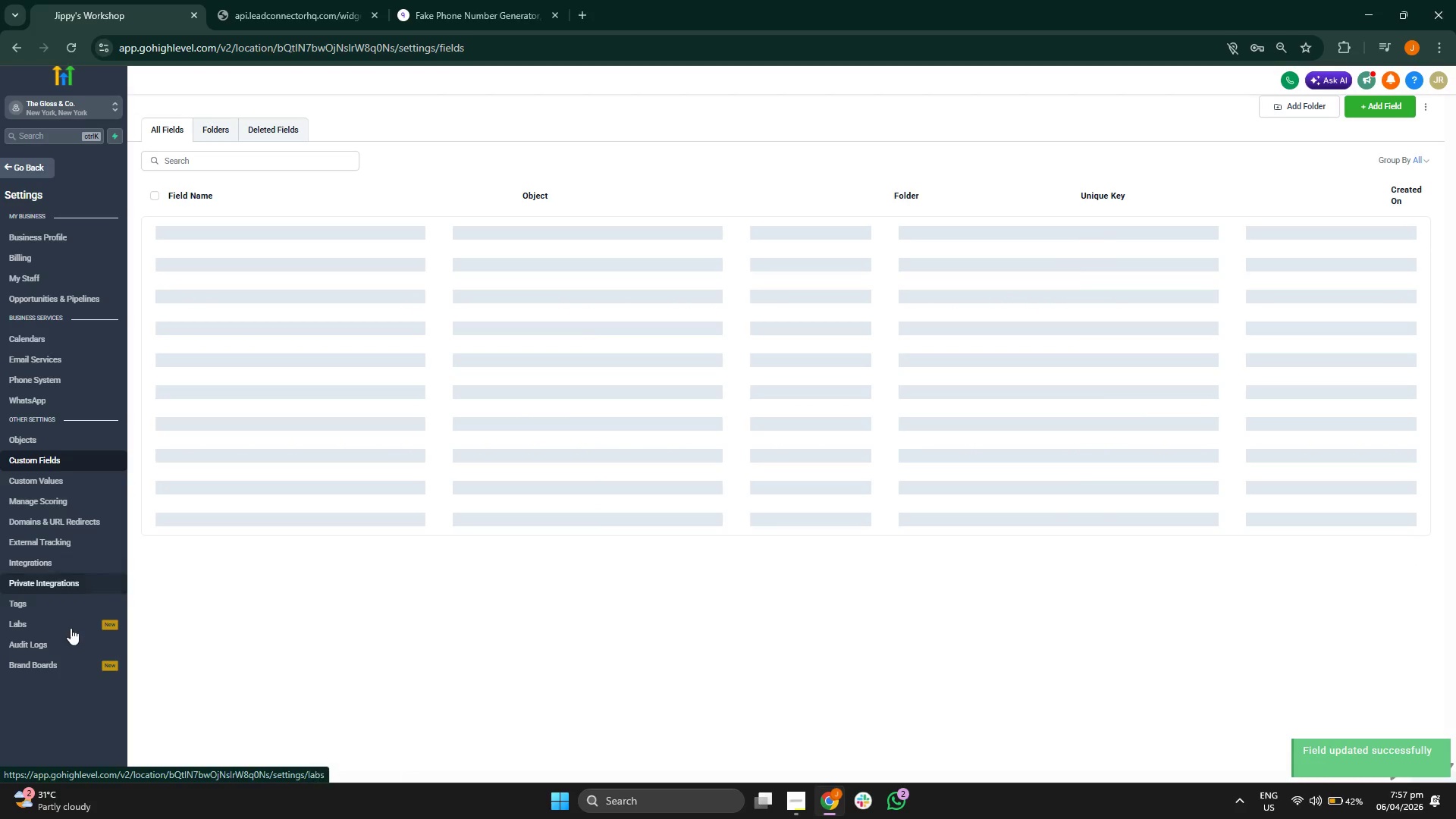 
left_click([58, 601])
 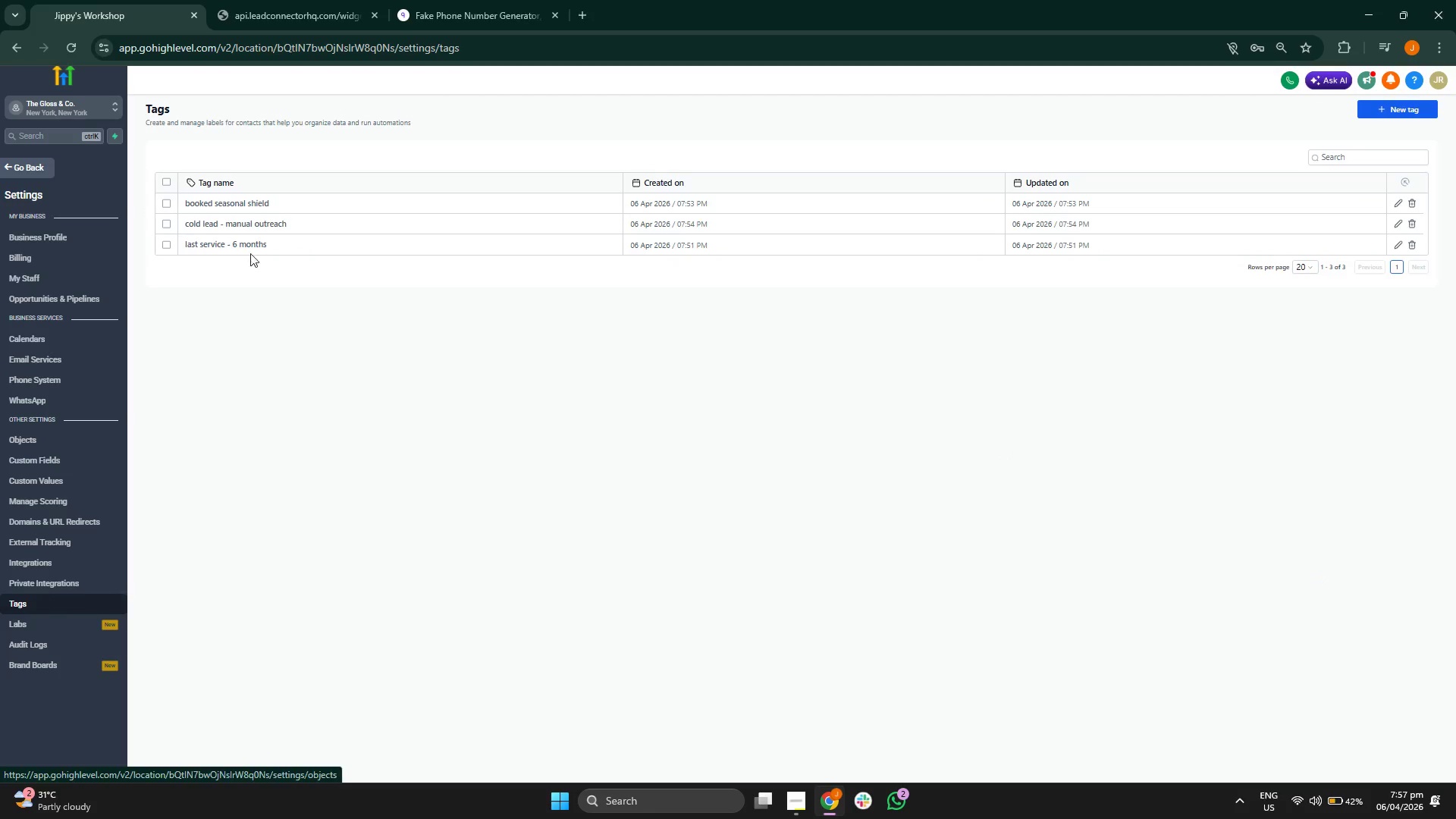 
wait(5.64)
 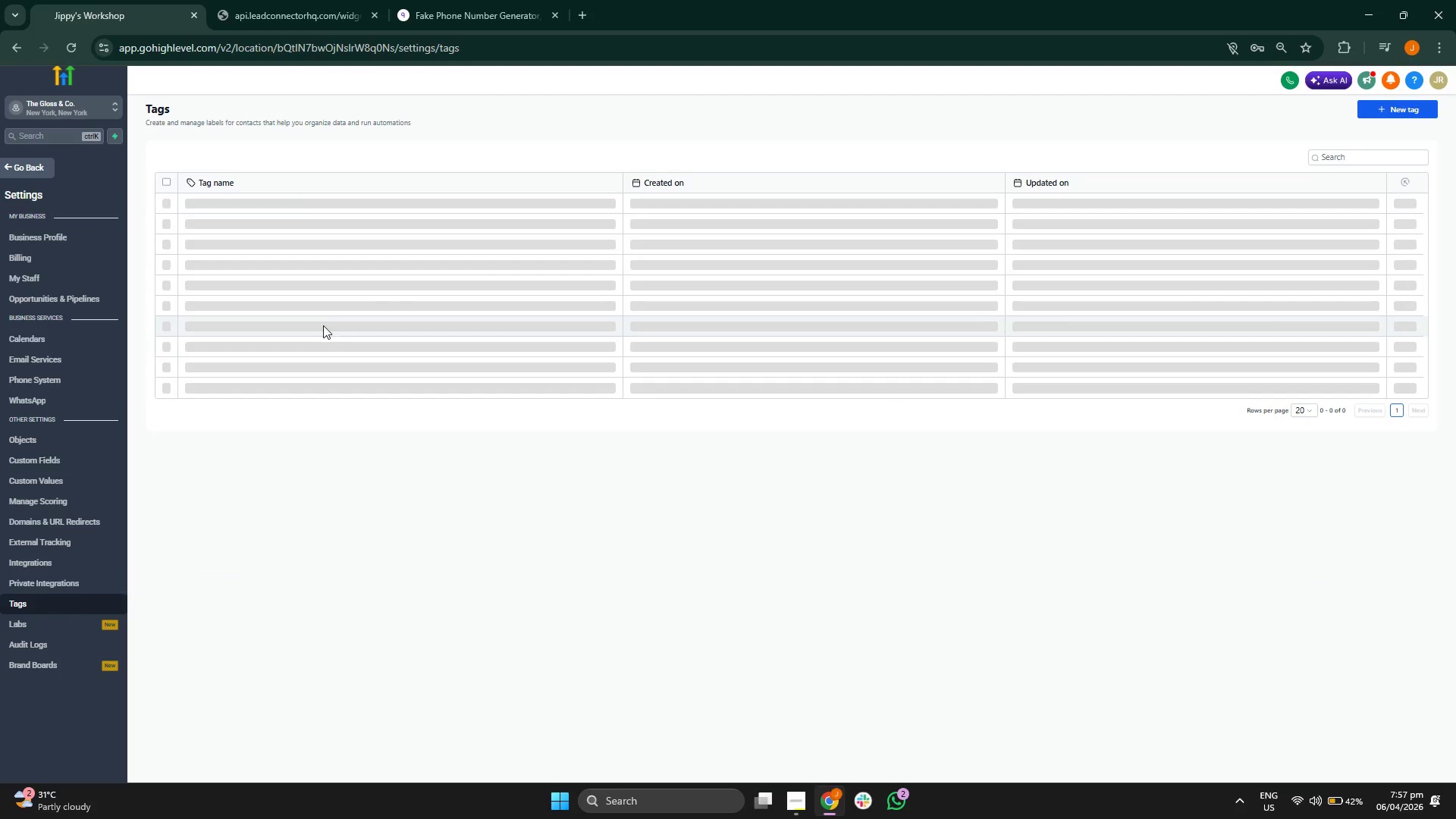 
left_click([77, 457])
 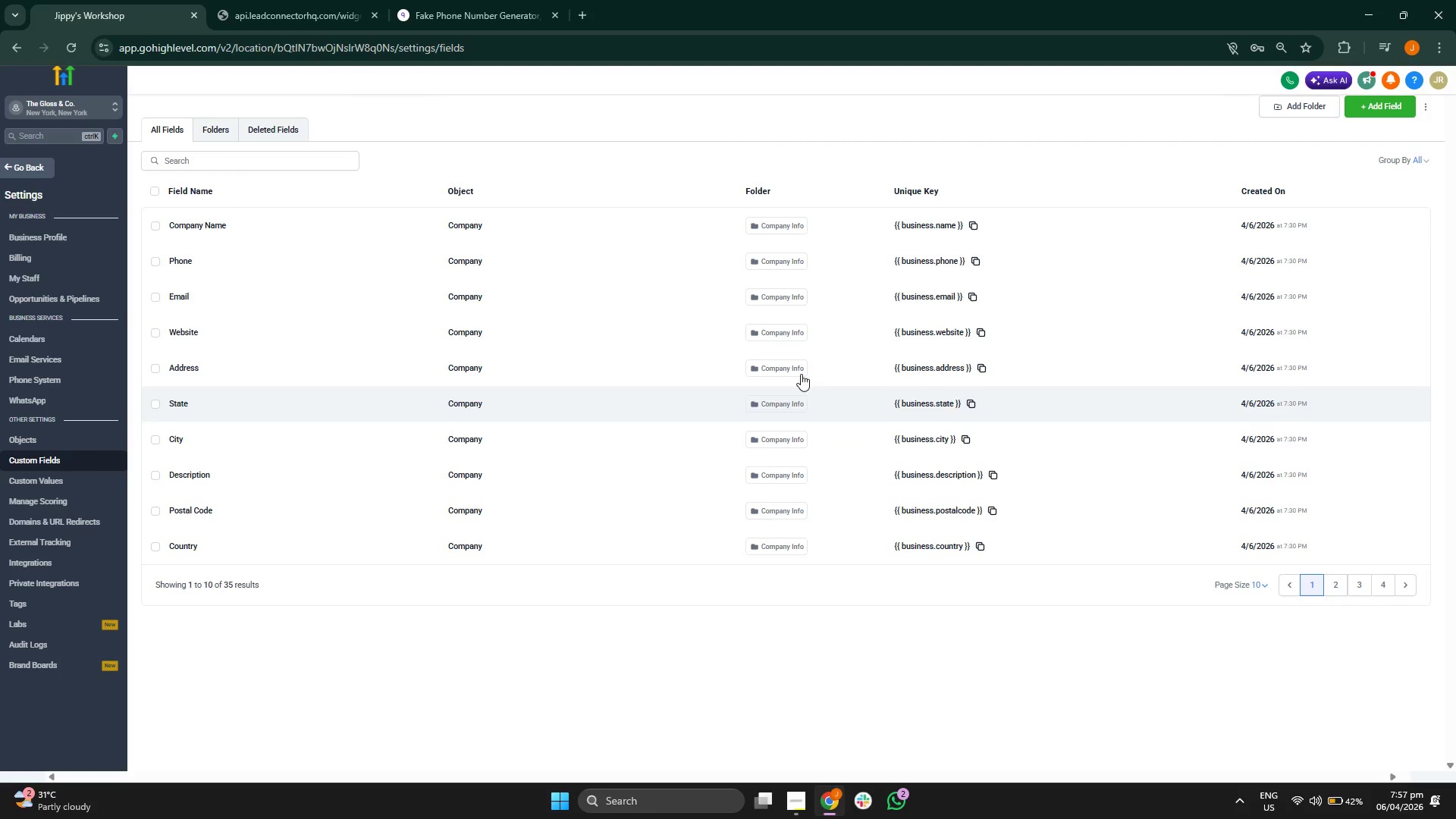 
left_click([211, 121])
 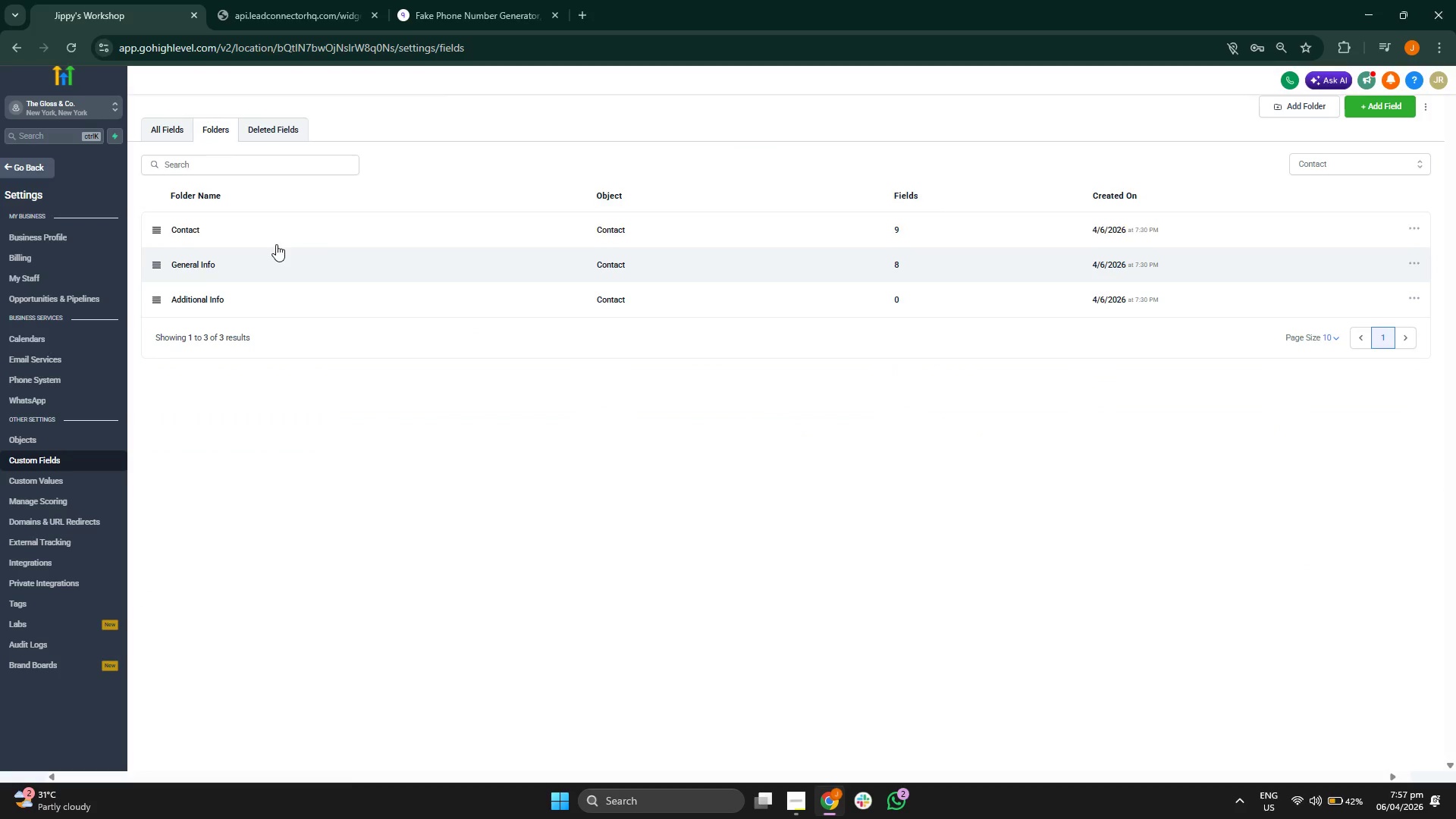 
left_click([258, 231])
 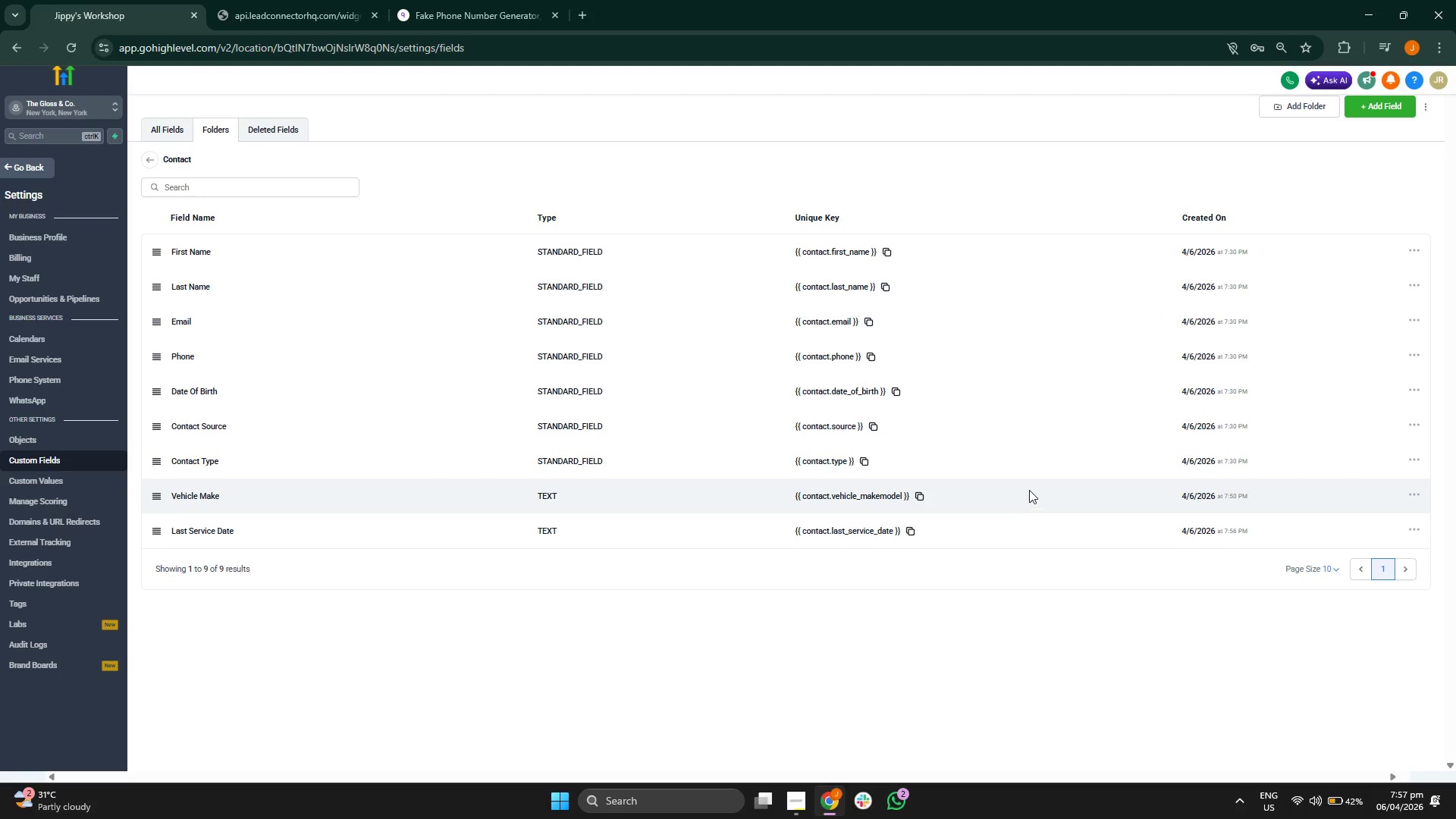 
left_click([1414, 495])
 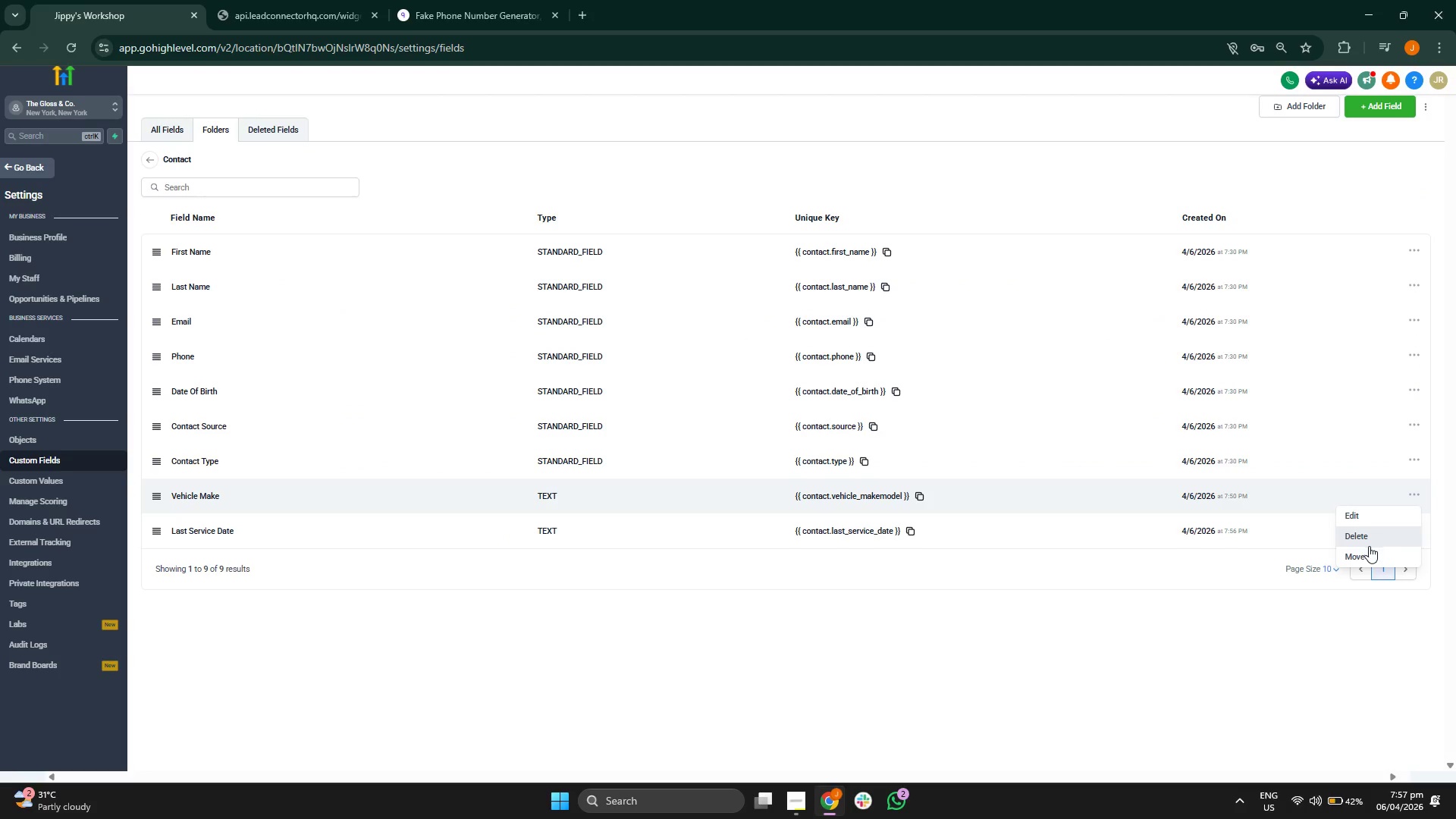 
left_click([1370, 535])
 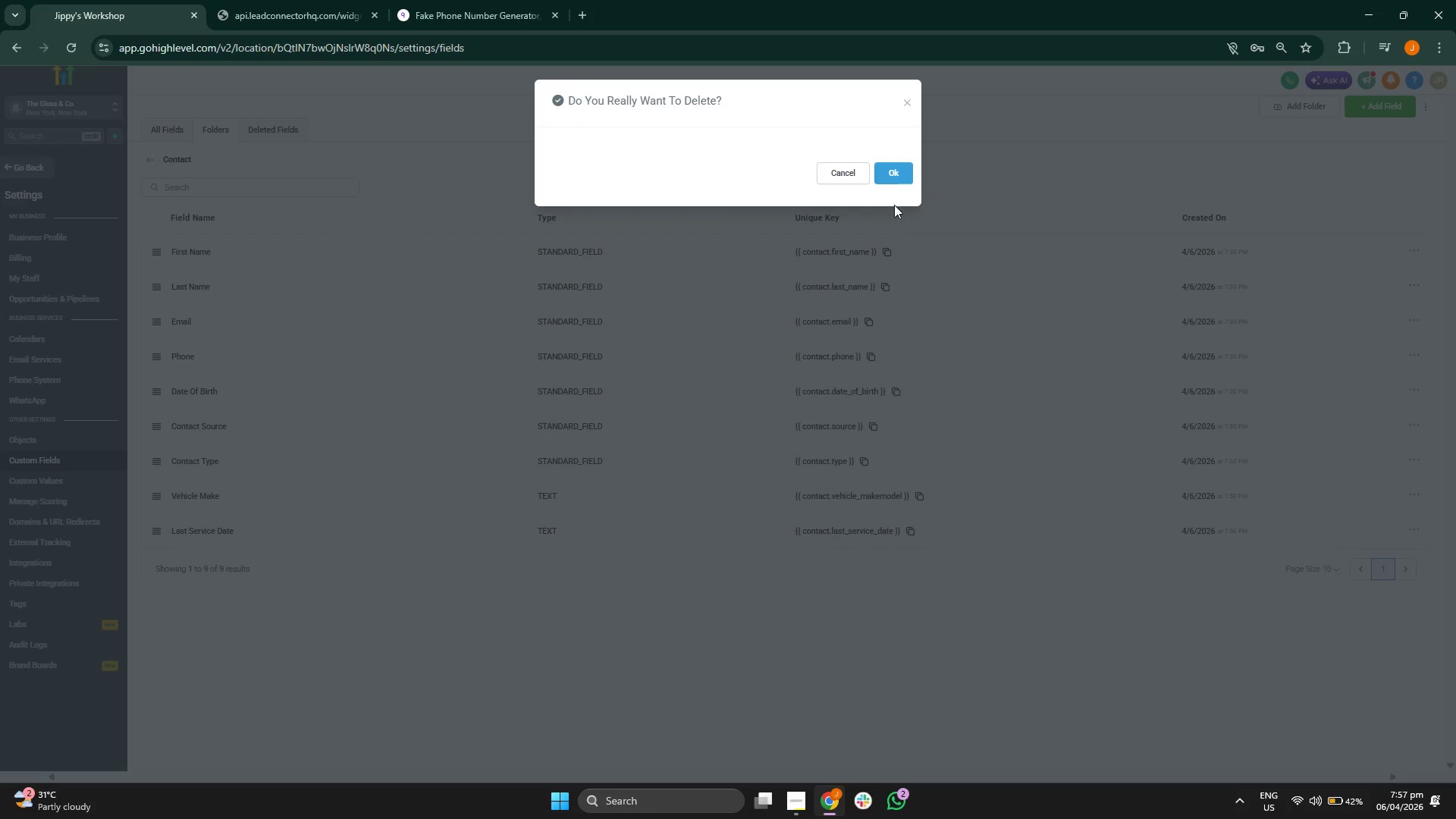 
left_click([889, 179])
 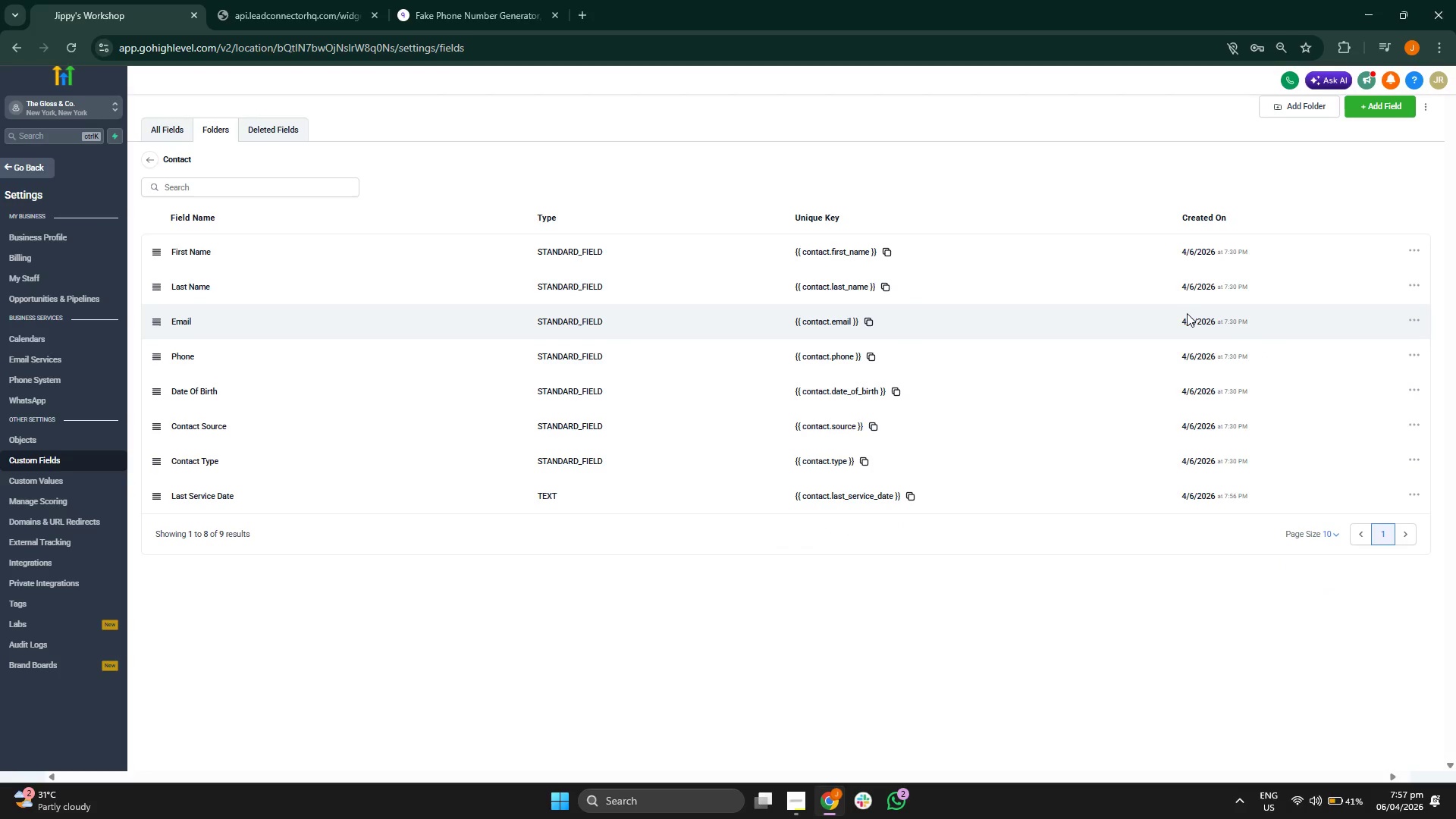 
left_click([1370, 109])
 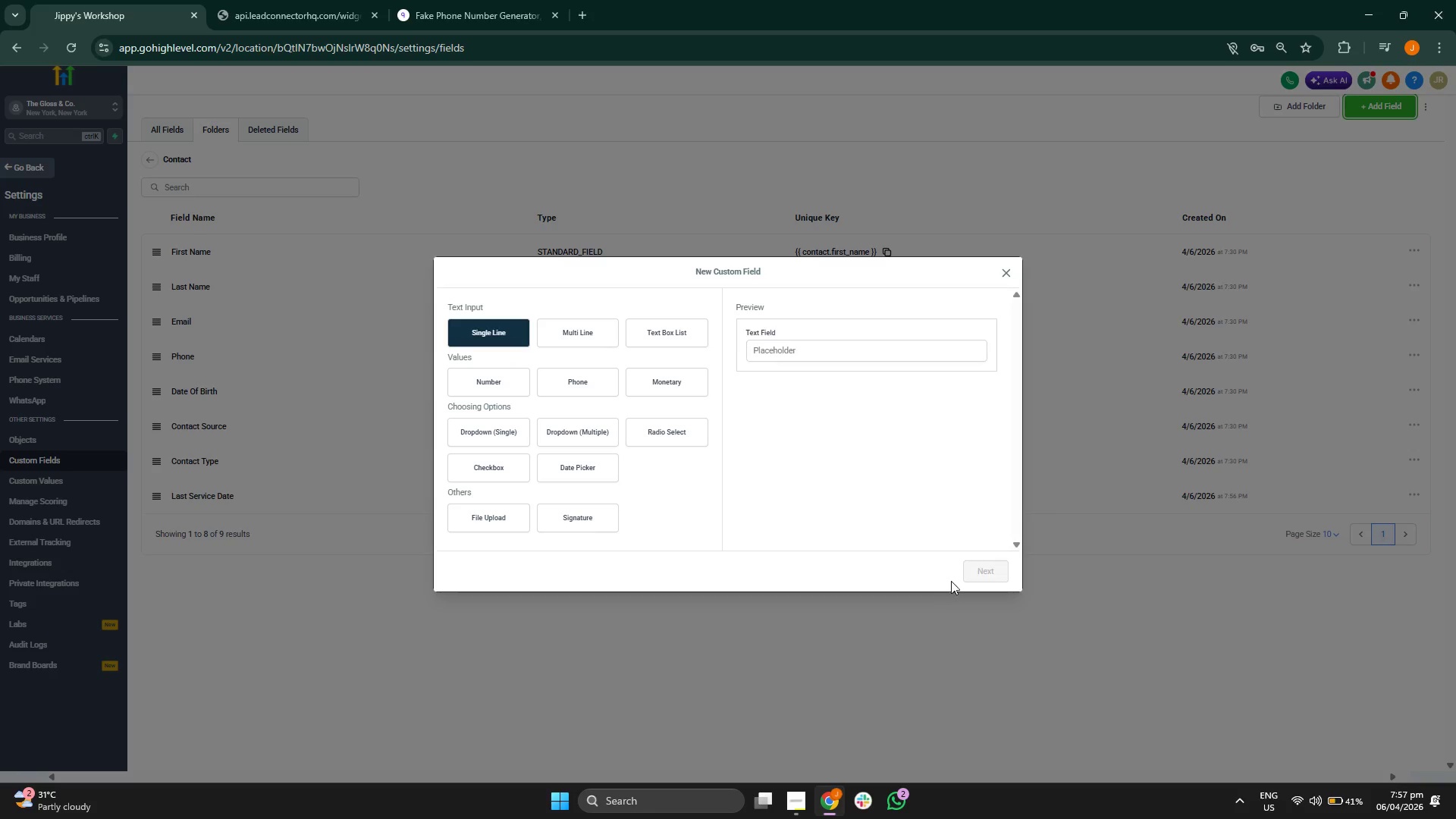 
left_click([973, 575])
 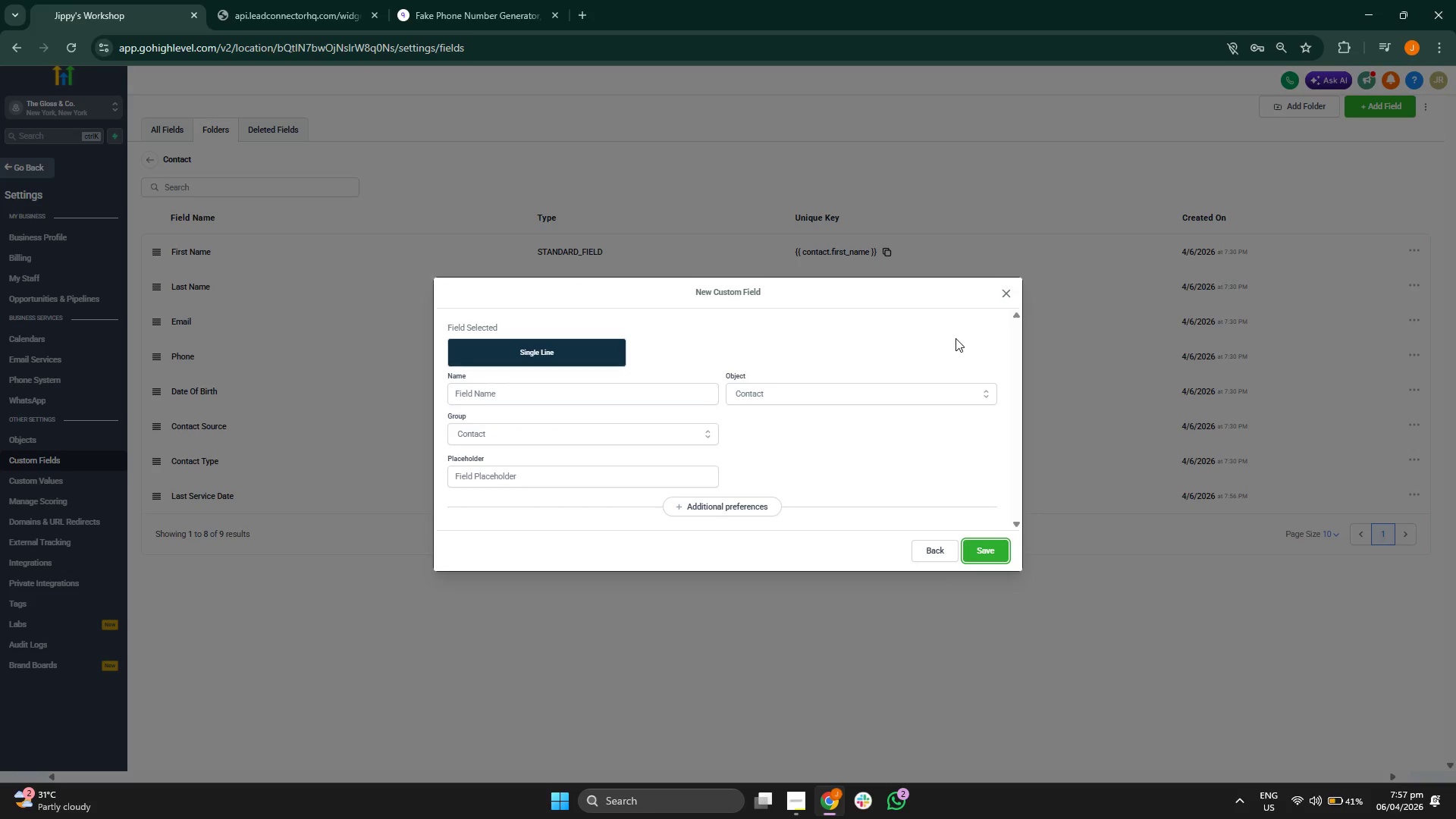 
left_click([1007, 290])
 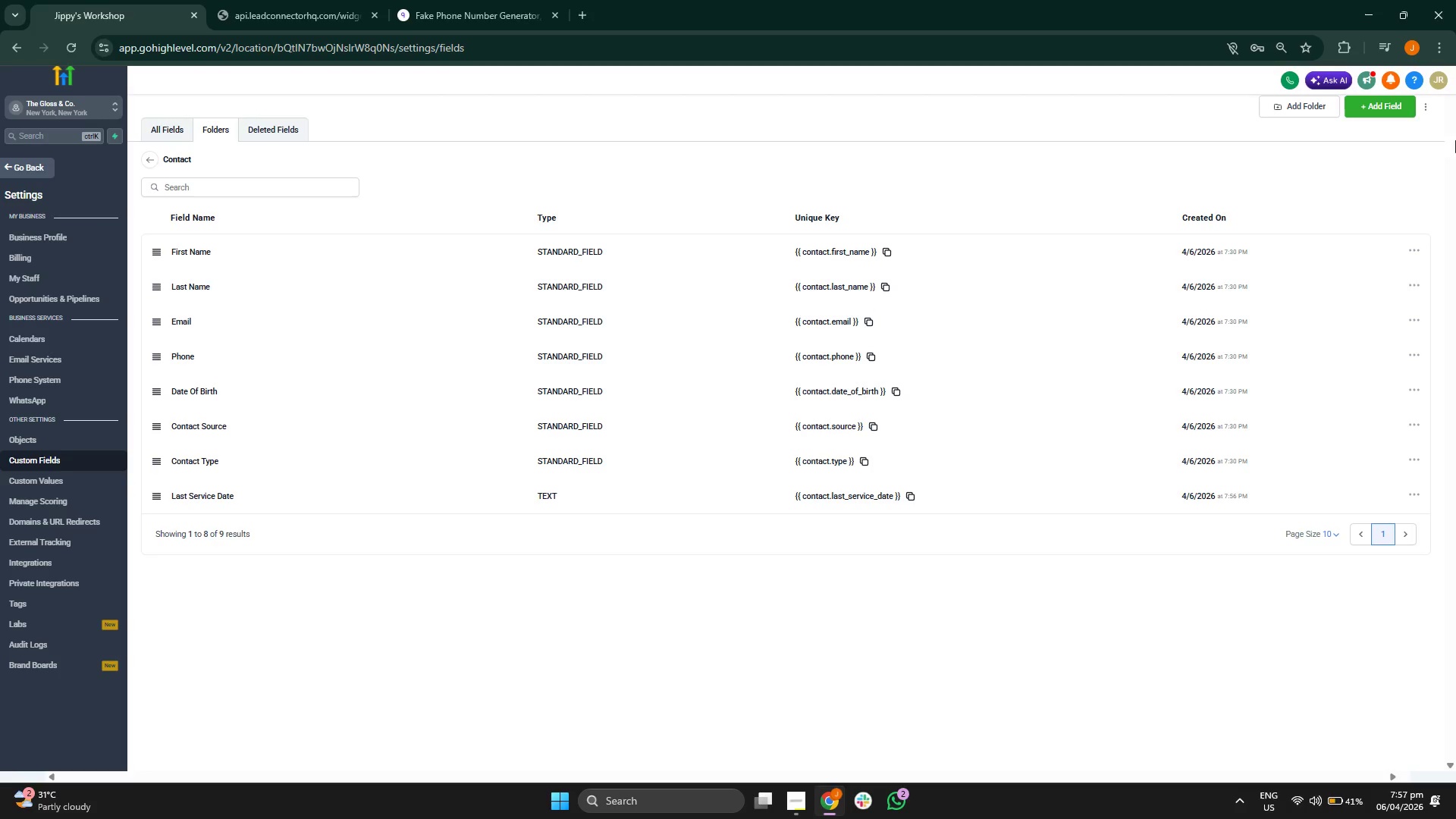 
double_click([1382, 108])
 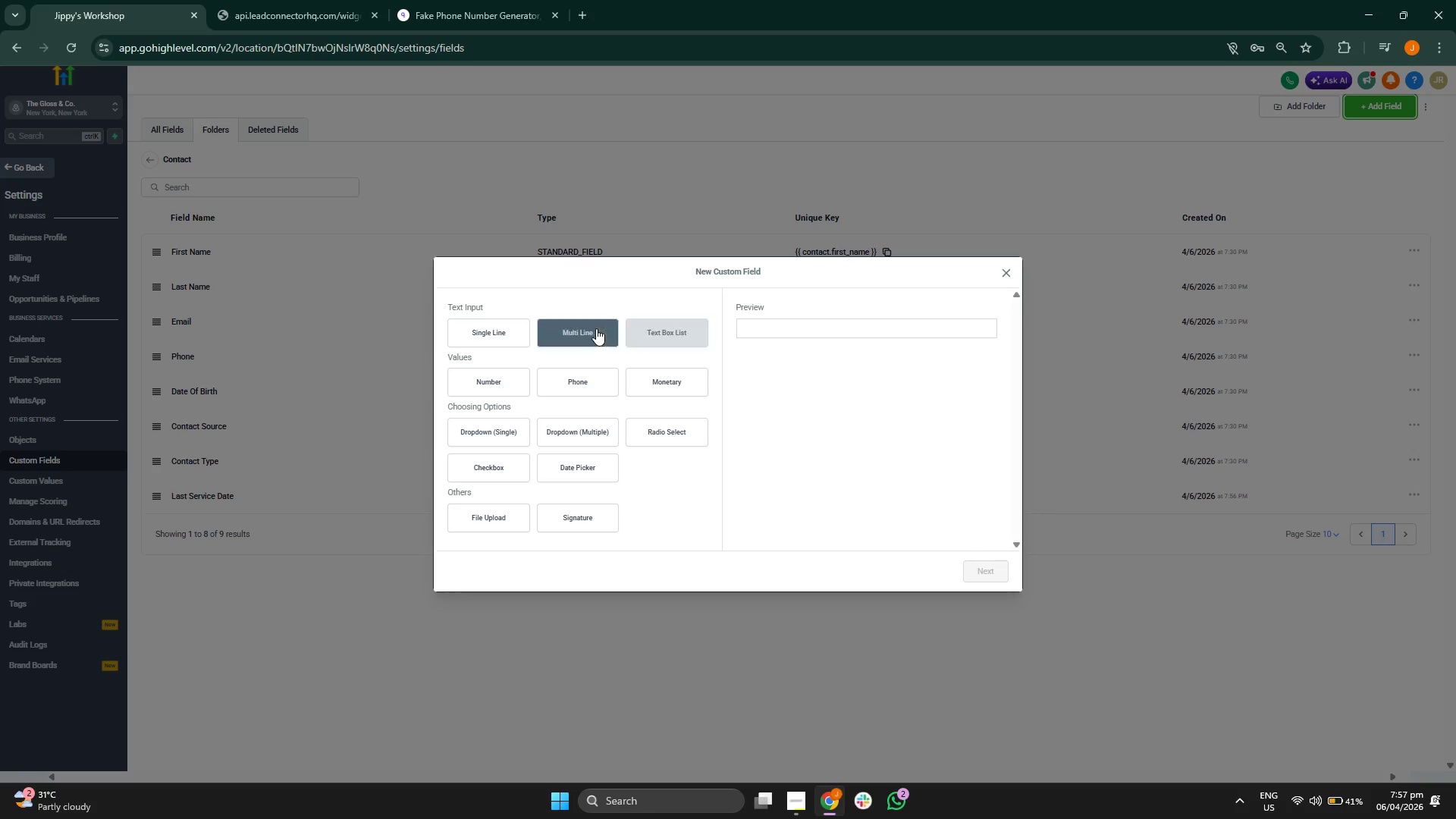 
left_click([464, 328])
 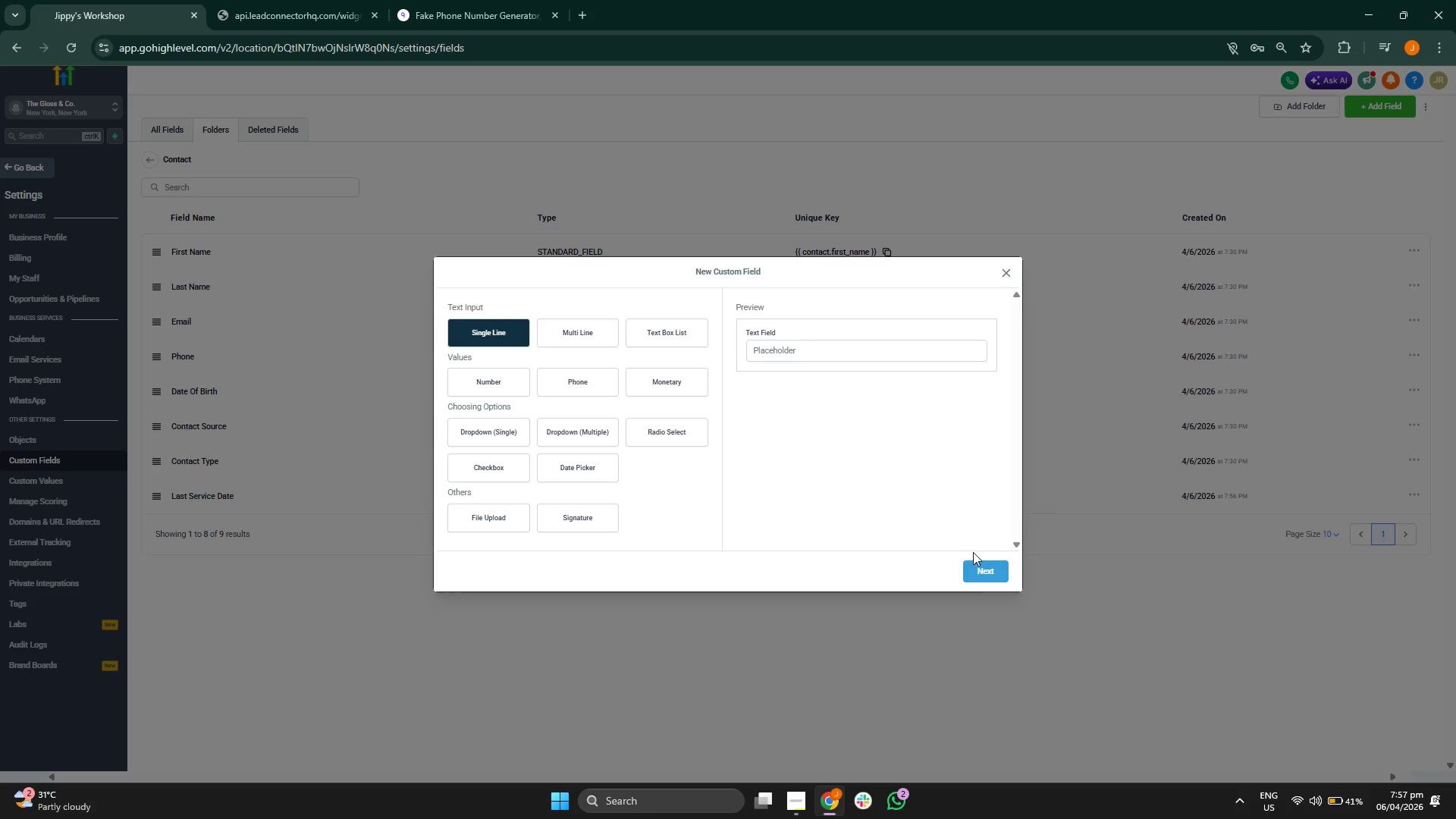 
left_click([975, 566])
 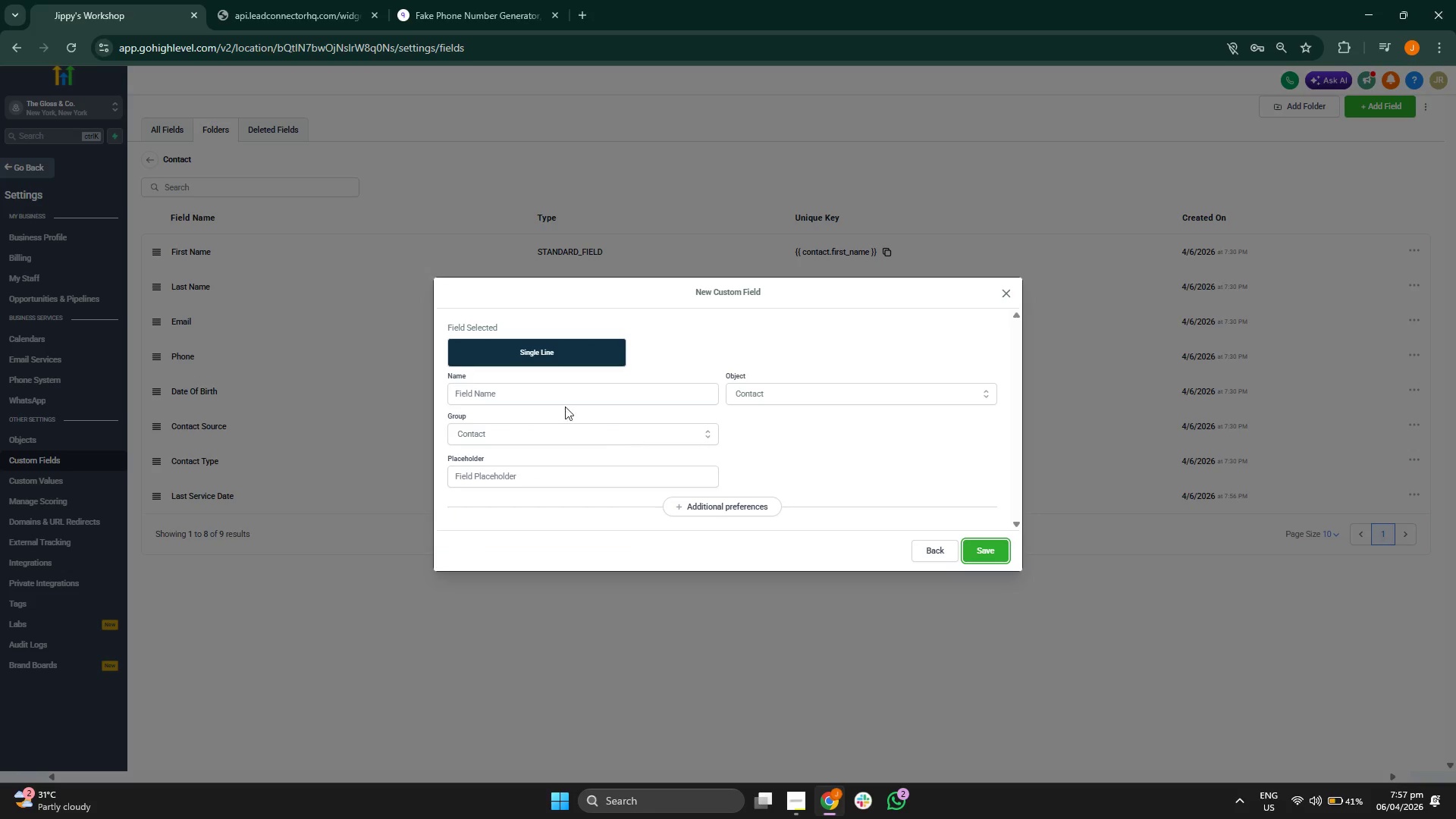 
left_click([558, 396])
 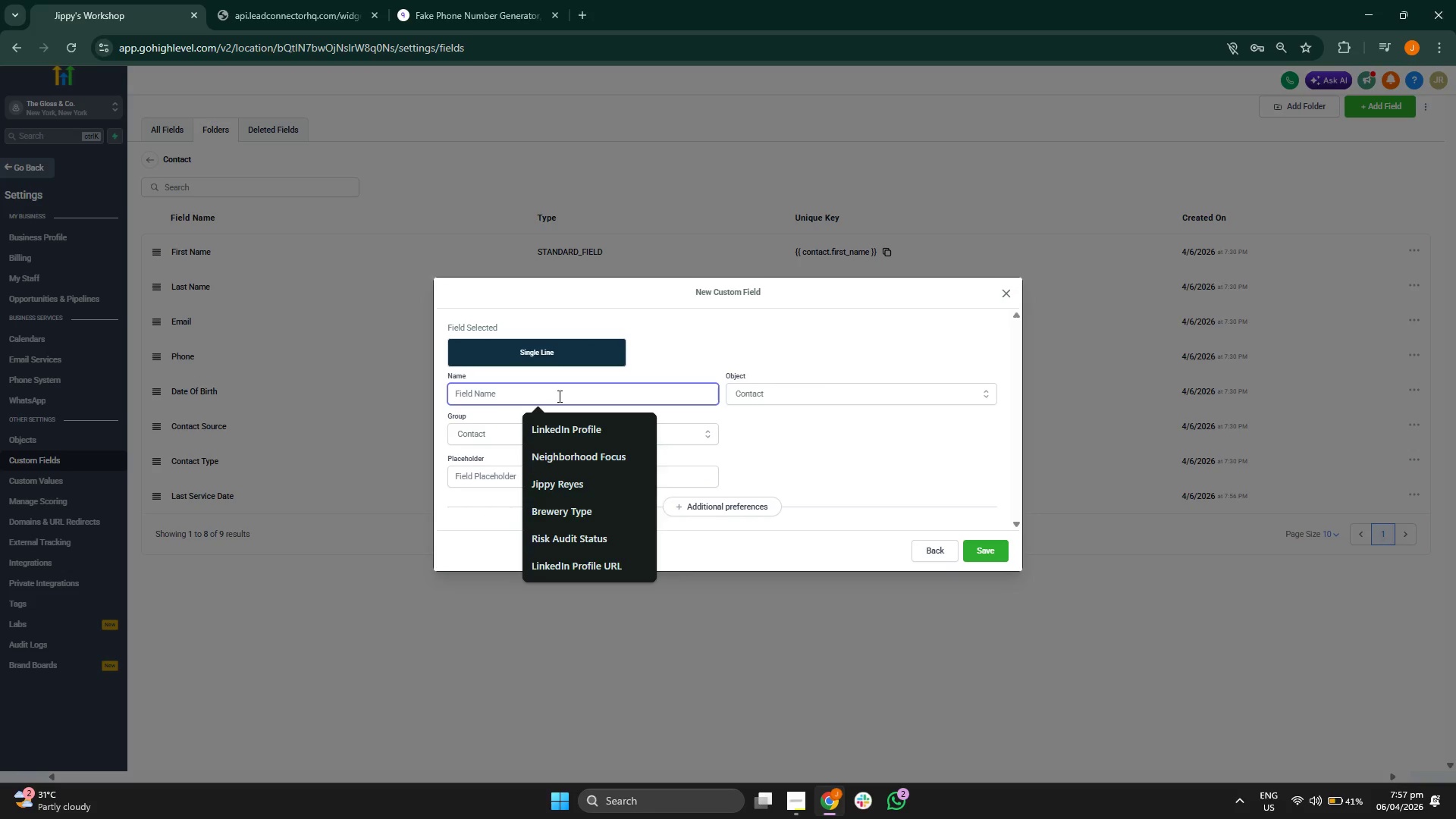 
type(Vehuc)
key(Backspace)
key(Backspace)
type(icle Make)
 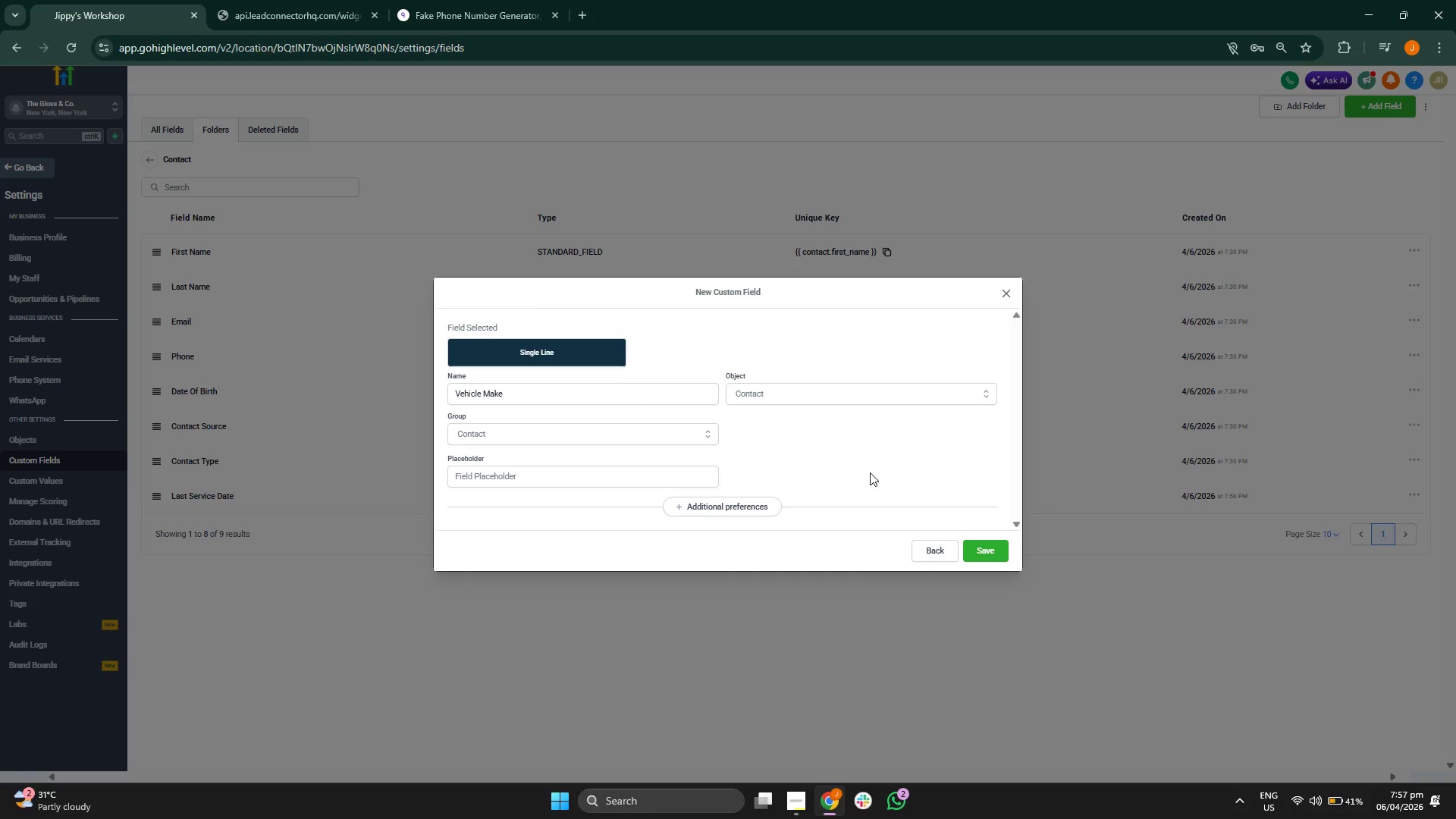 
left_click([980, 547])
 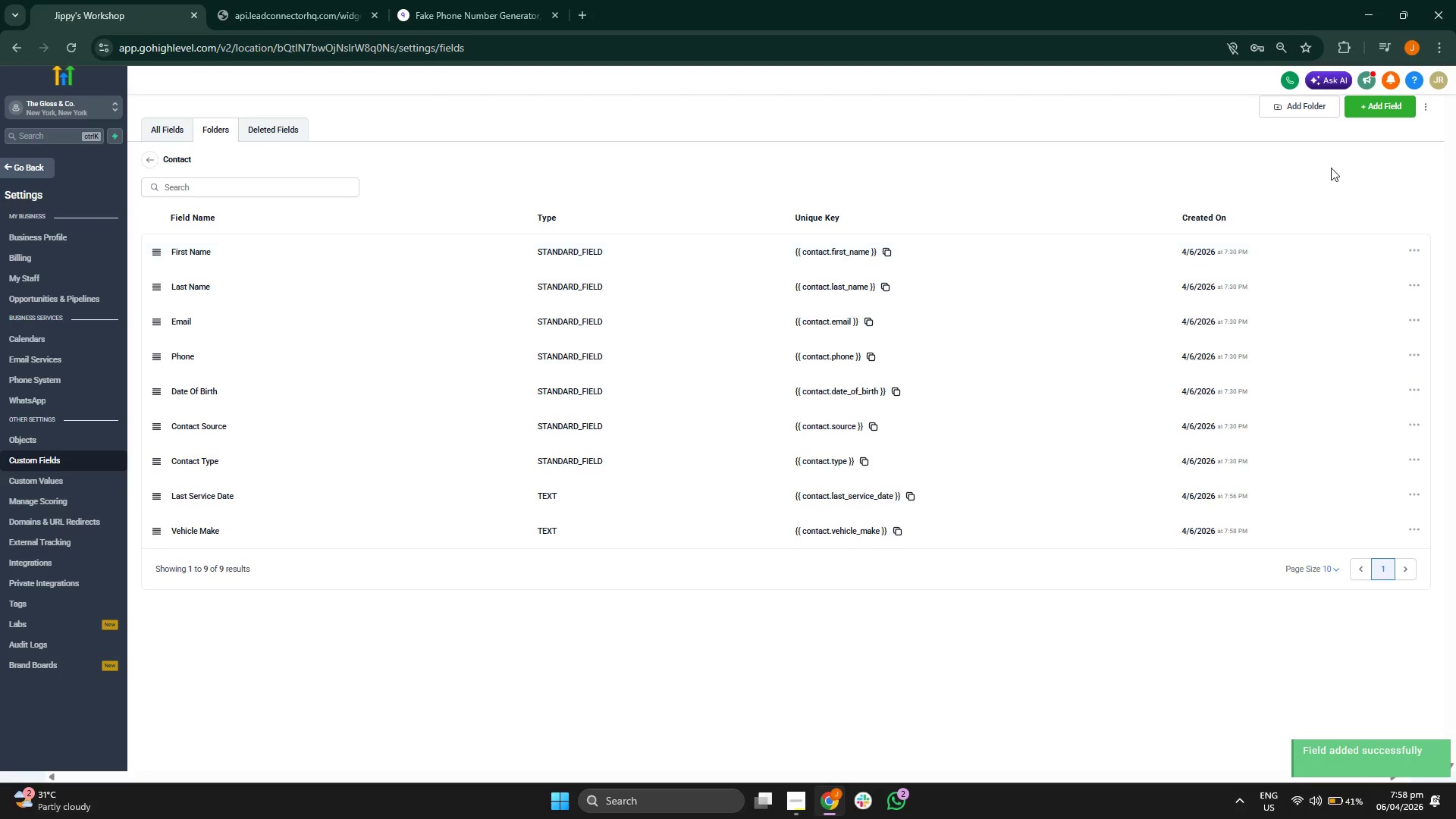 
left_click([1367, 108])
 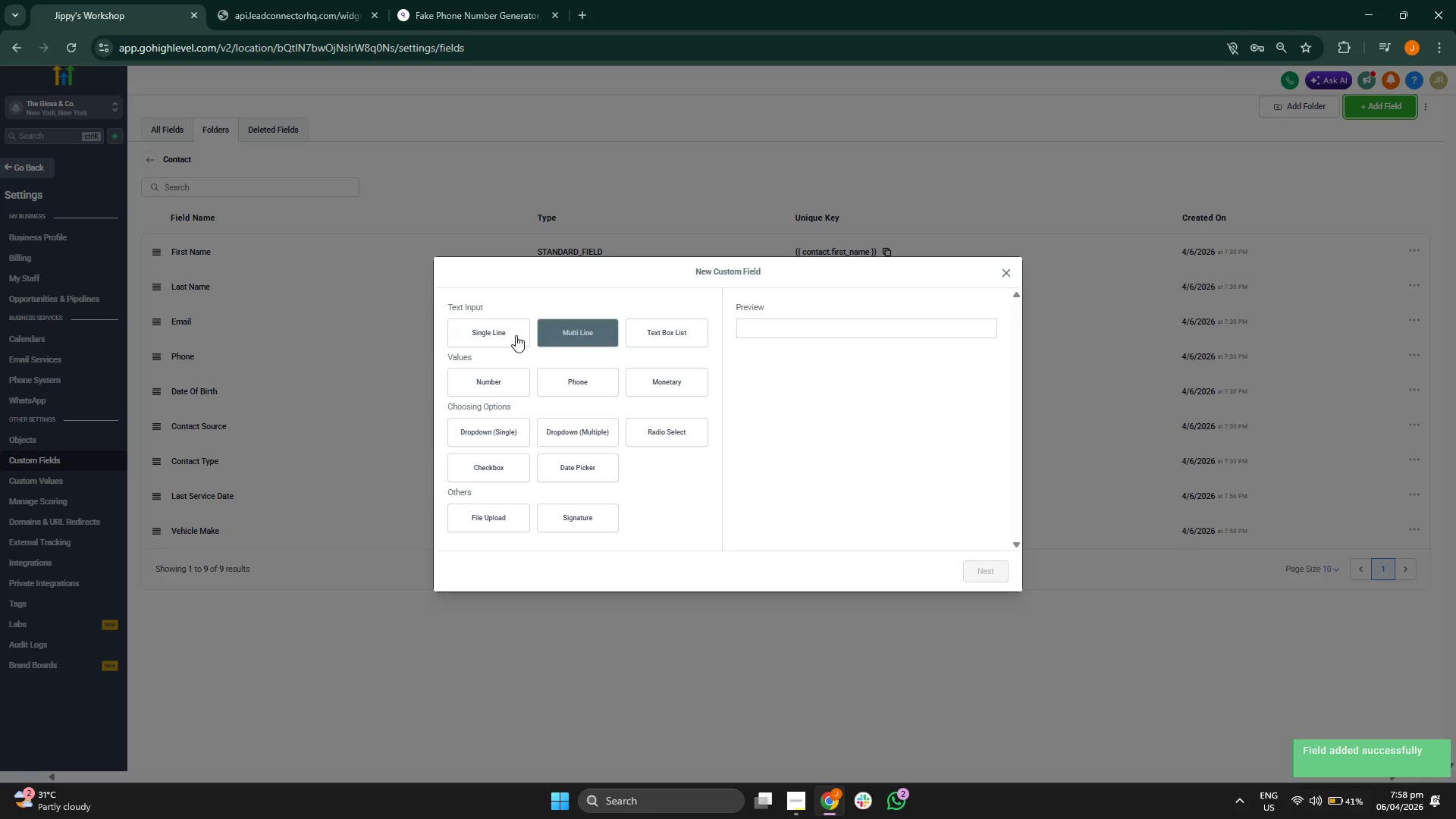 
left_click([497, 331])
 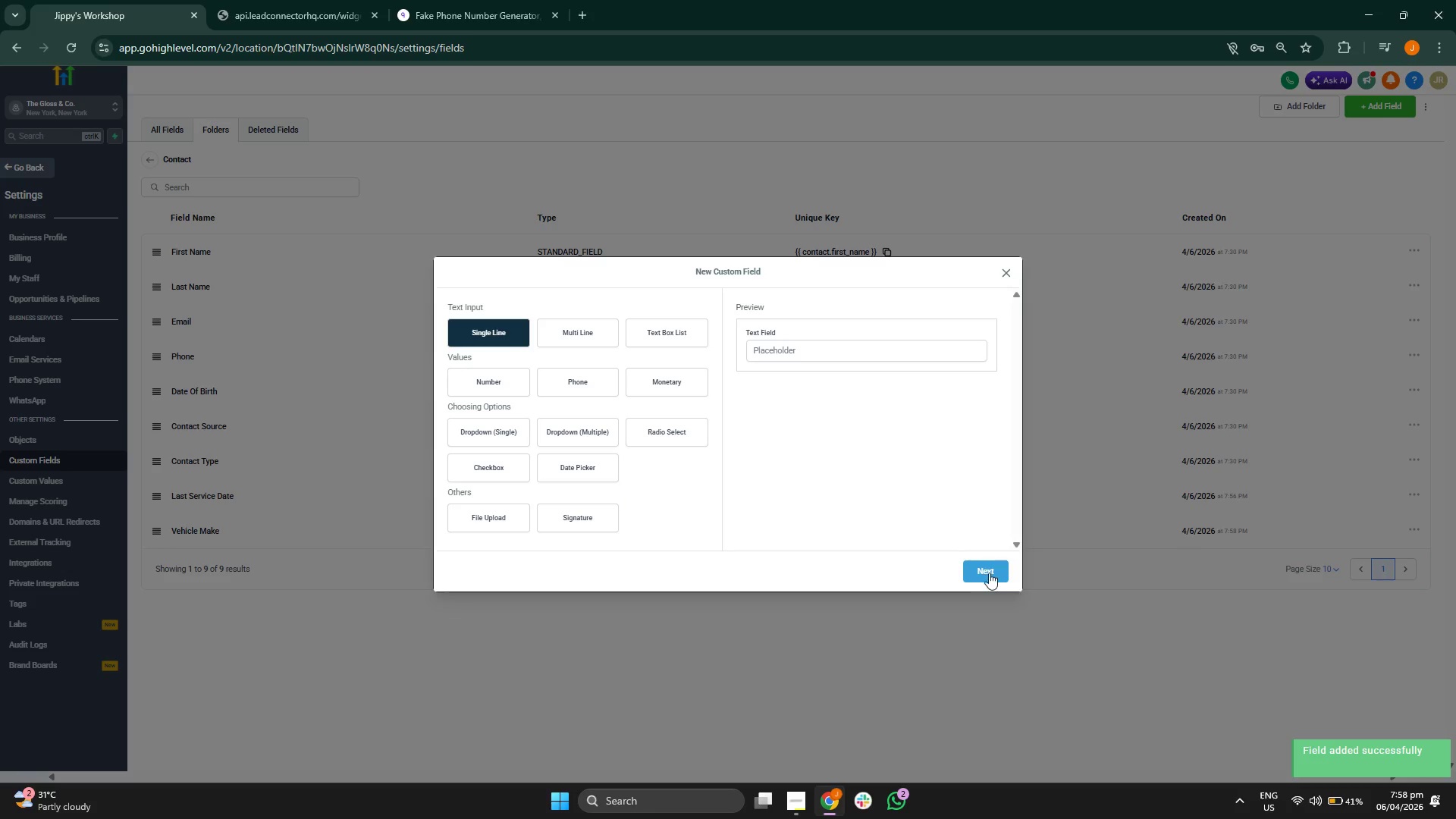 
left_click([993, 574])
 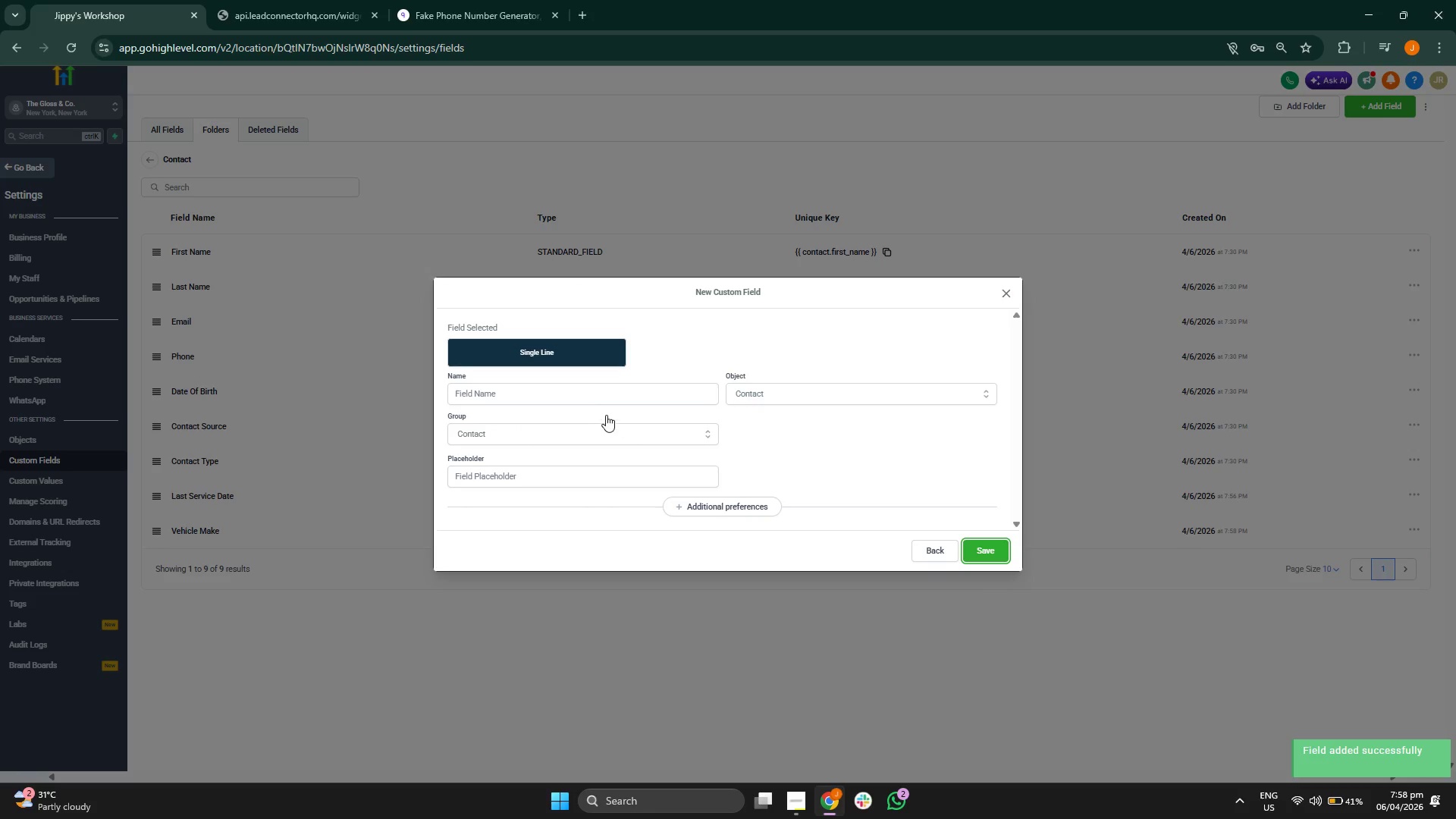 
left_click([581, 397])
 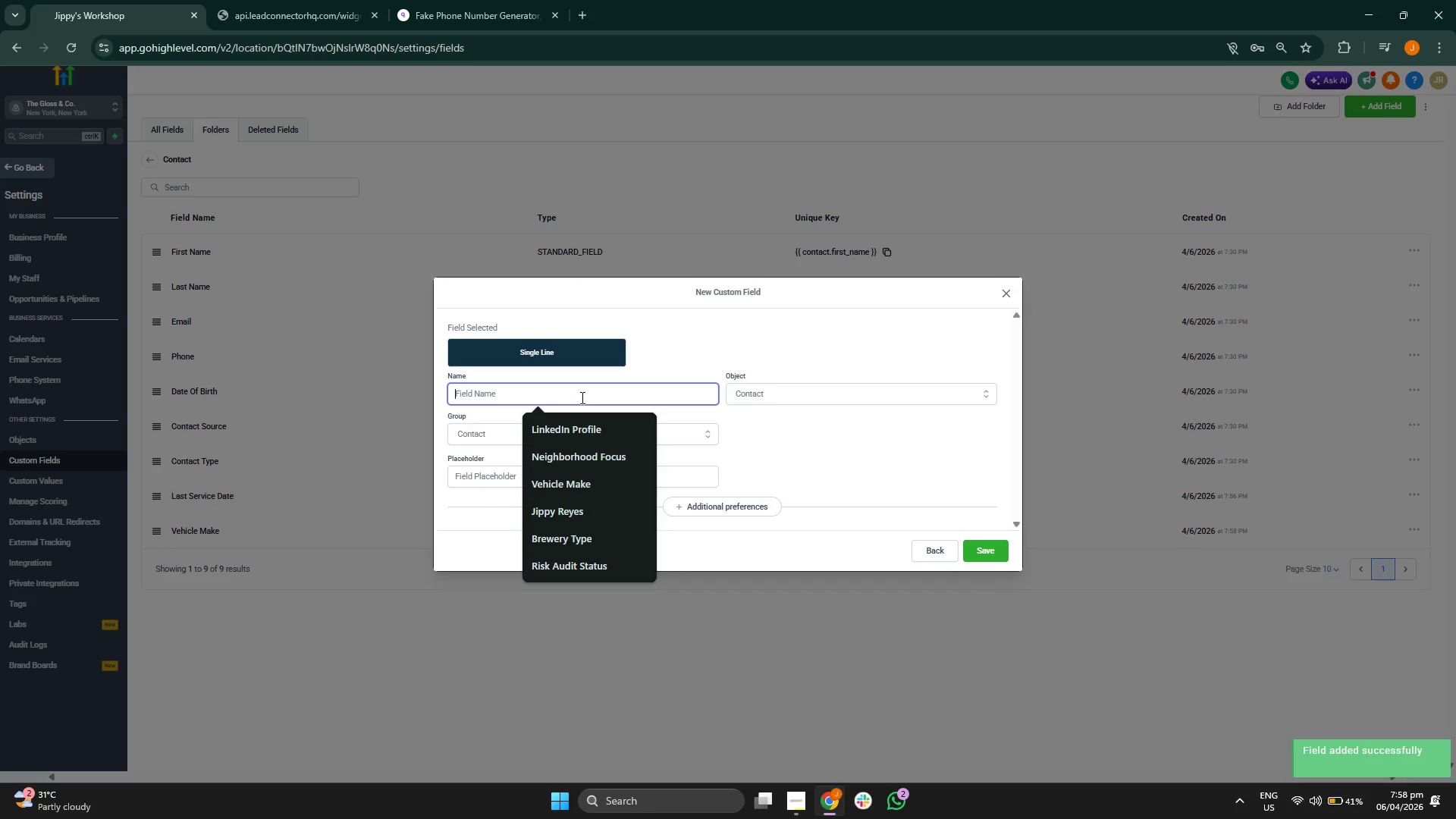 
type(Vehicle m)
key(Backspace)
type(Model)
 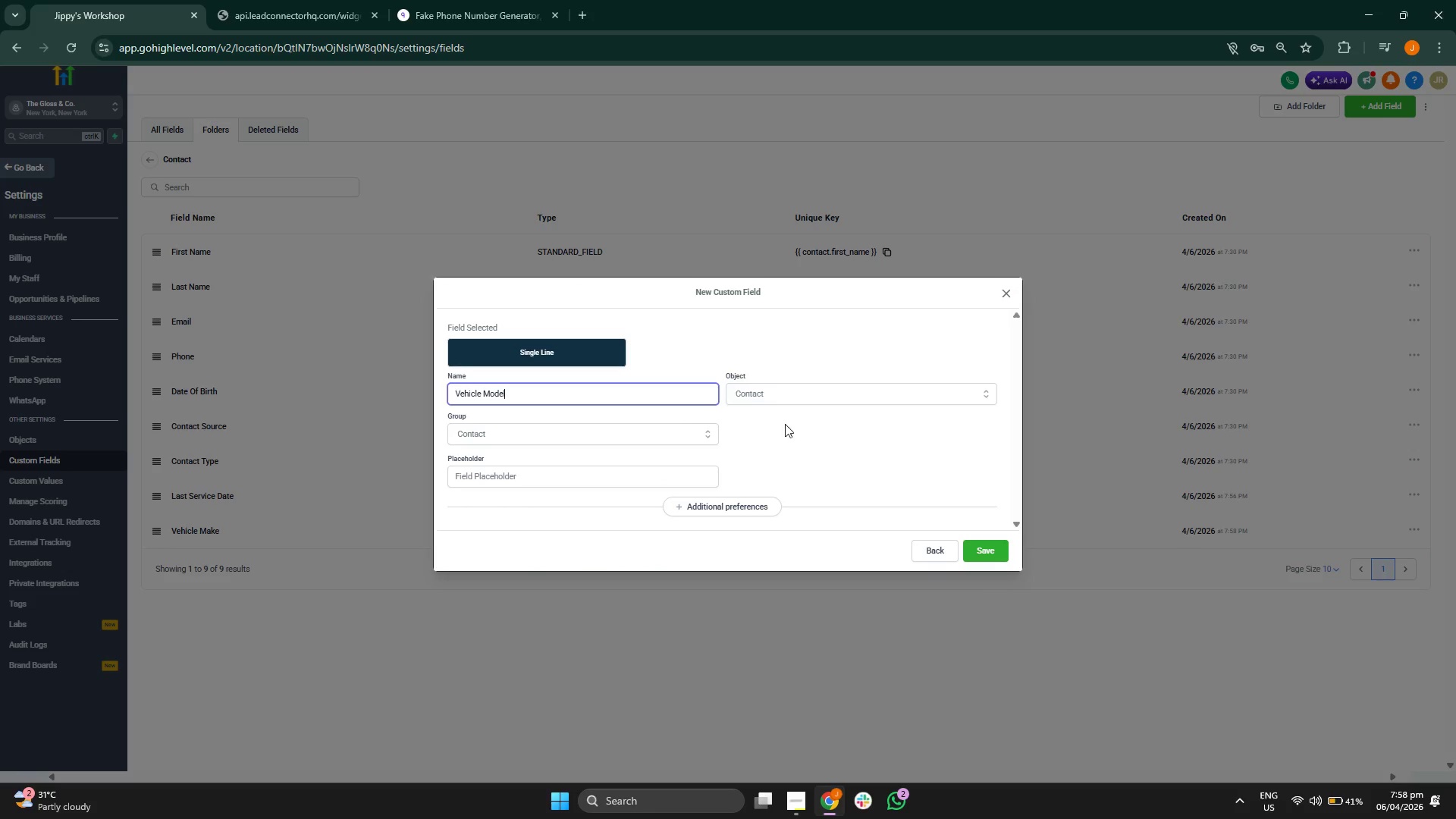 
left_click([826, 437])
 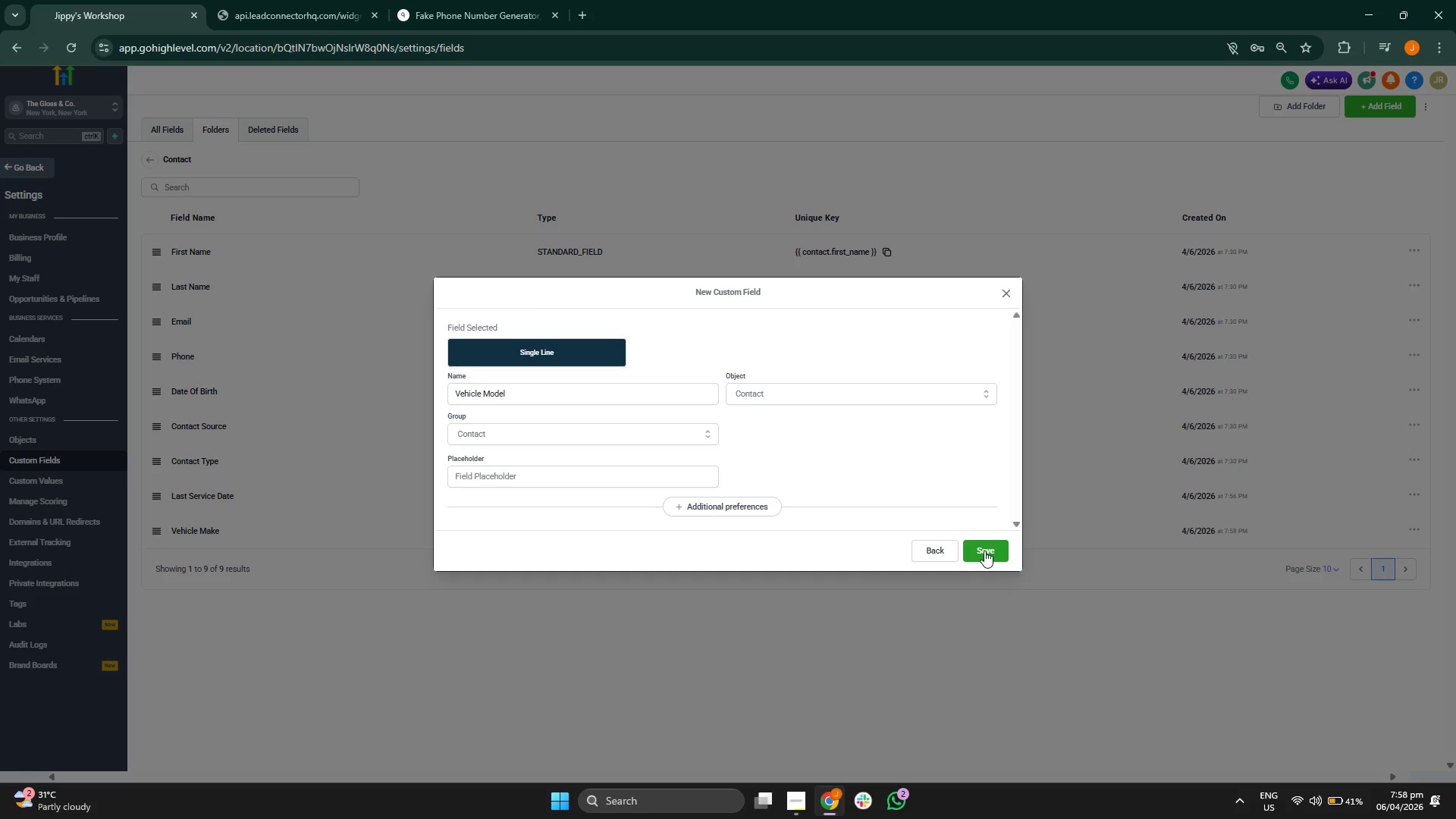 
left_click([984, 551])
 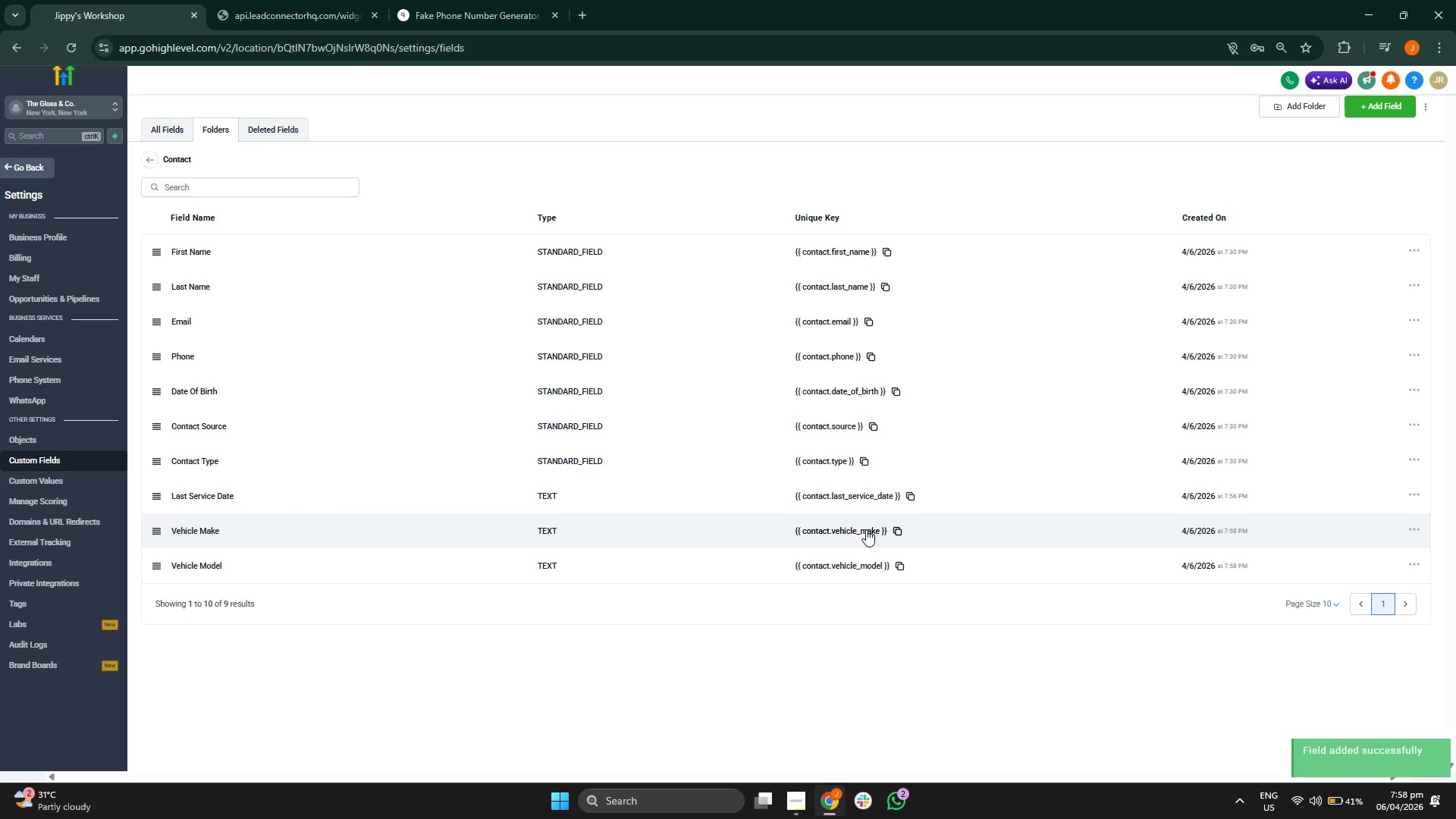 
wait(6.75)
 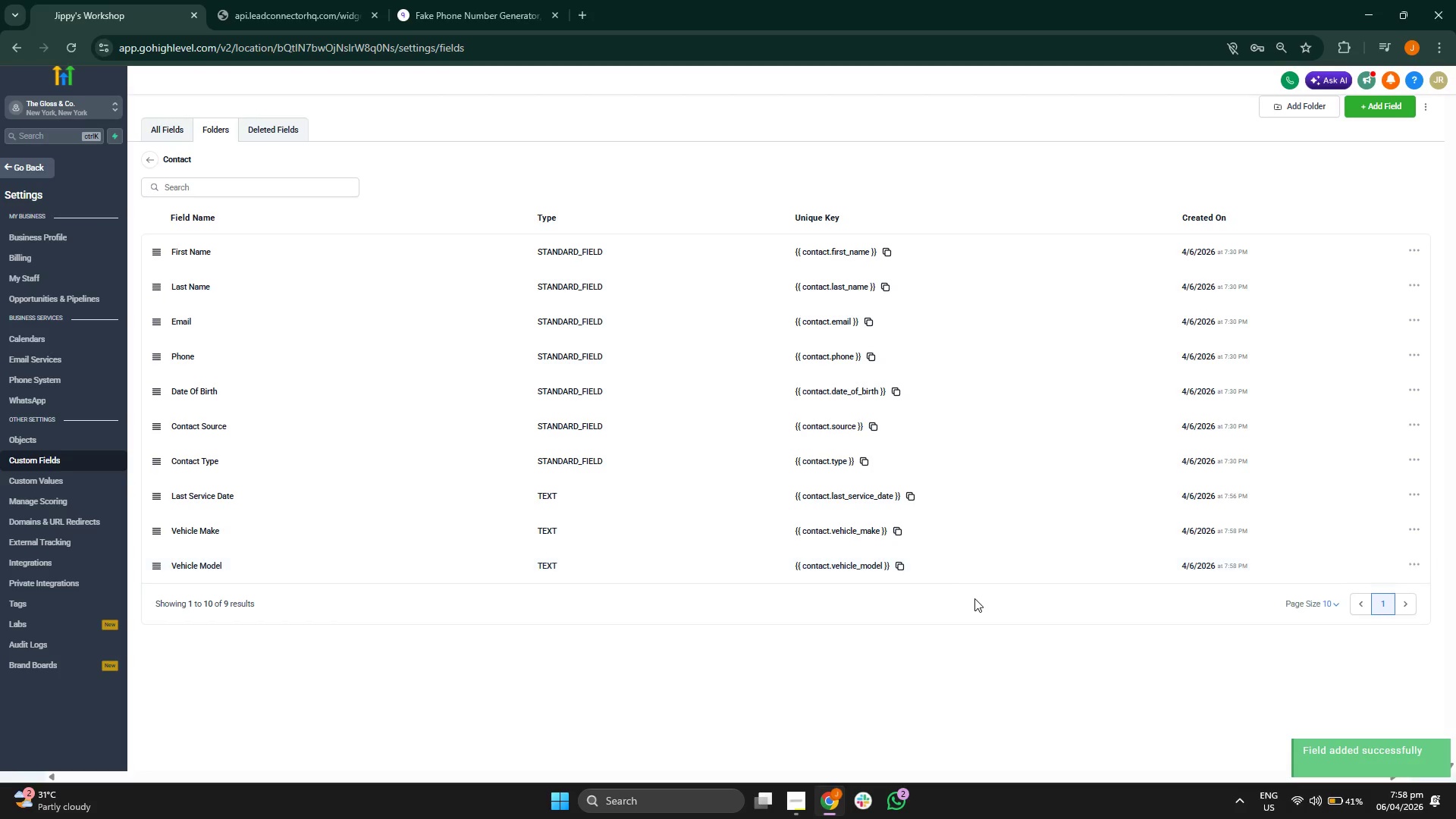 
left_click([897, 530])
 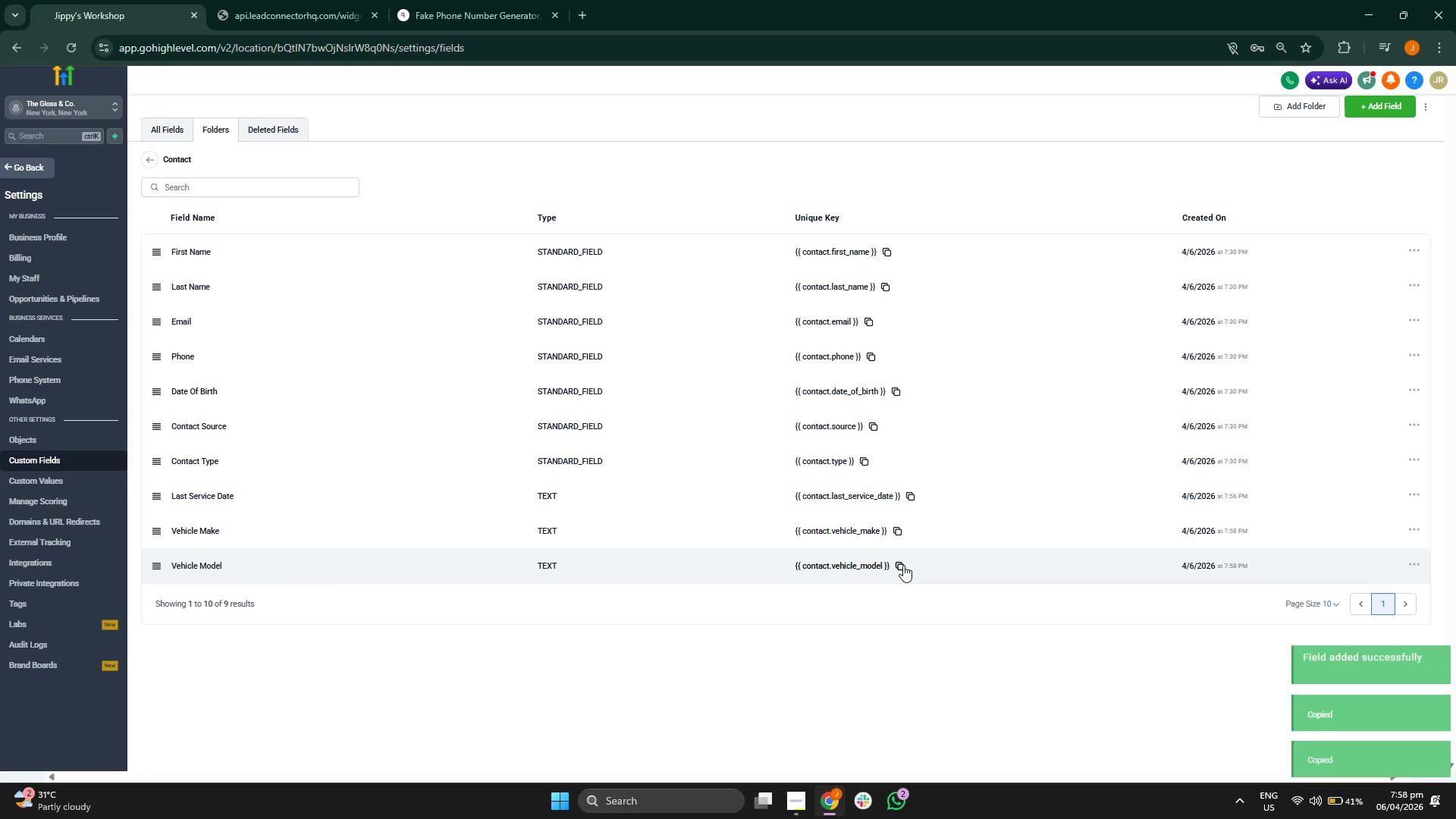 
left_click([903, 565])
 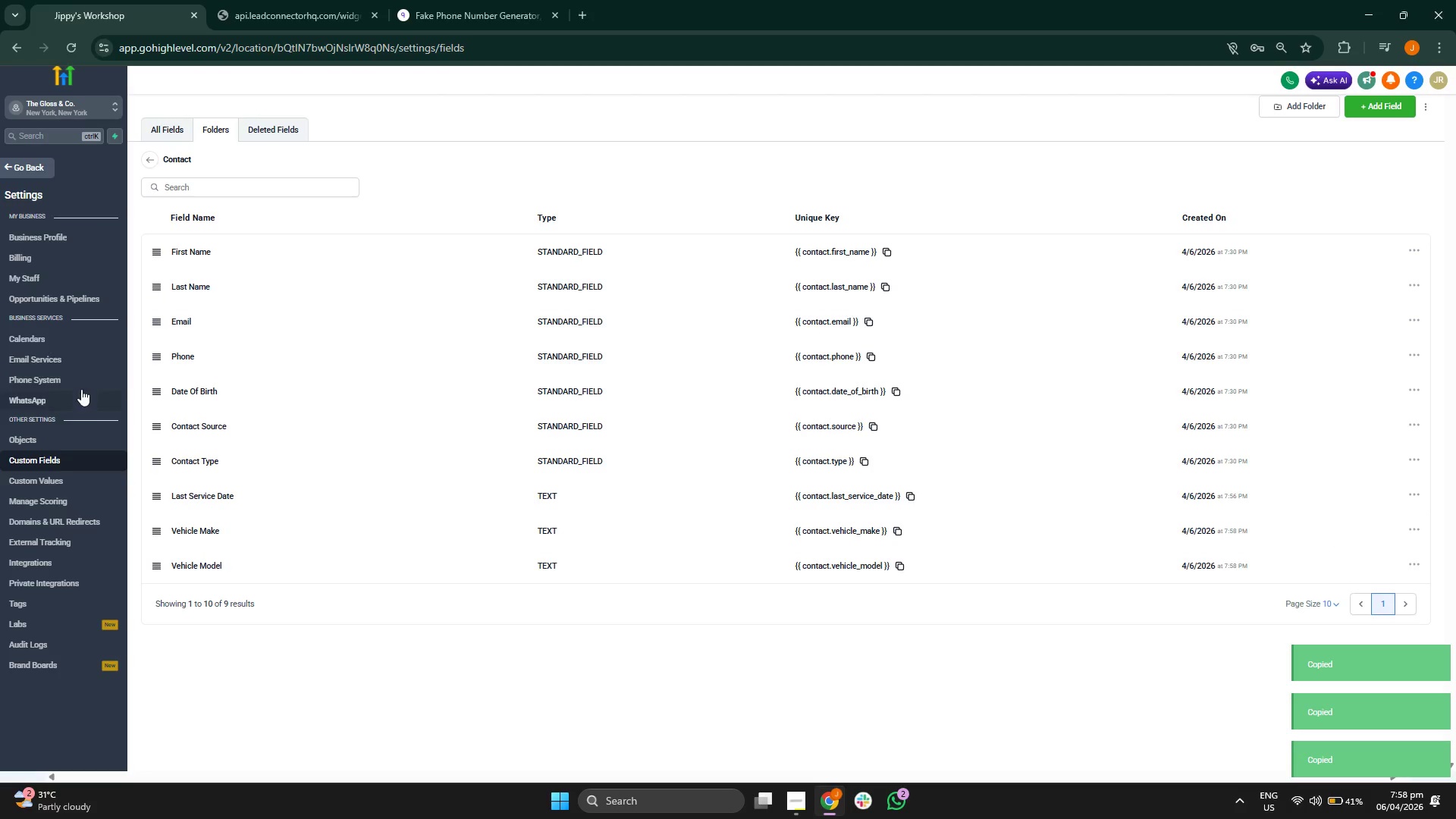 
wait(6.05)
 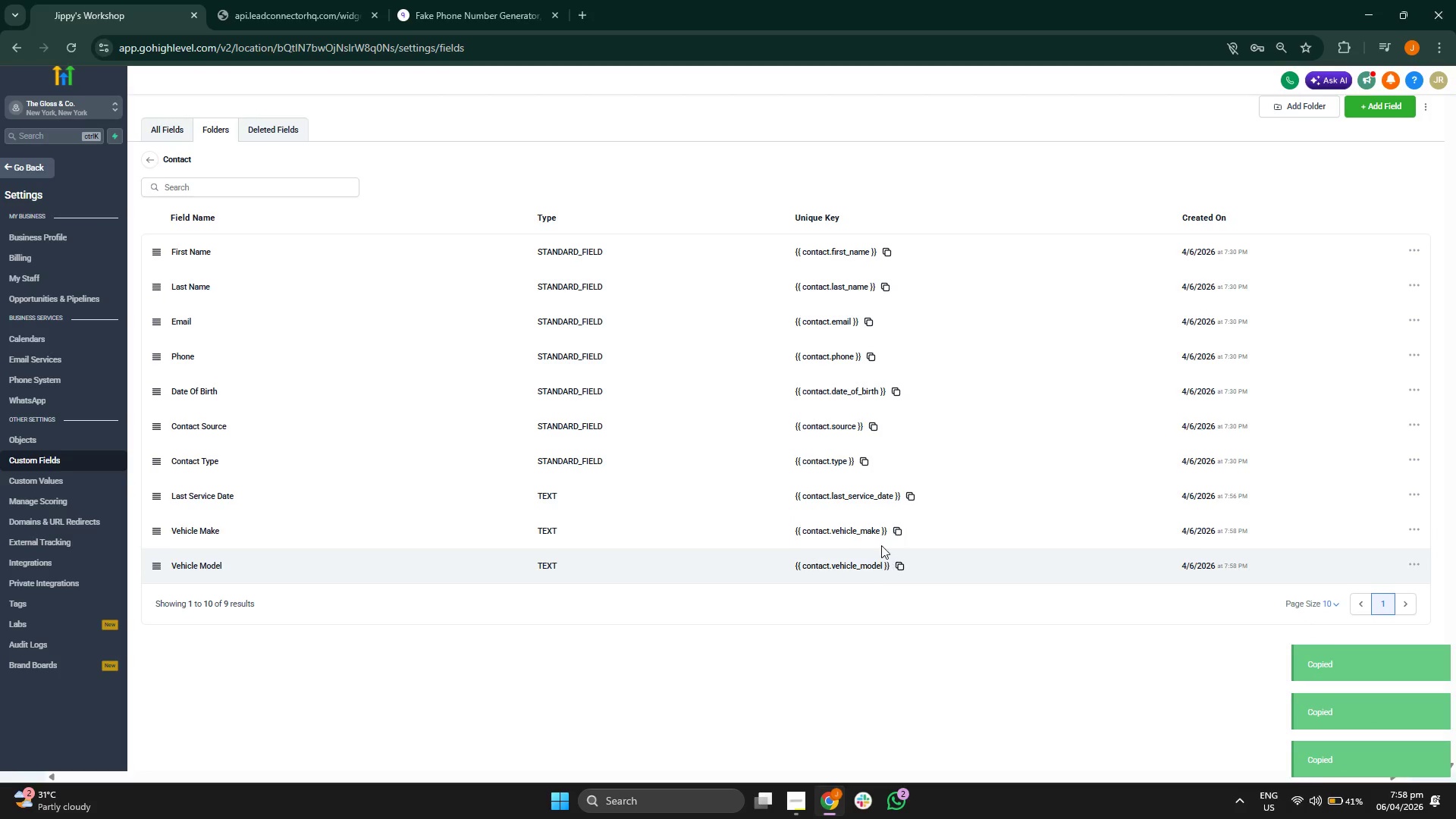 
left_click([59, 604])
 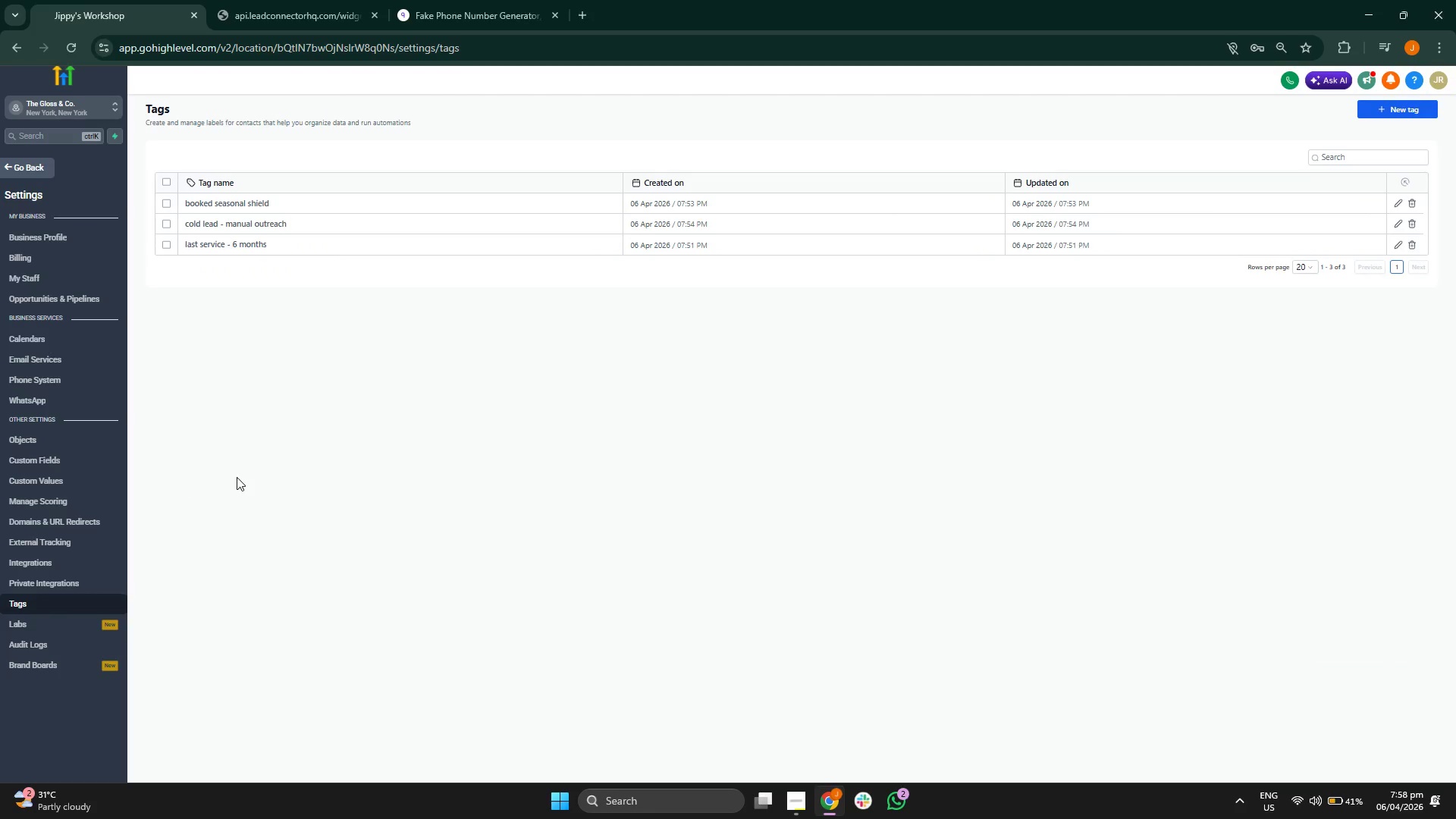 
left_click([77, 457])
 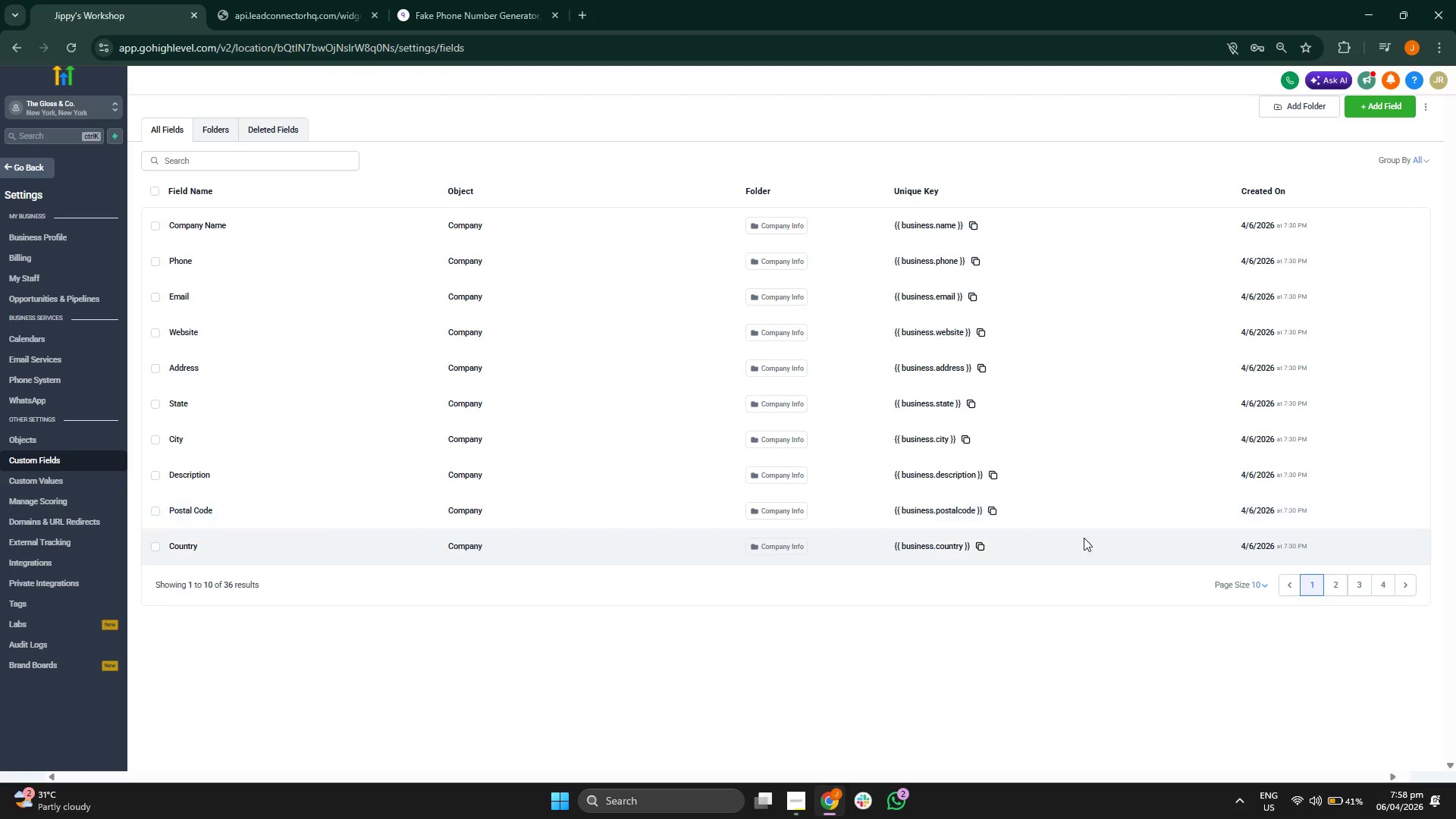 
left_click([1337, 581])
 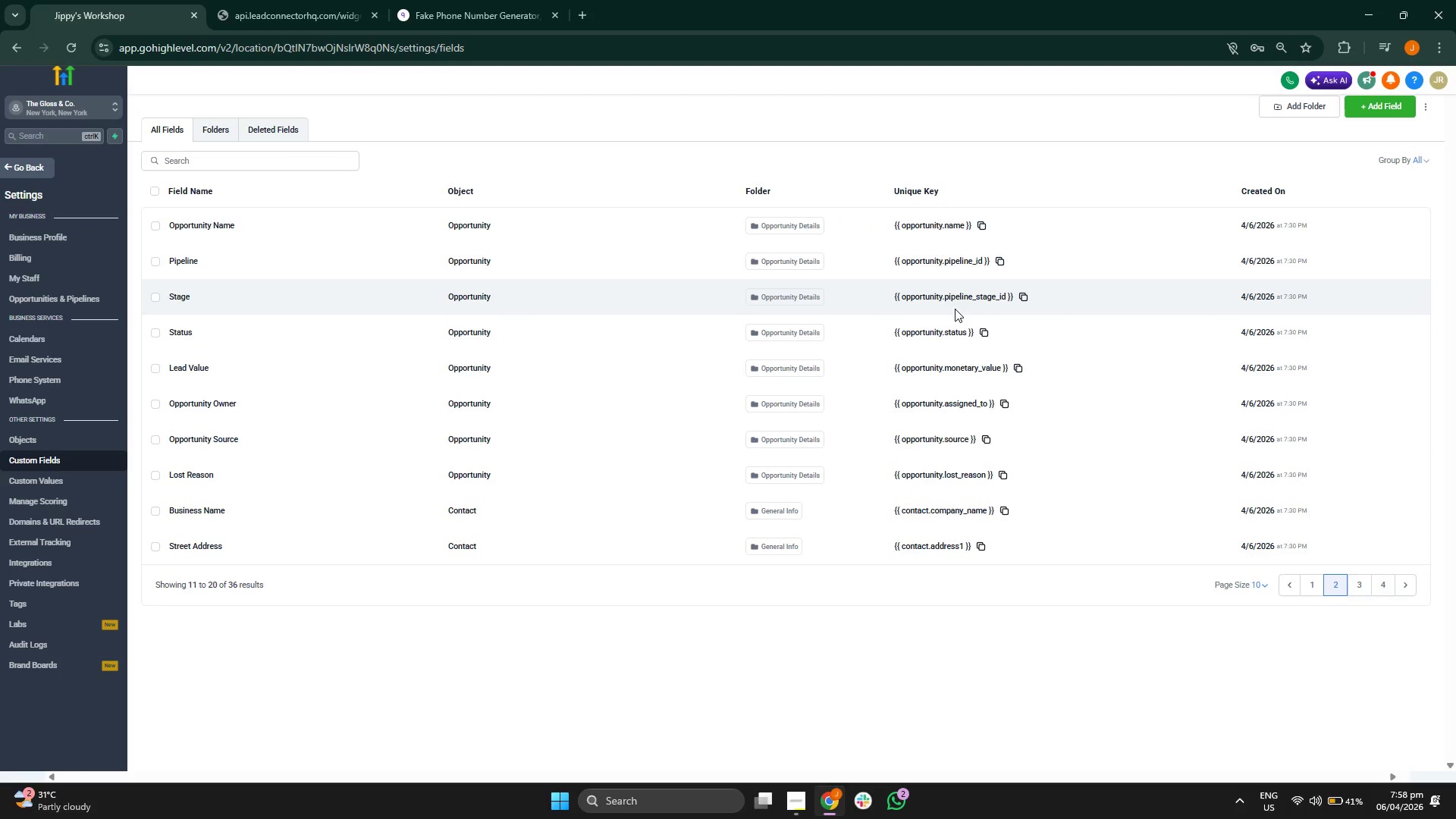 
wait(6.58)
 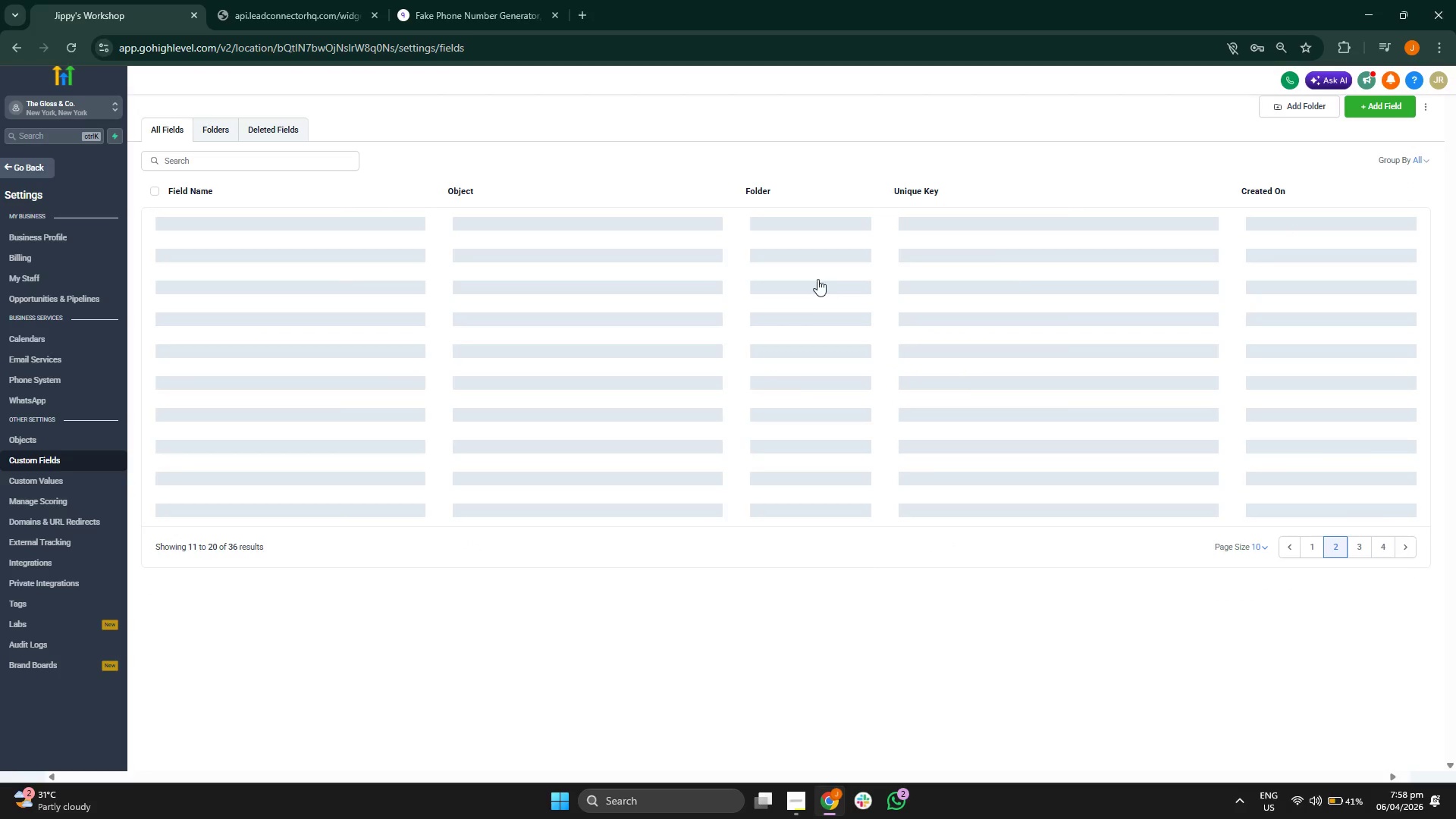 
left_click([1360, 590])
 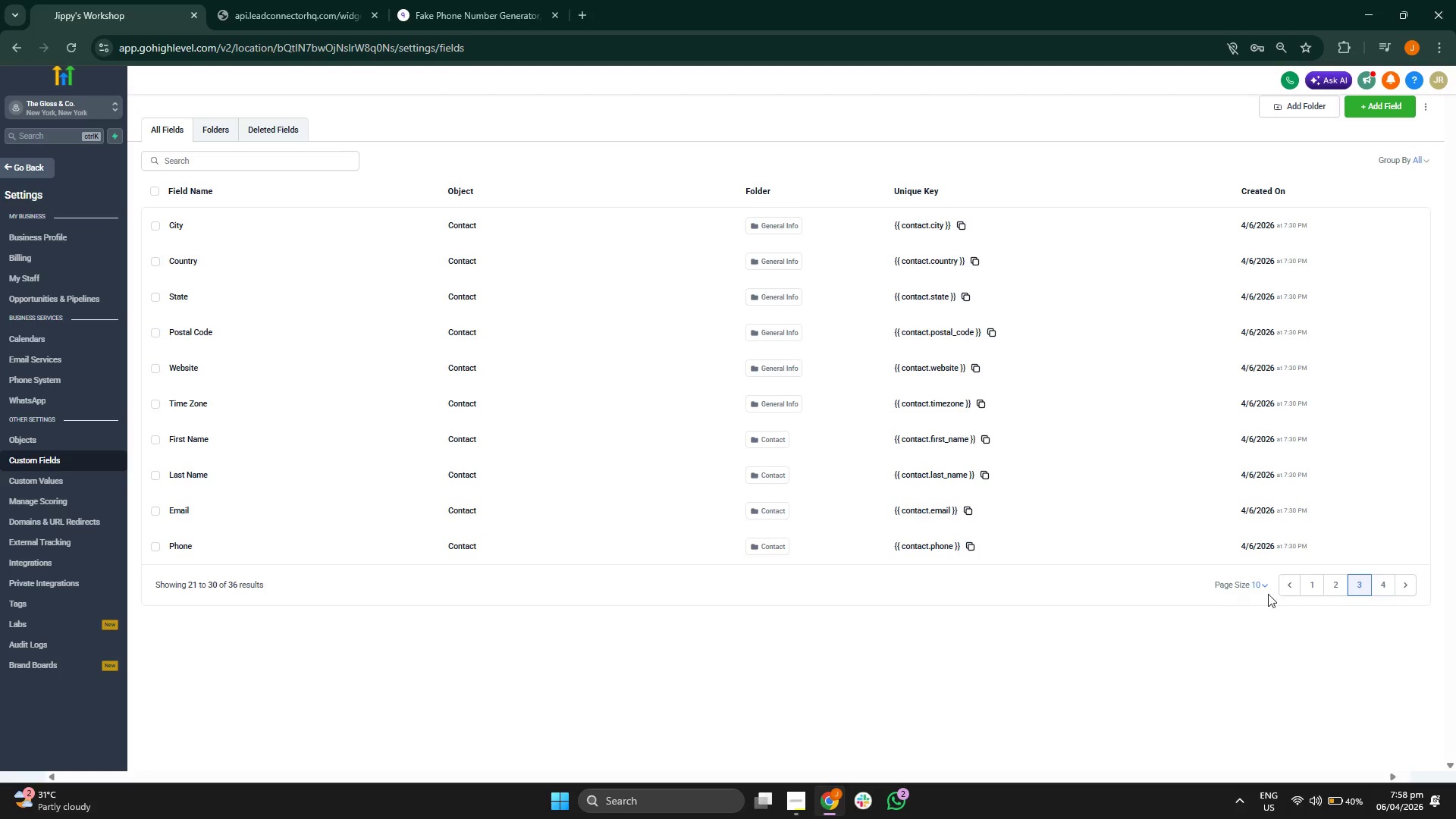 
wait(6.45)
 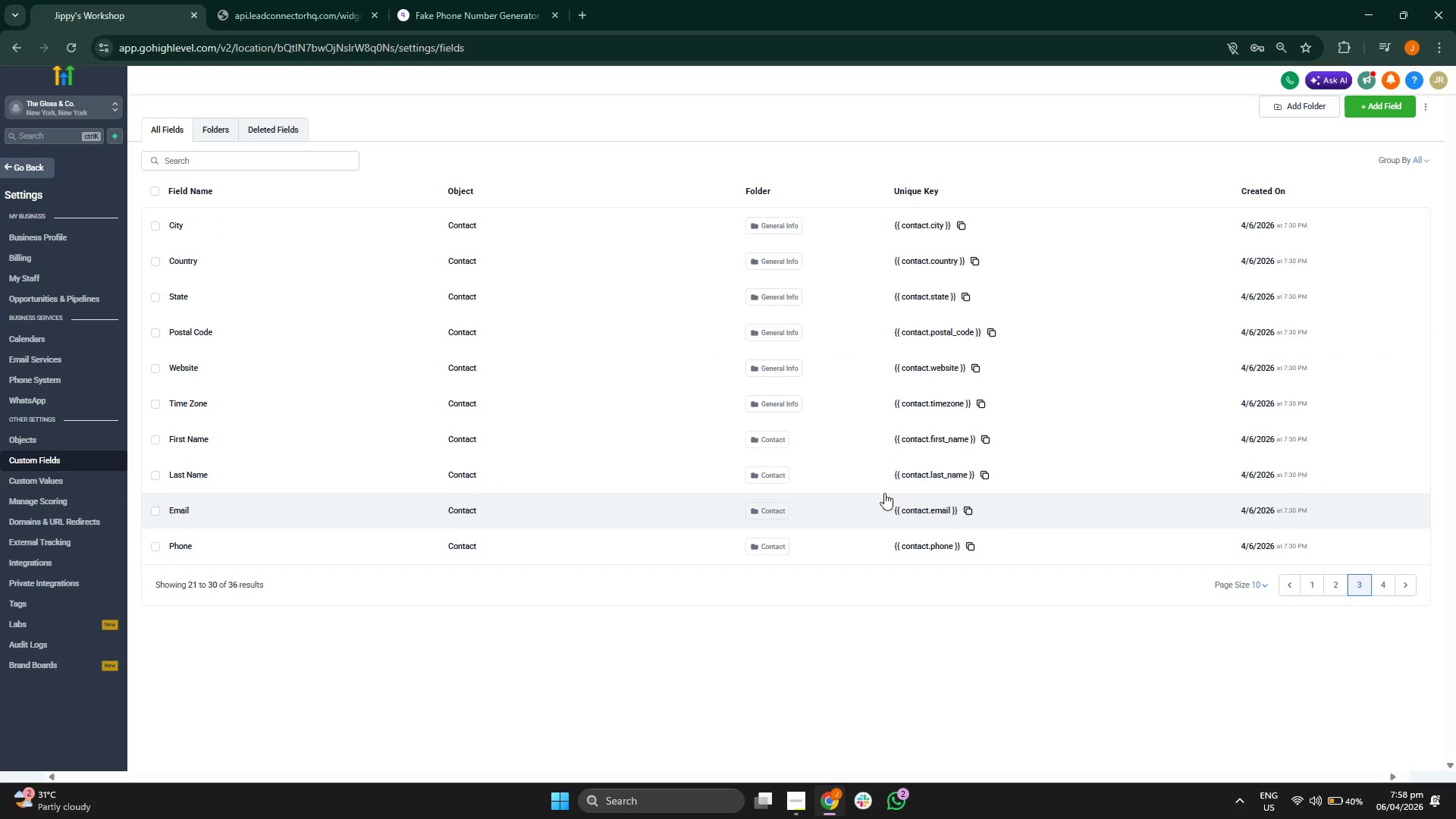 
left_click([1382, 591])
 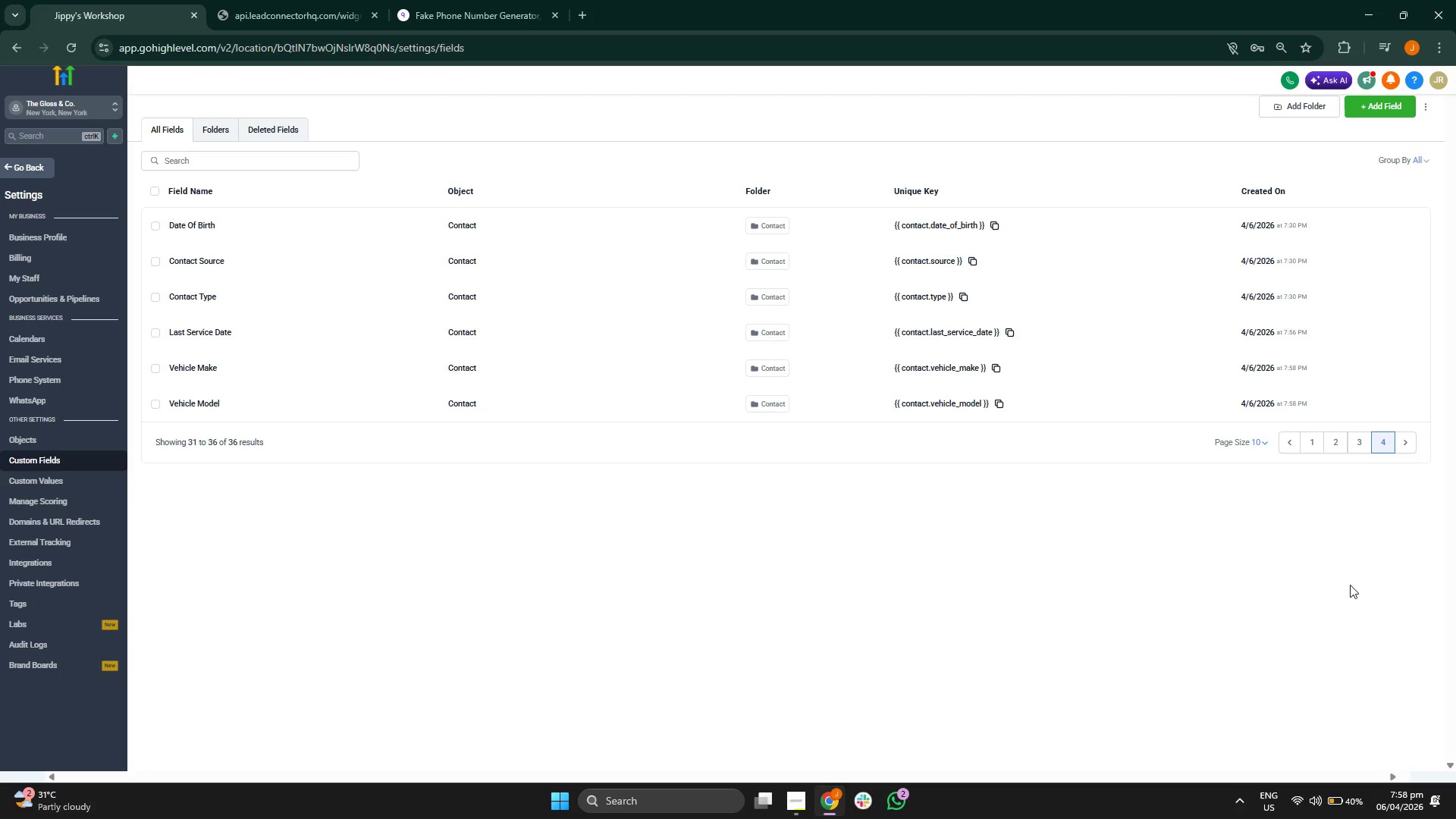 
wait(6.84)
 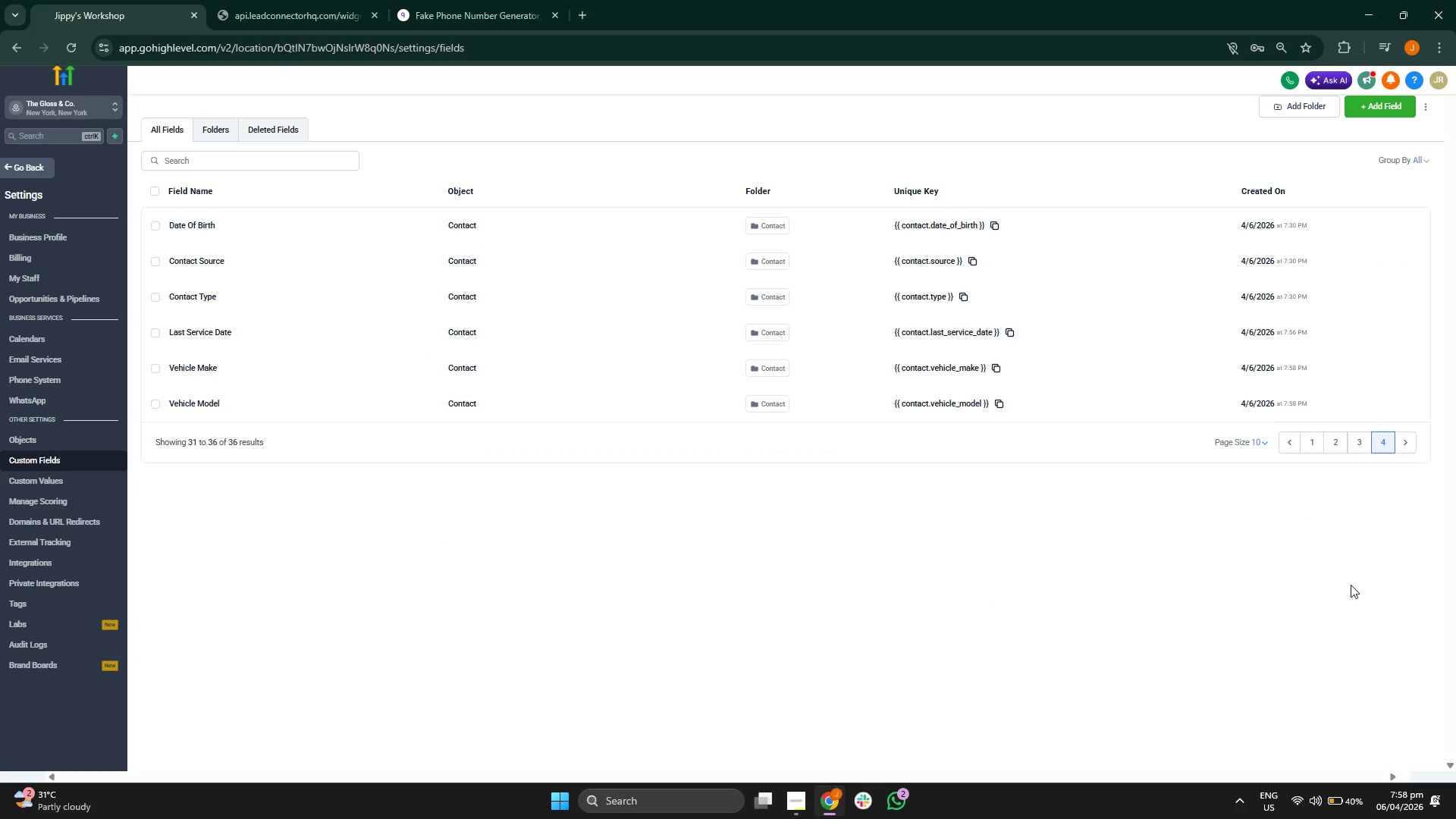 
left_click([922, 510])
 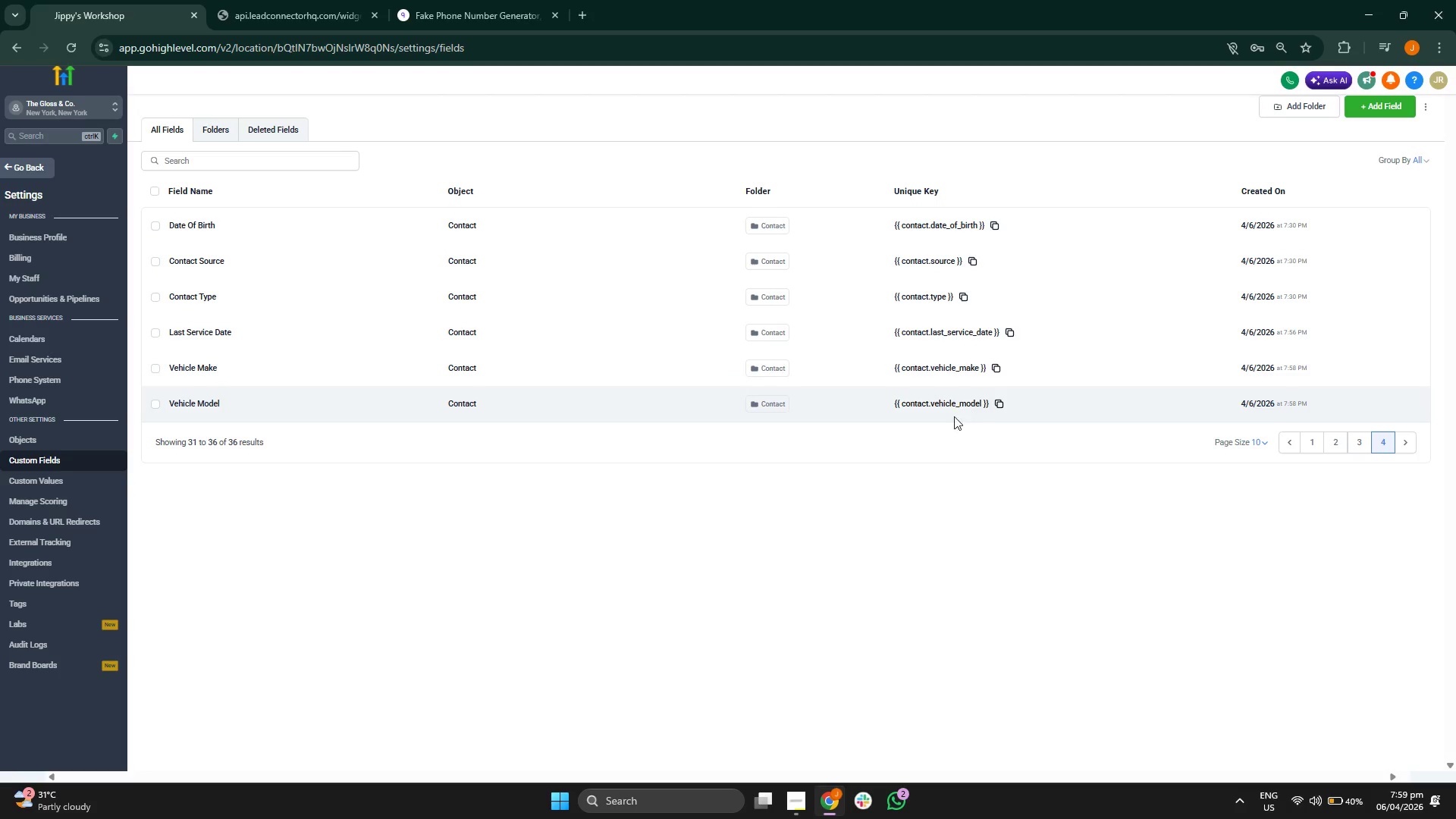 
wait(5.78)
 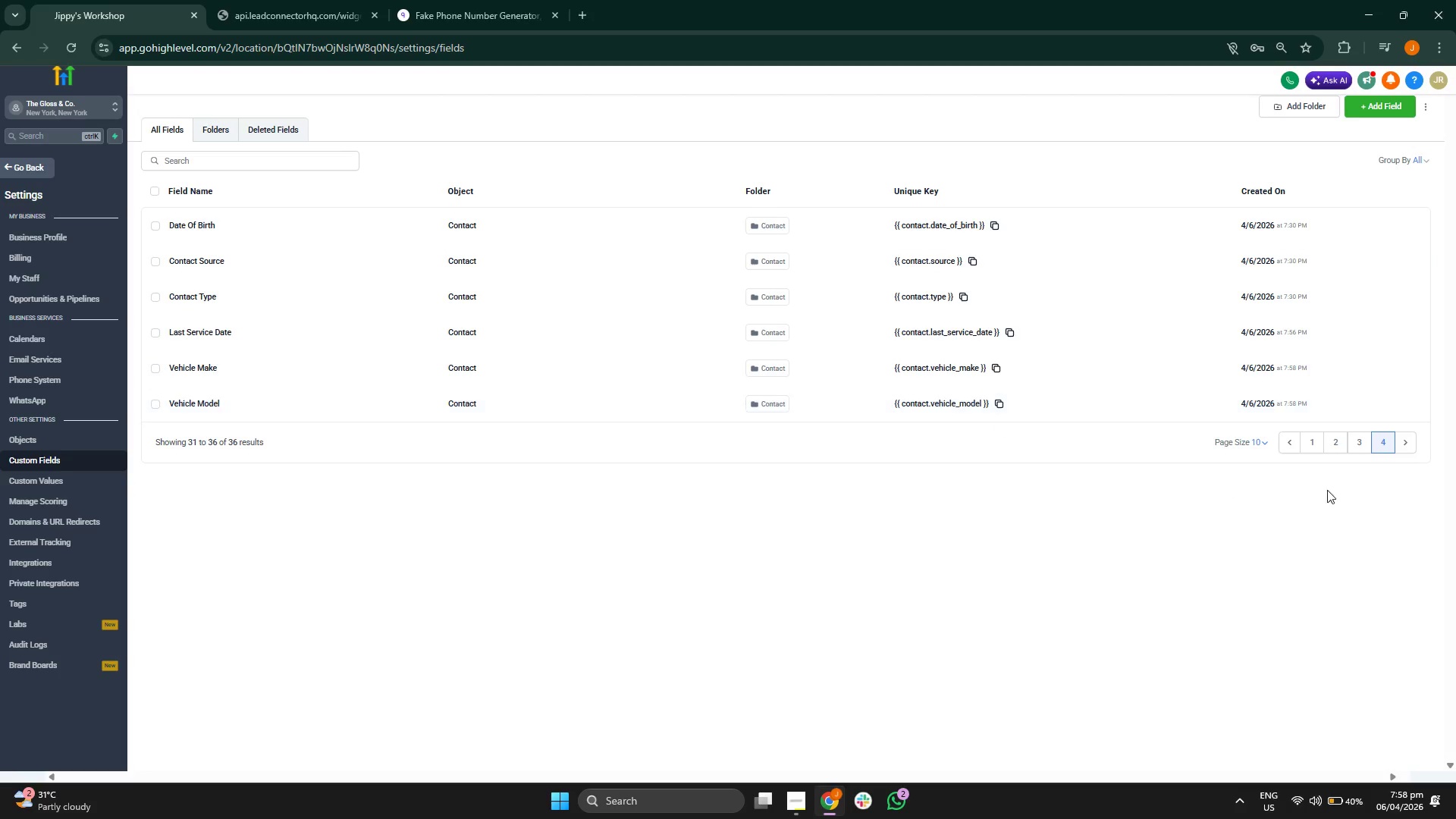 
double_click([215, 130])
 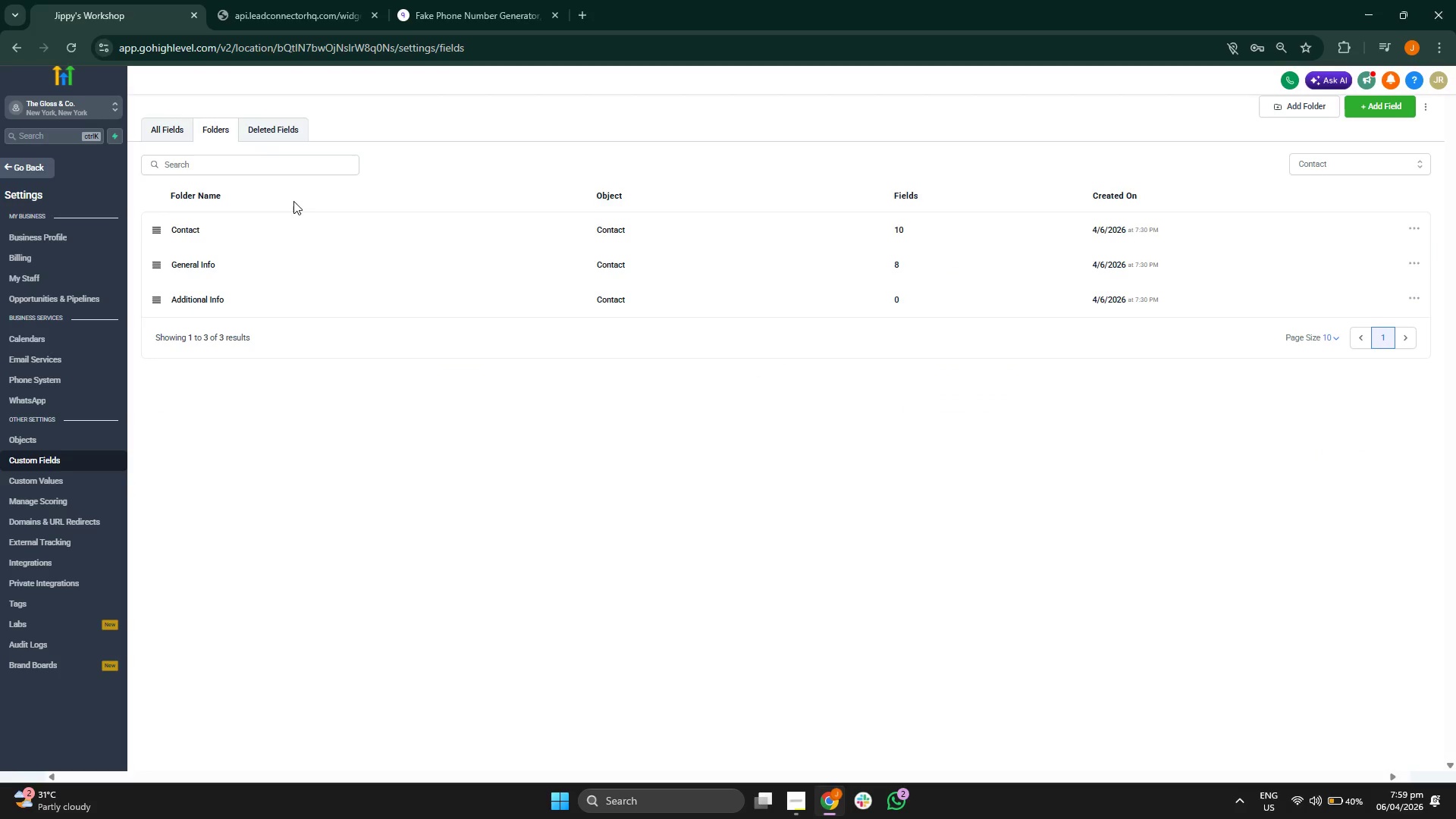 
left_click([207, 237])
 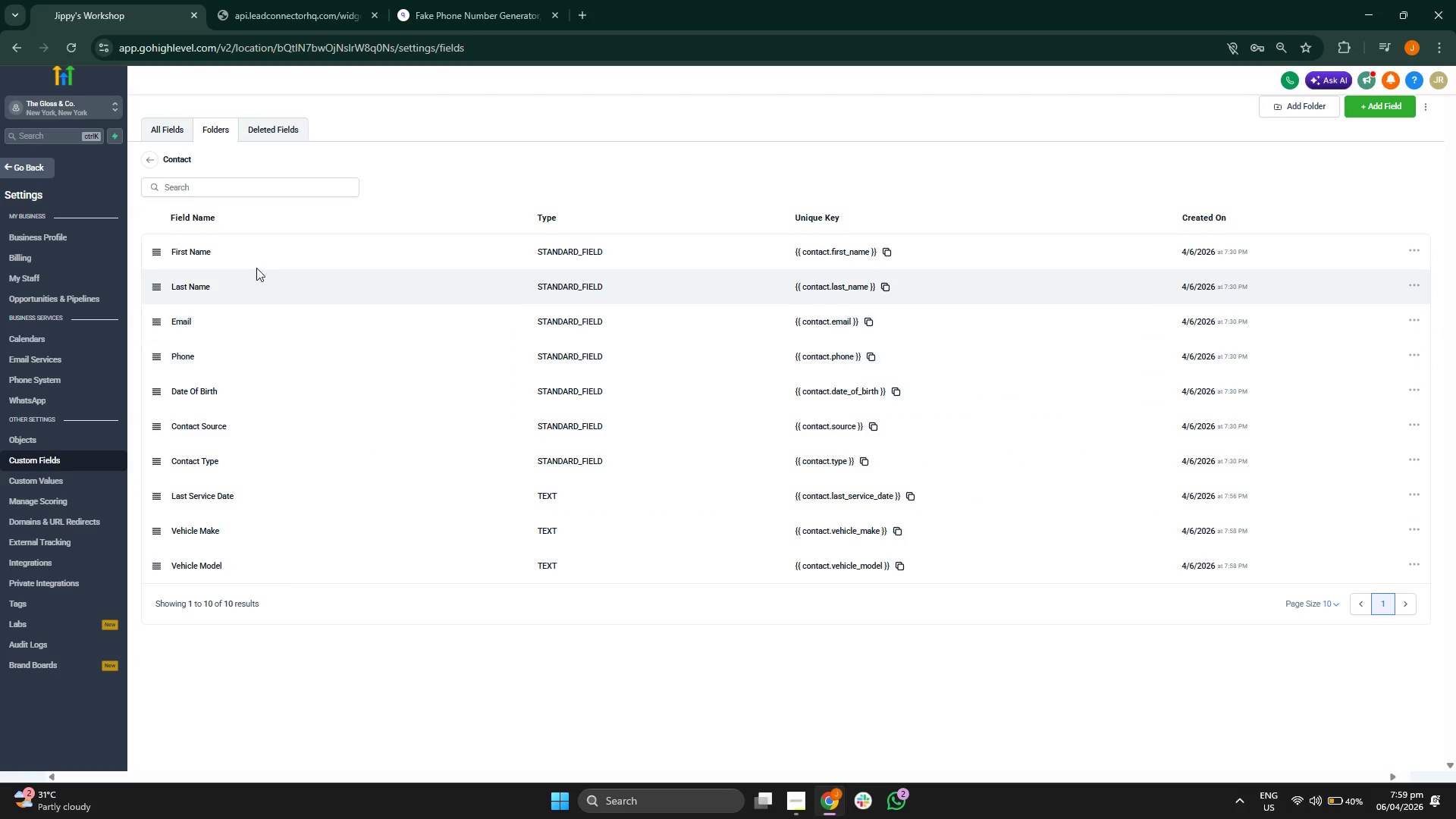 
left_click([42, 171])
 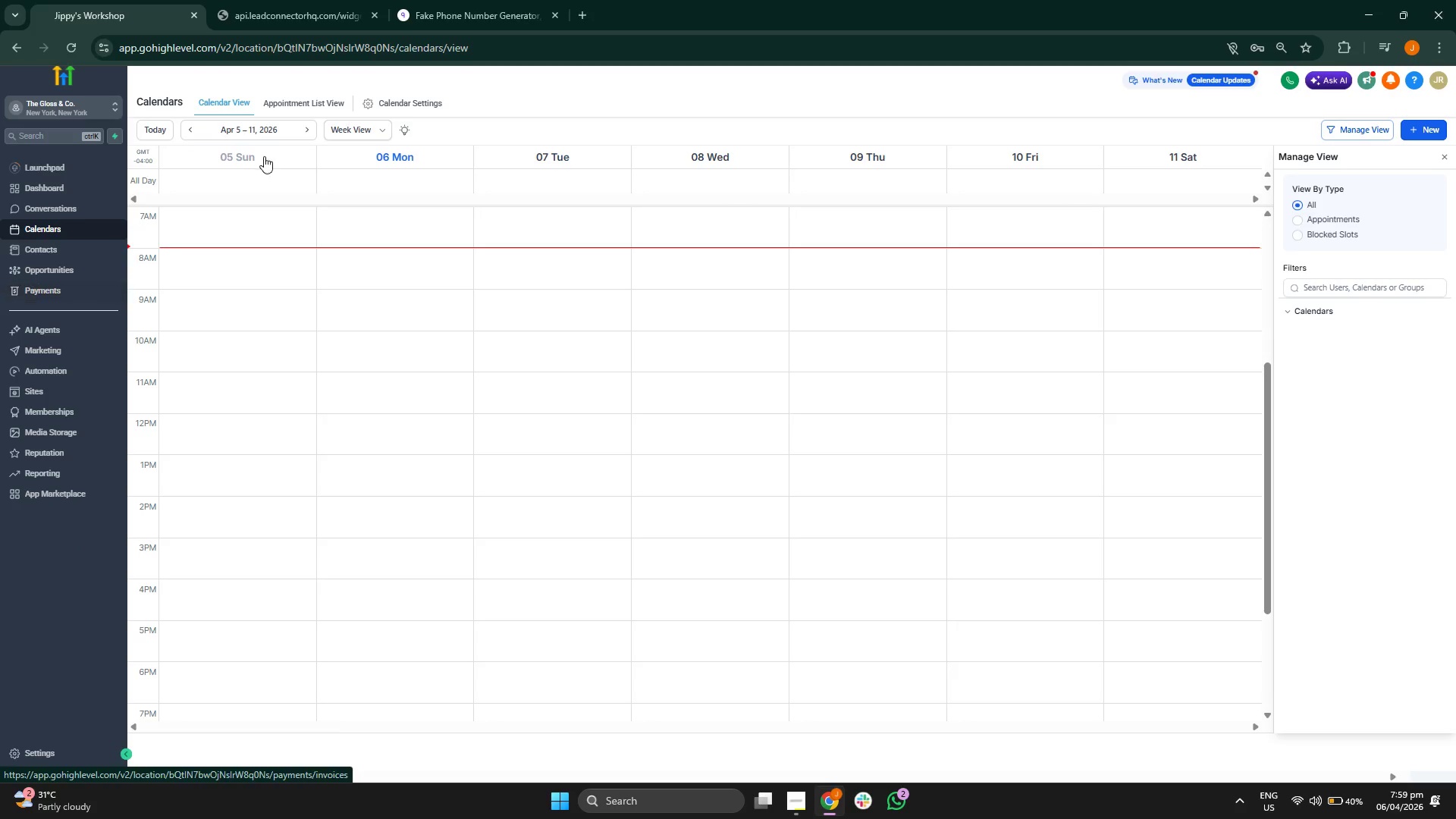 
wait(6.88)
 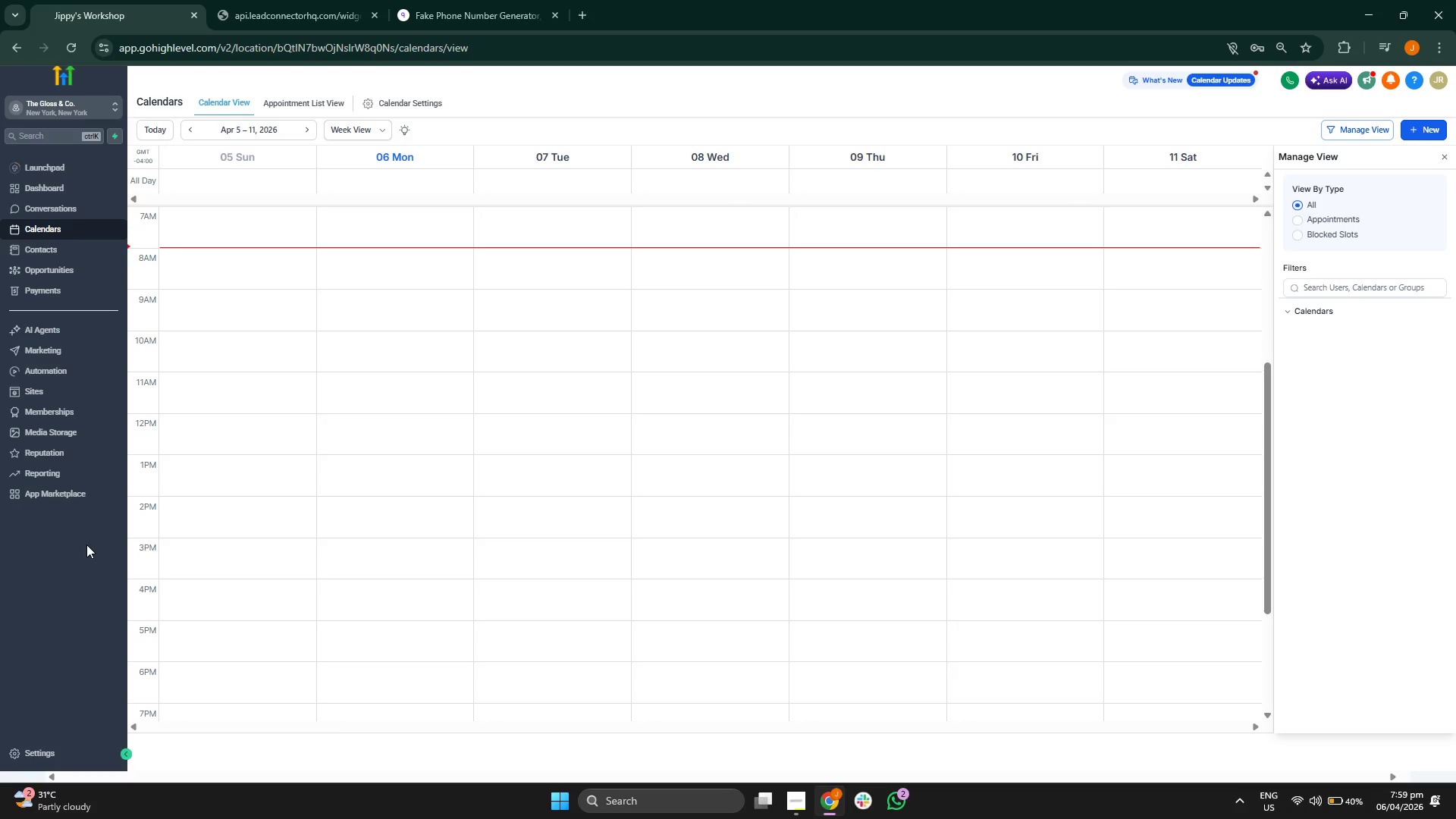 
left_click([76, 344])
 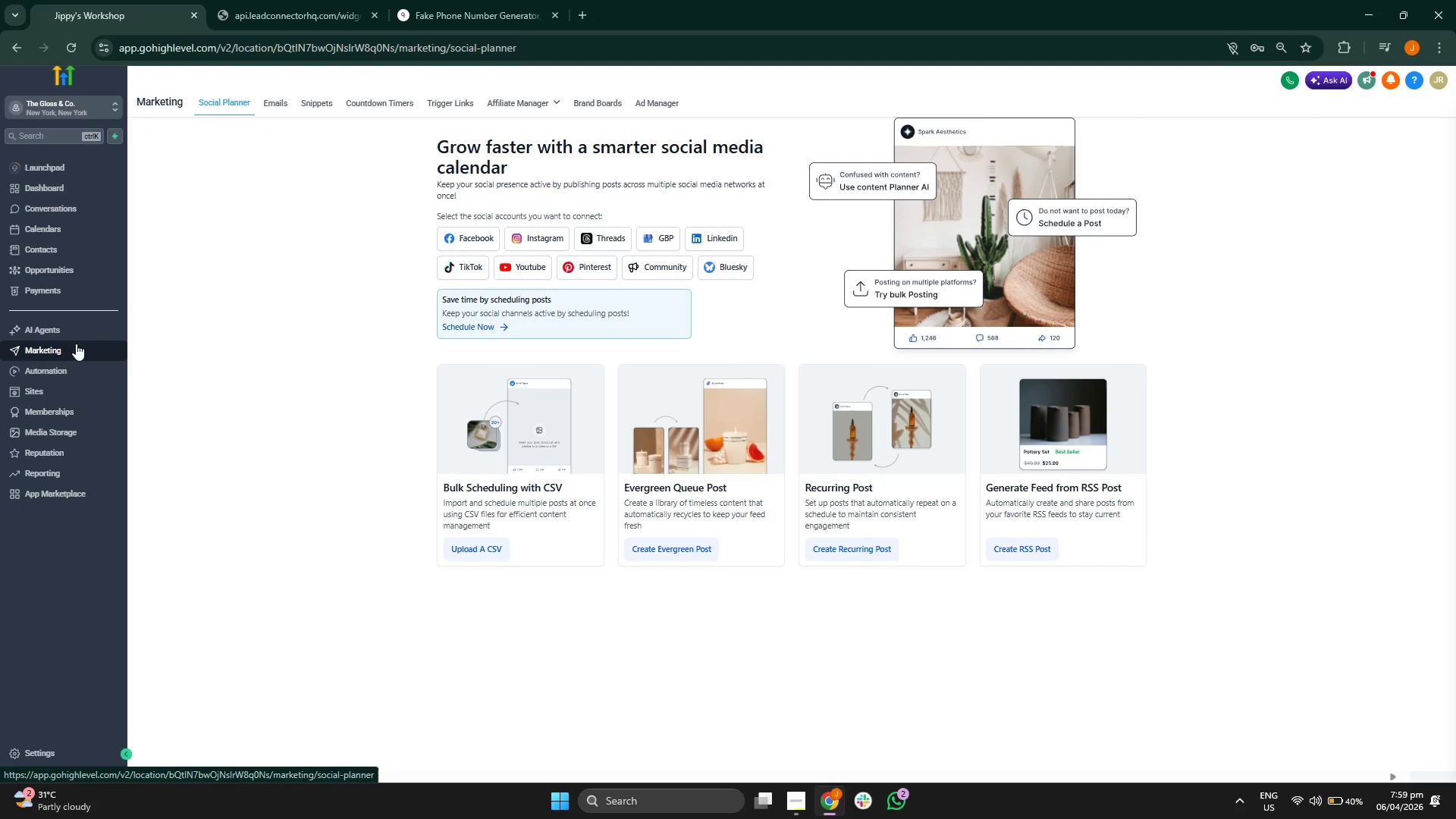 
wait(5.22)
 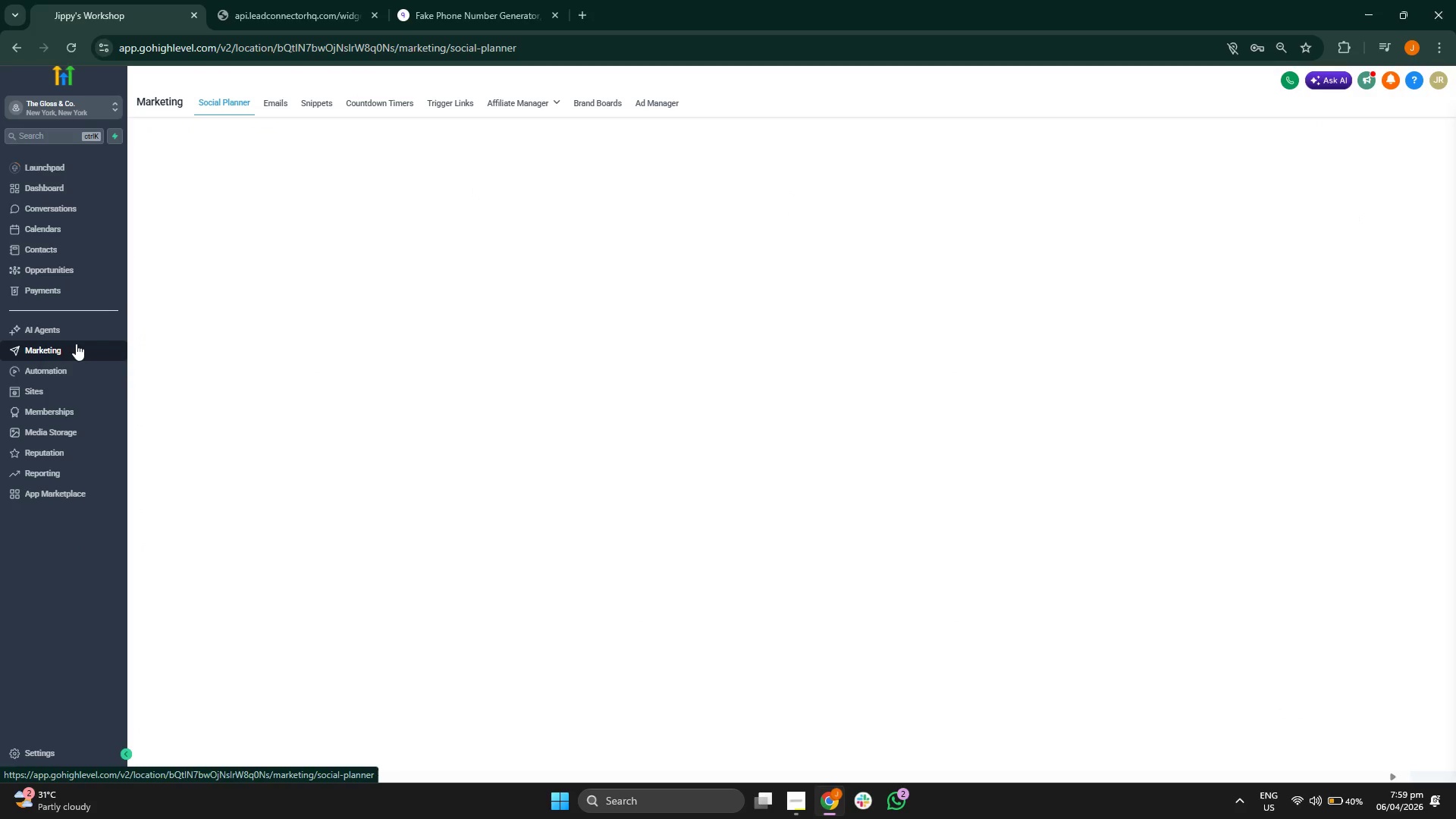 
left_click([454, 104])
 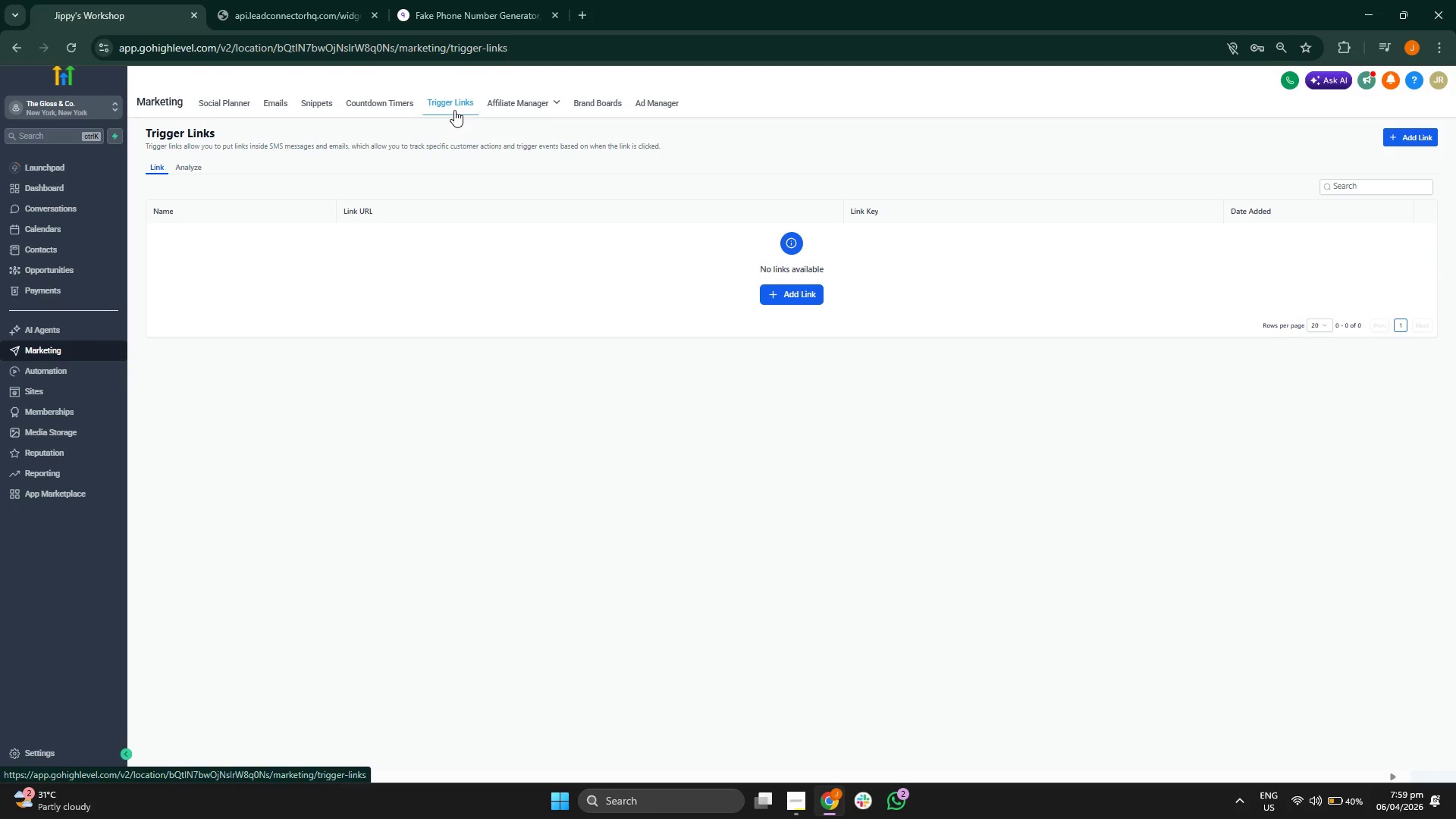 
wait(5.73)
 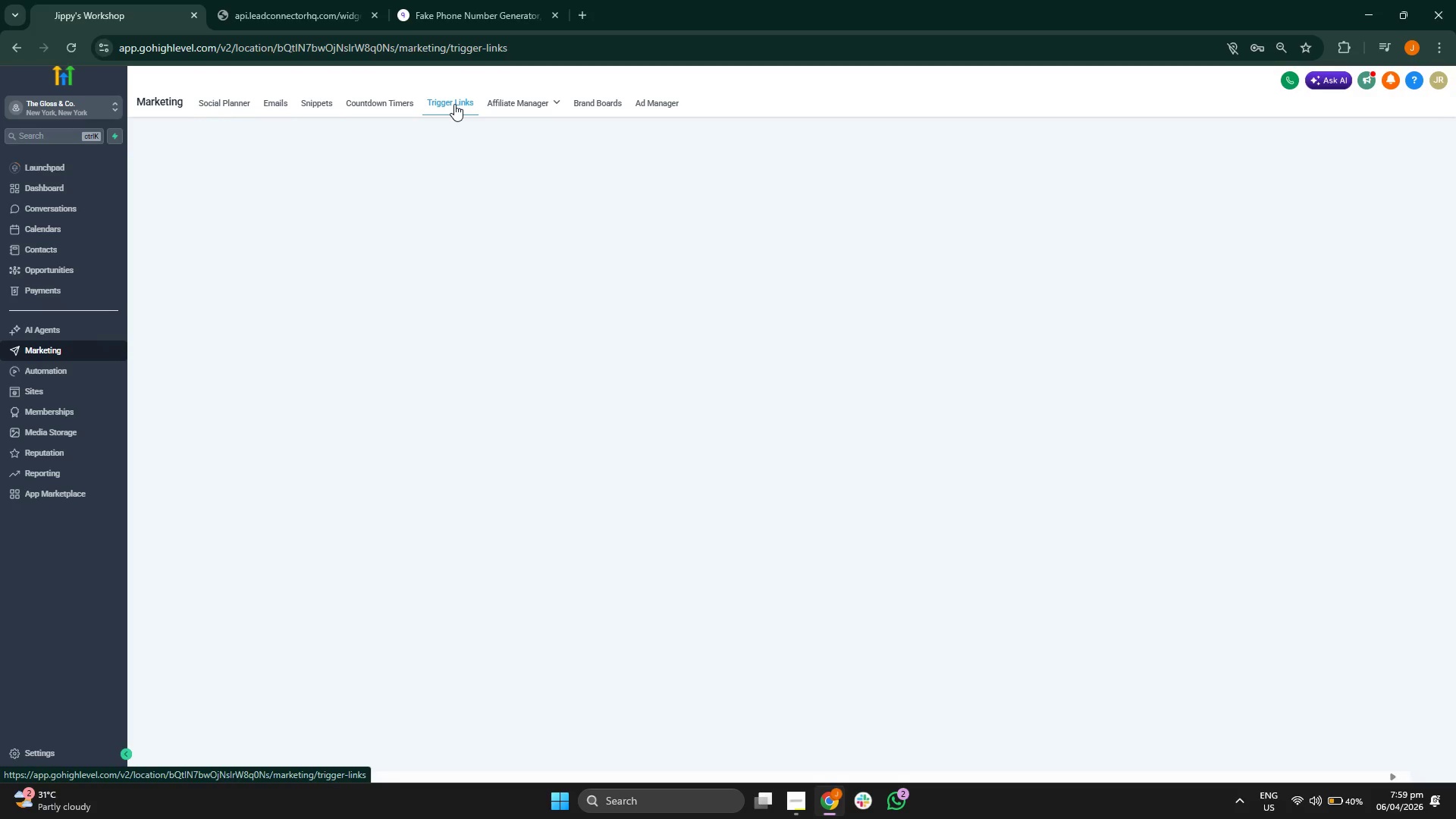 
left_click([801, 295])
 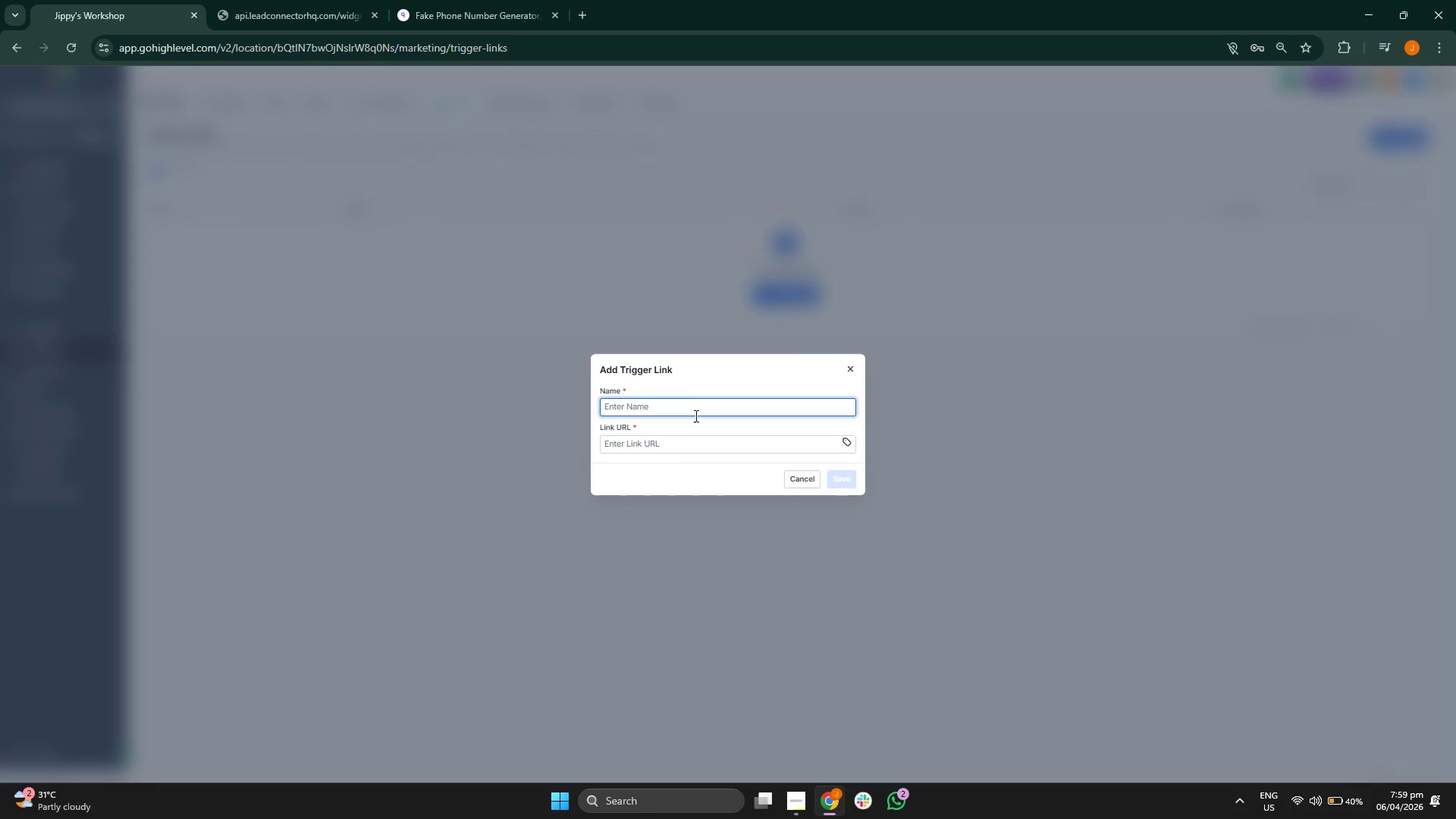 
left_click([798, 482])
 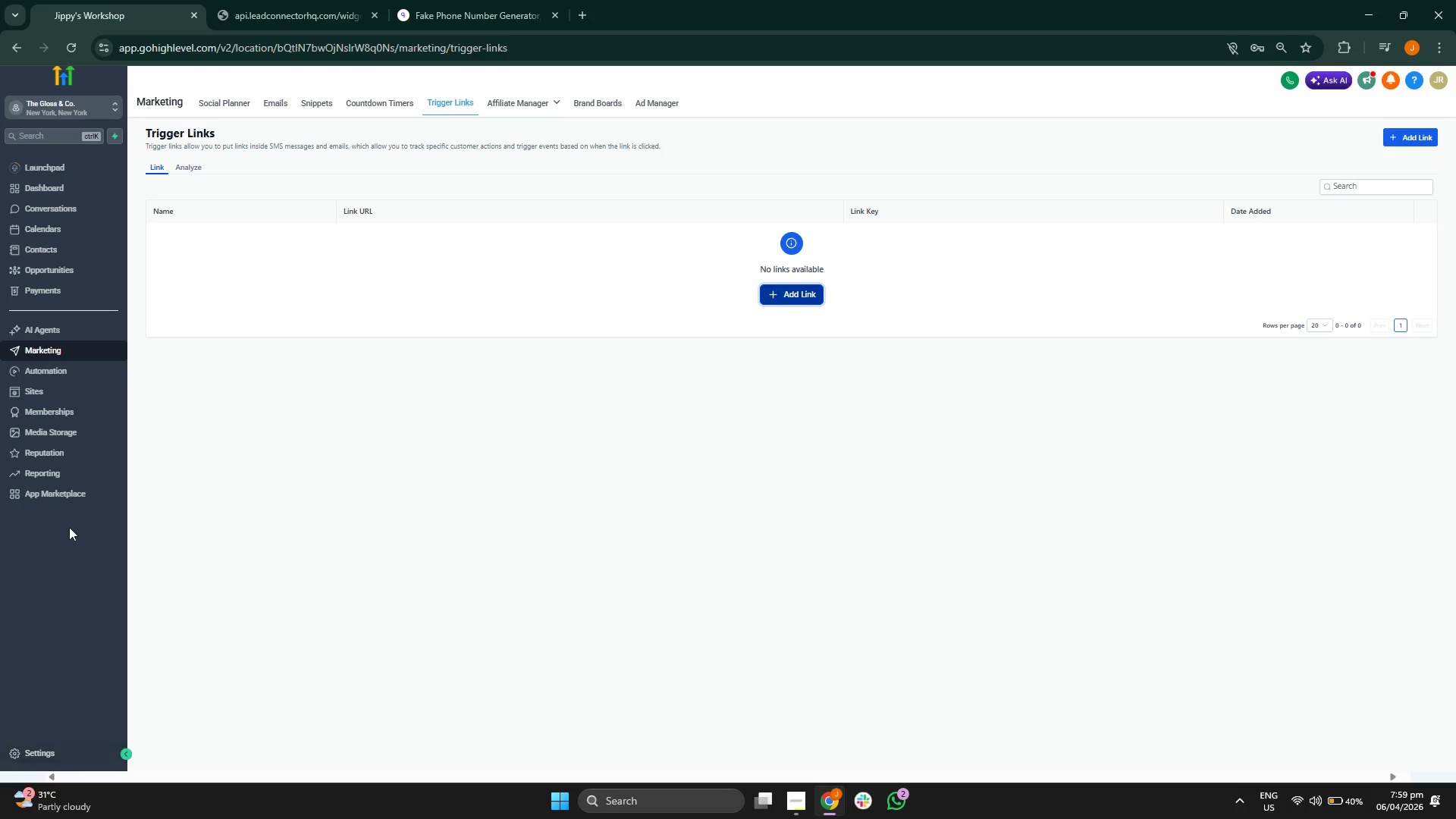 
left_click([70, 755])
 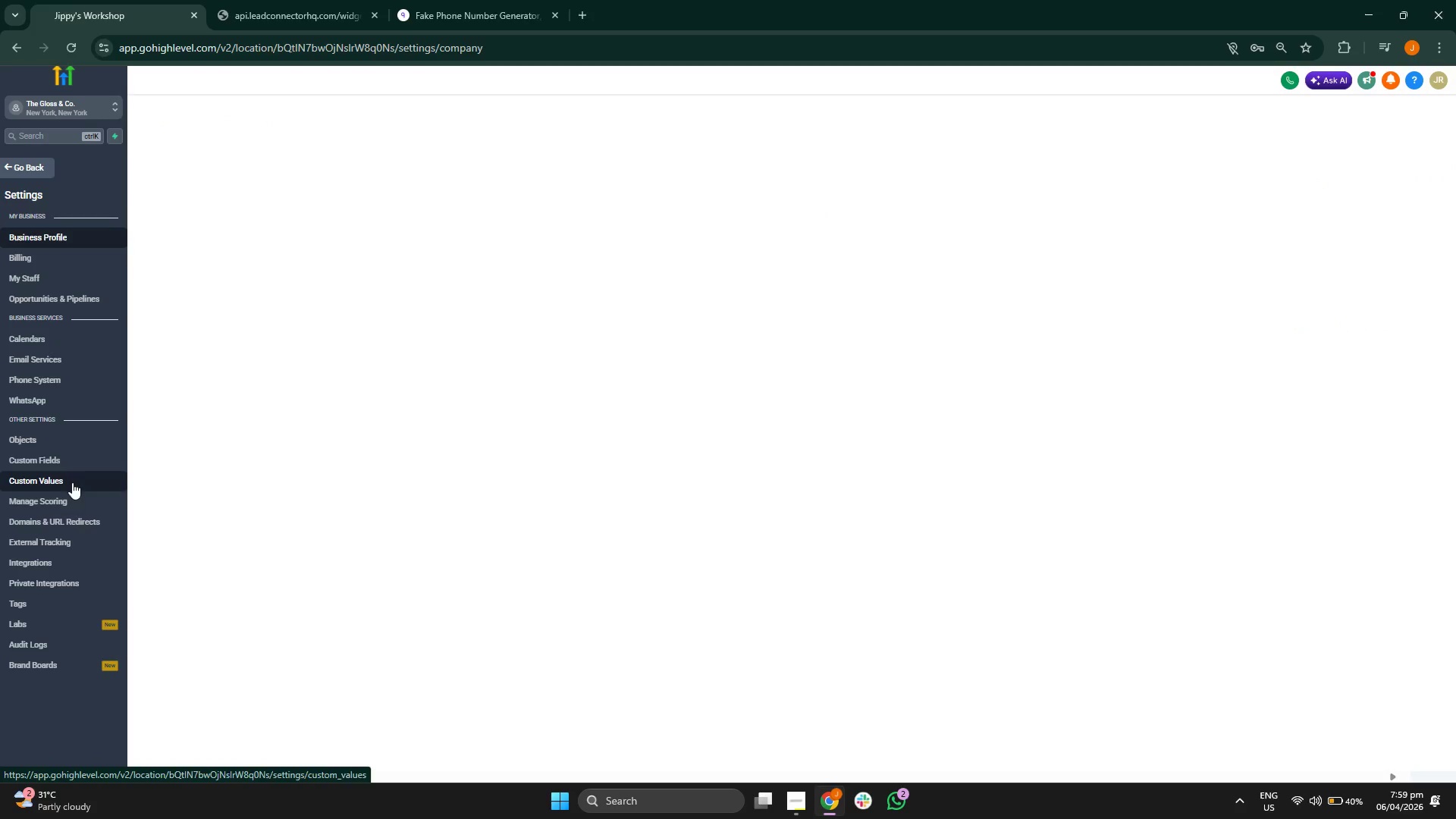 
wait(5.94)
 